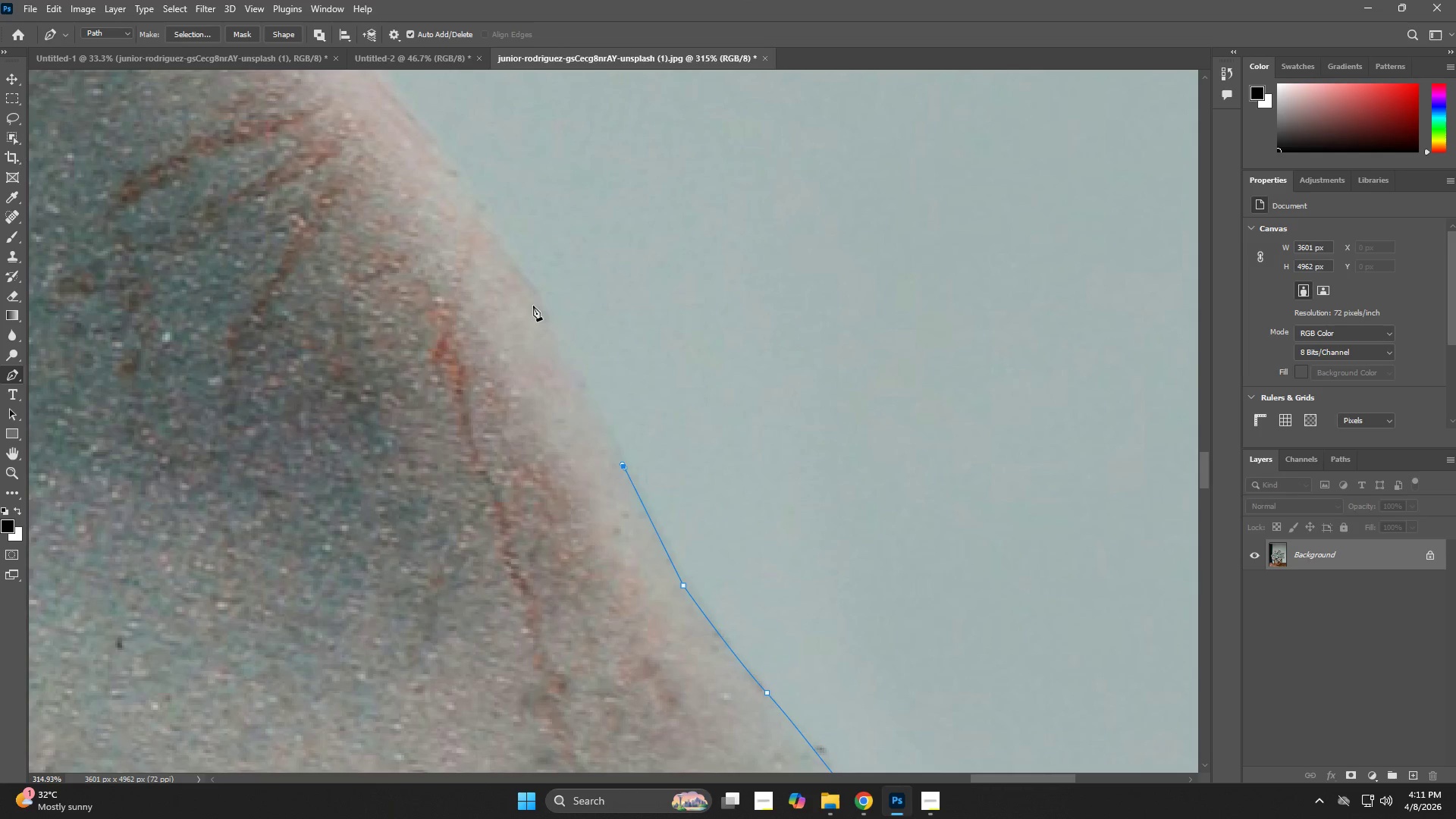 
left_click_drag(start_coordinate=[603, 388], to_coordinate=[514, 425])
 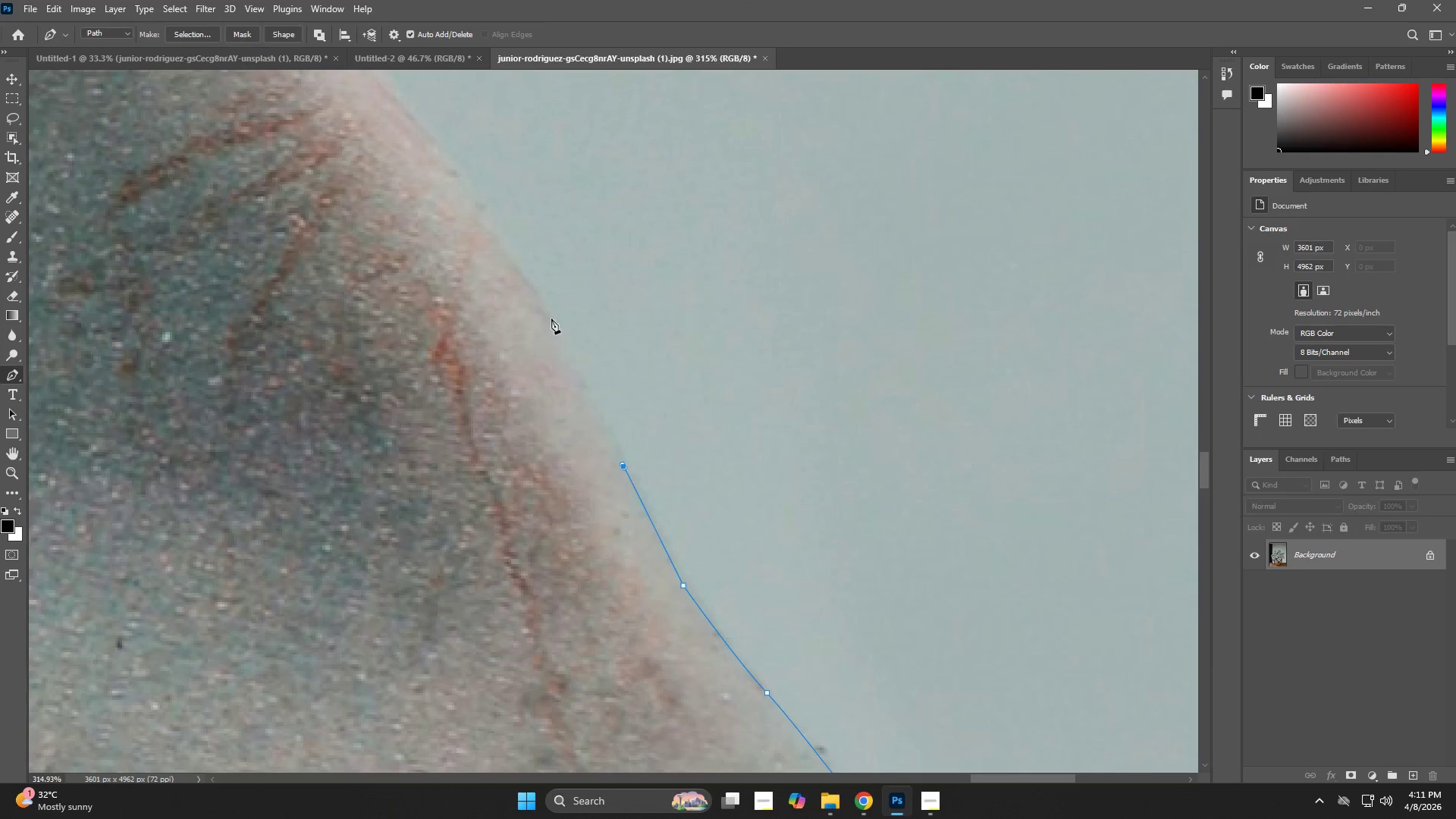 
left_click_drag(start_coordinate=[533, 302], to_coordinate=[494, 241])
 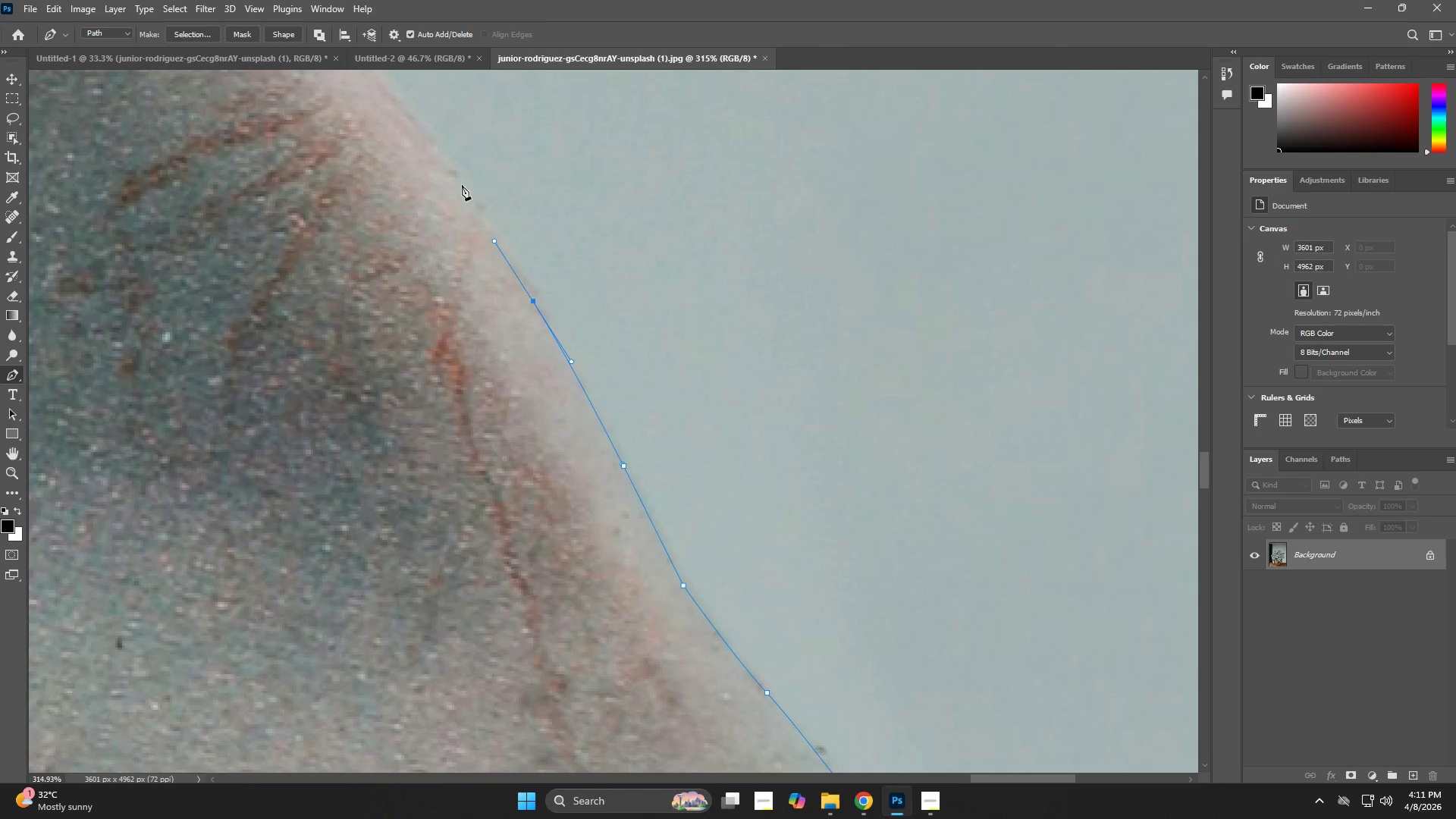 
left_click([456, 177])
 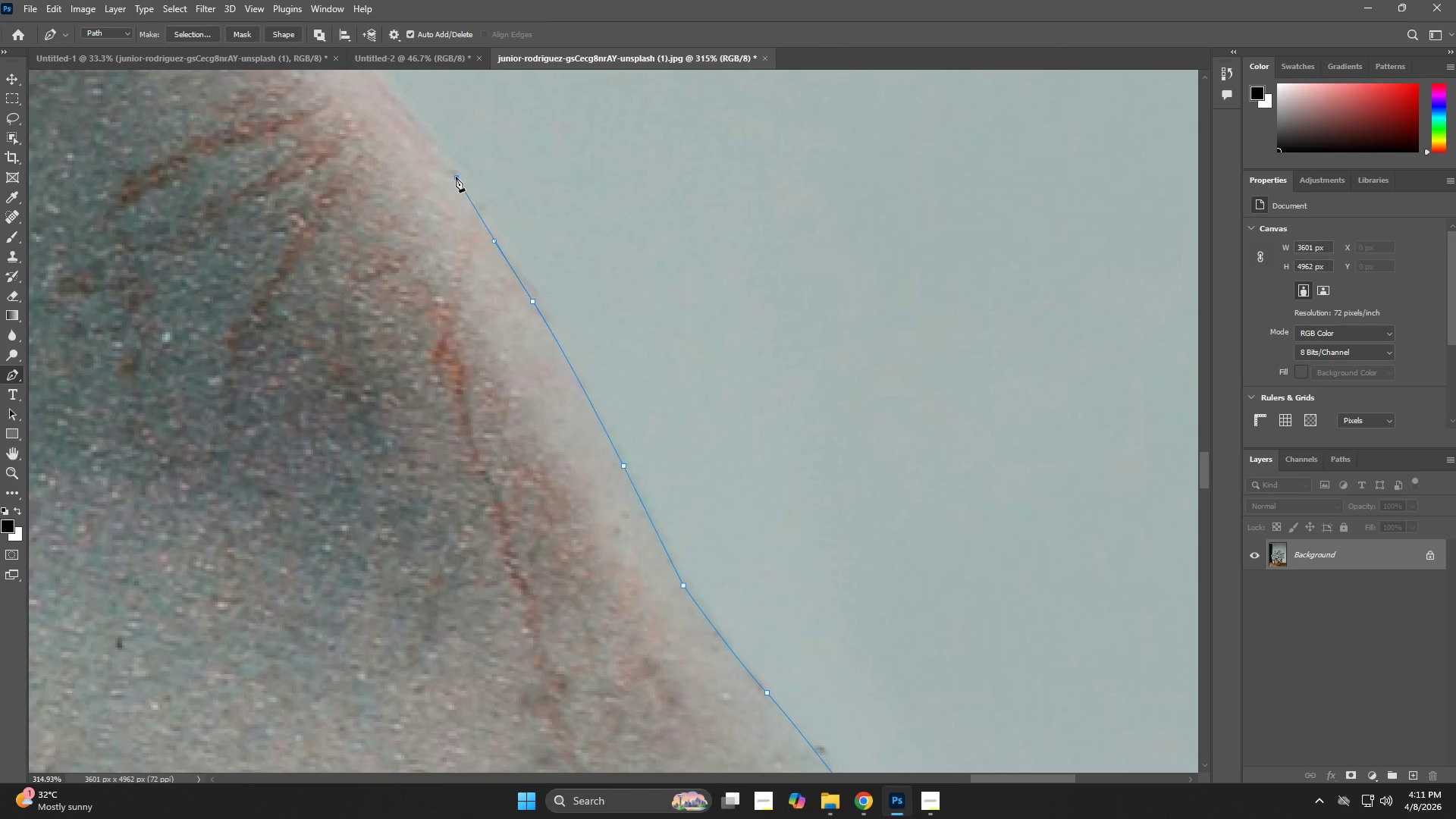 
hold_key(key=Space, duration=0.64)
 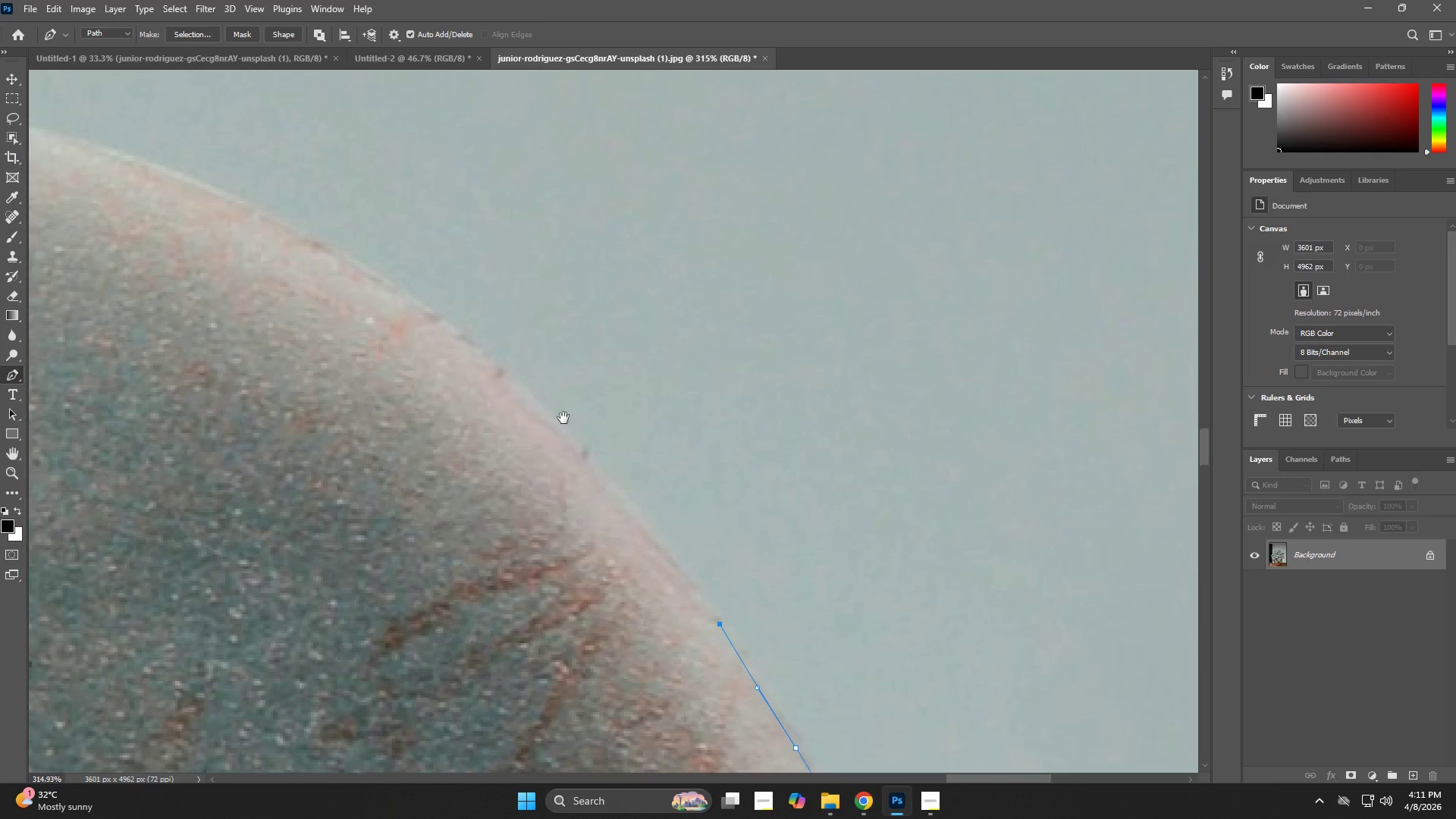 
left_click_drag(start_coordinate=[468, 202], to_coordinate=[671, 543])
 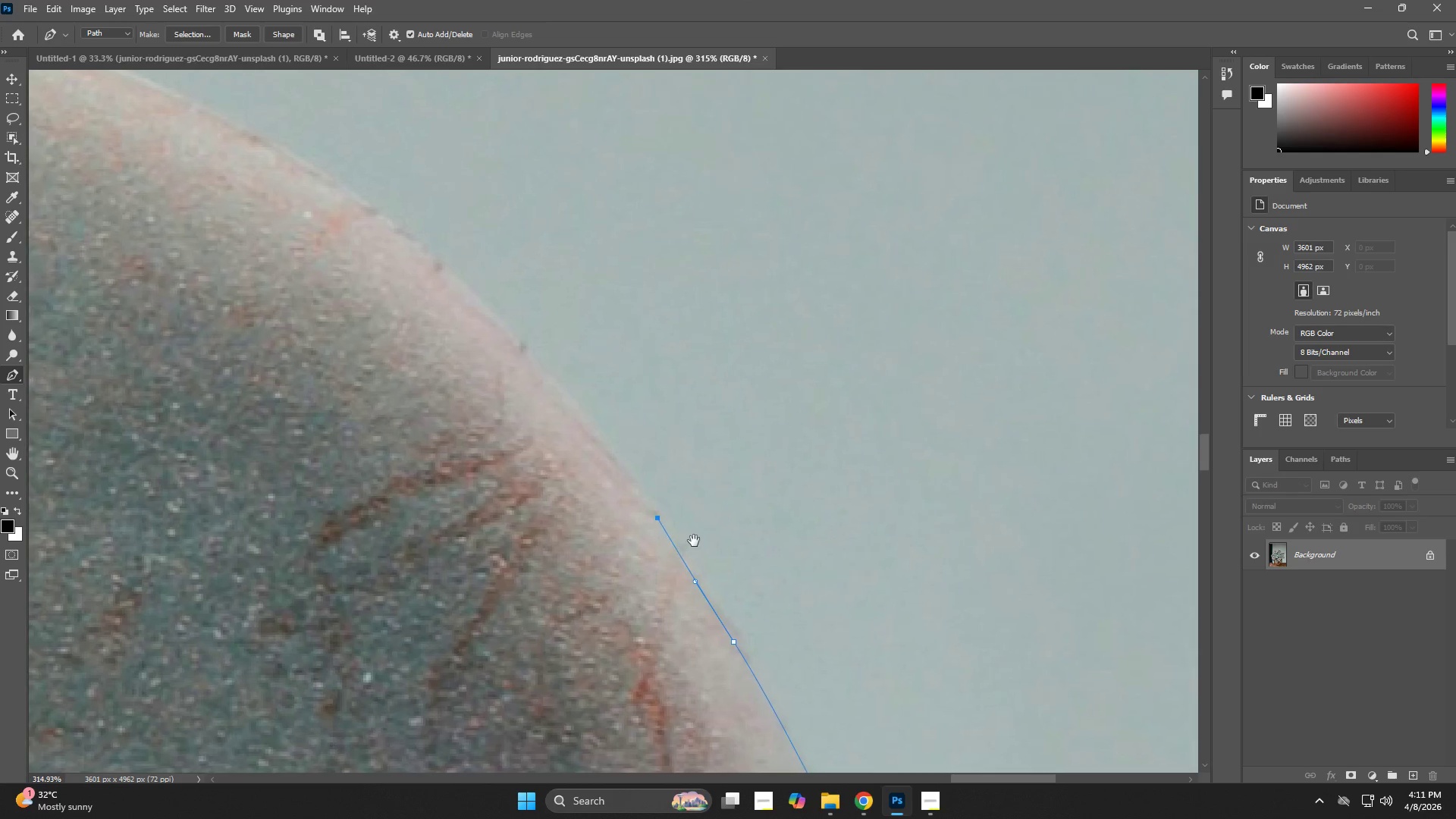 
hold_key(key=Space, duration=2.34)
 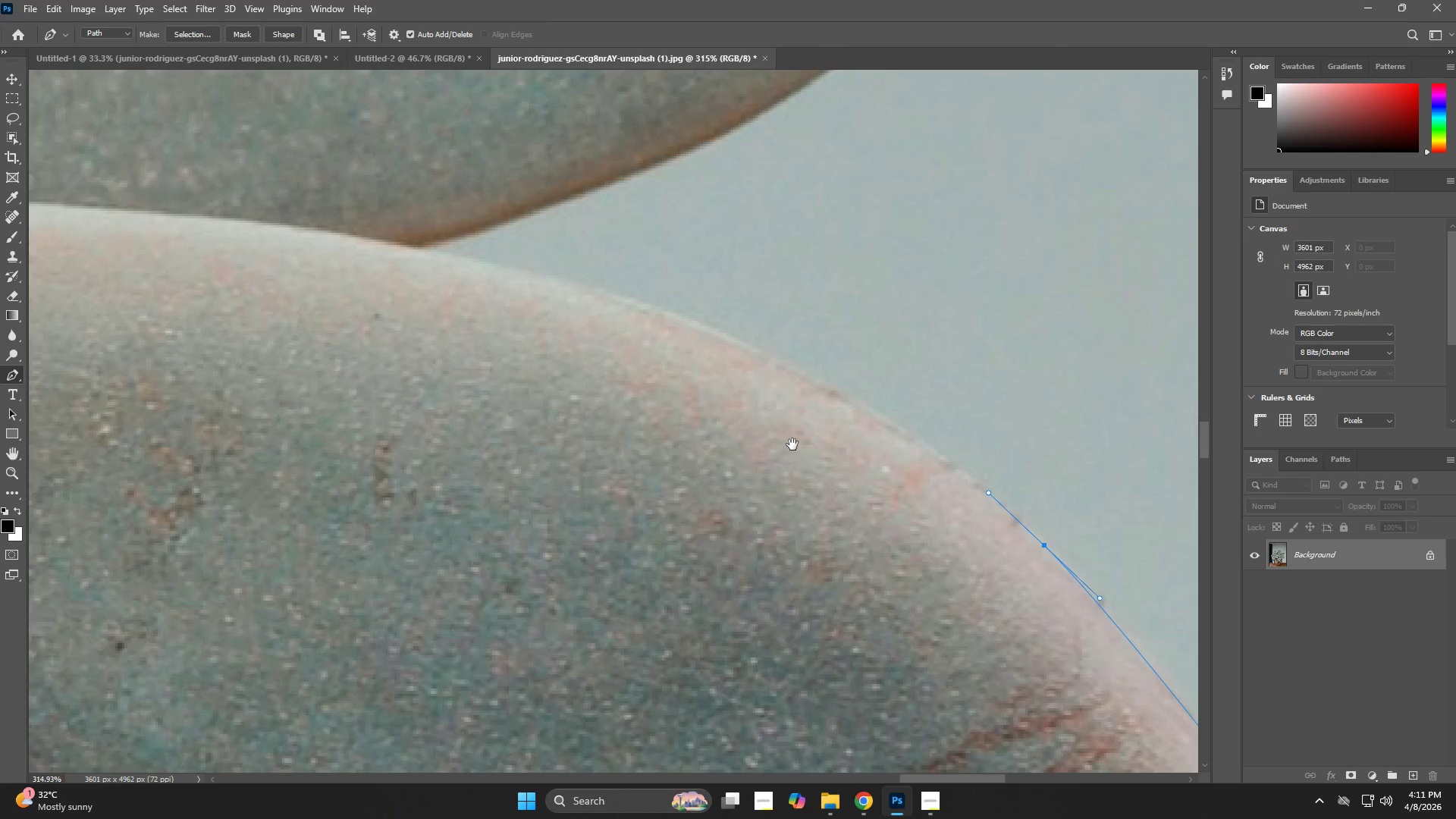 
left_click_drag(start_coordinate=[539, 418], to_coordinate=[484, 365])
 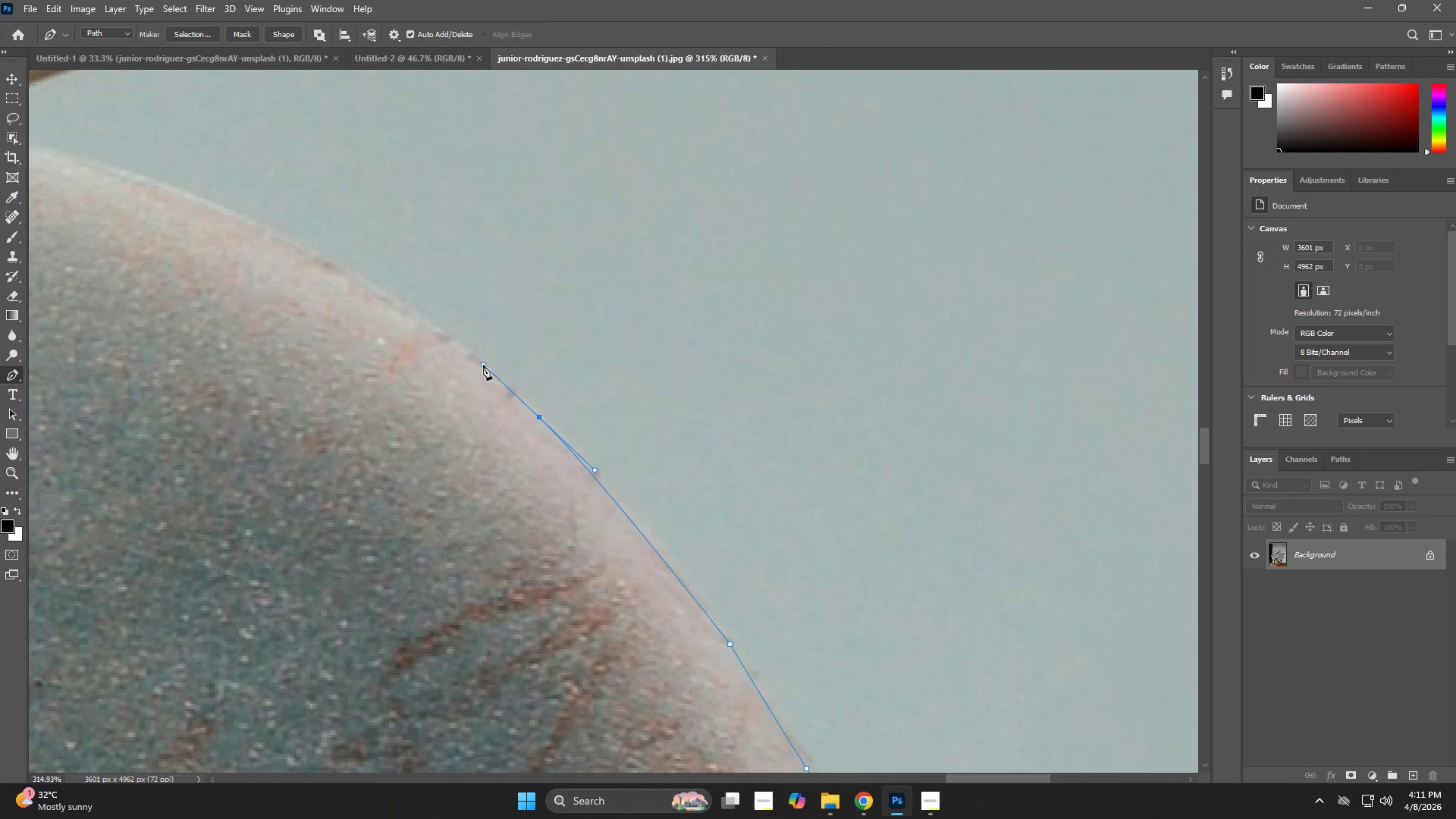 
hold_key(key=Space, duration=0.62)
 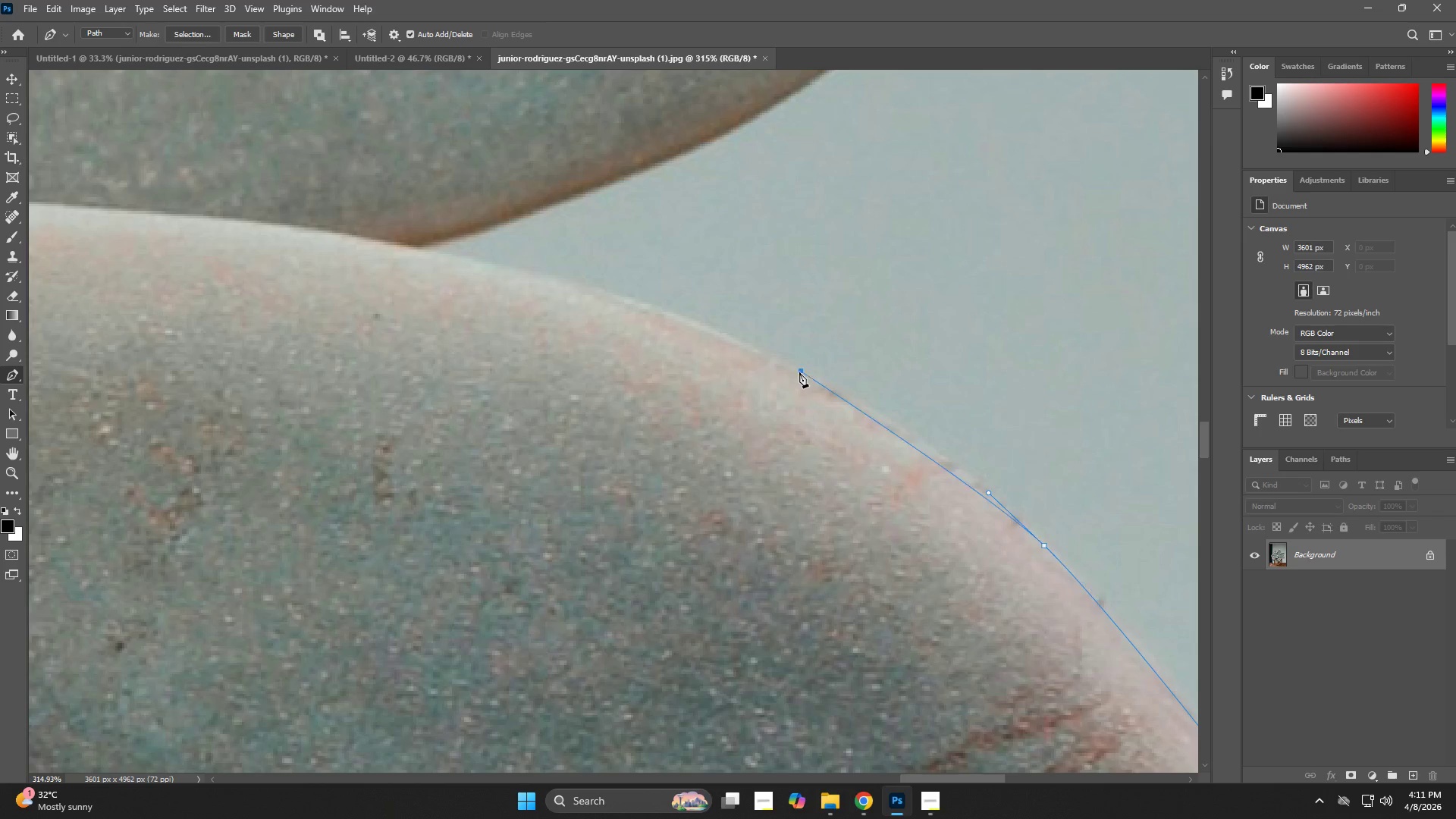 
left_click_drag(start_coordinate=[287, 318], to_coordinate=[792, 446])
 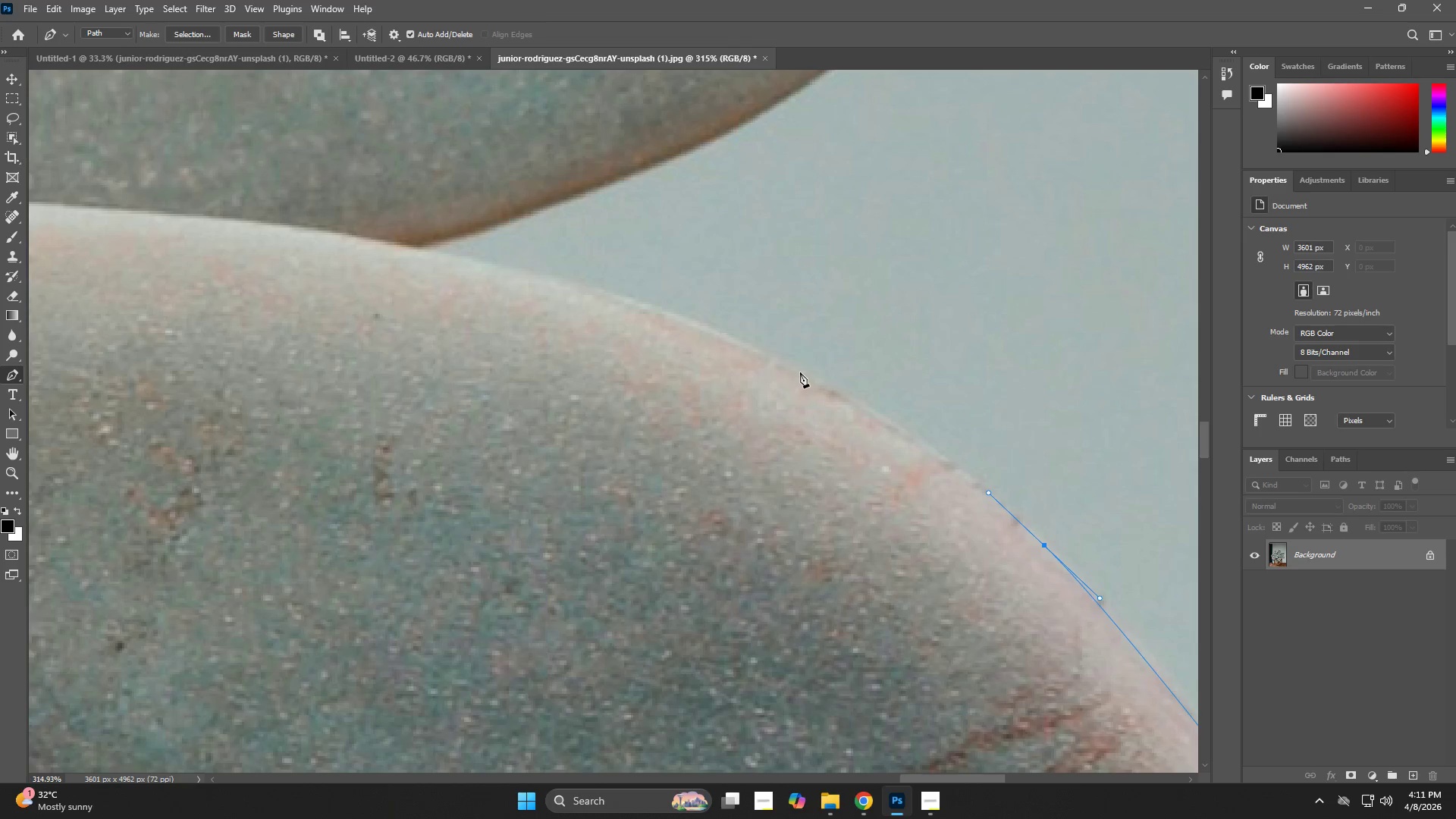 
left_click_drag(start_coordinate=[800, 372], to_coordinate=[771, 364])
 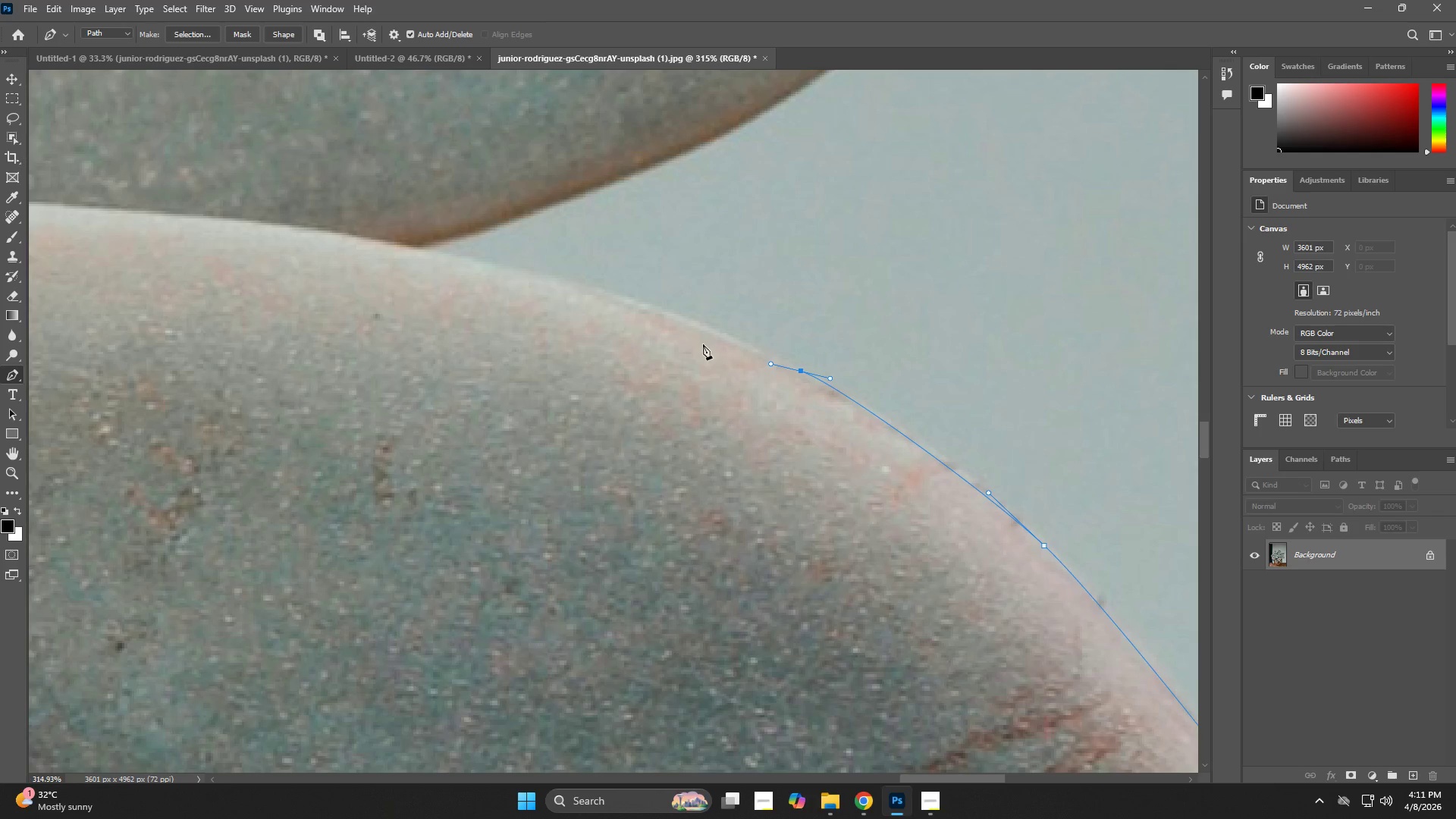 
key(Control+ControlLeft)
 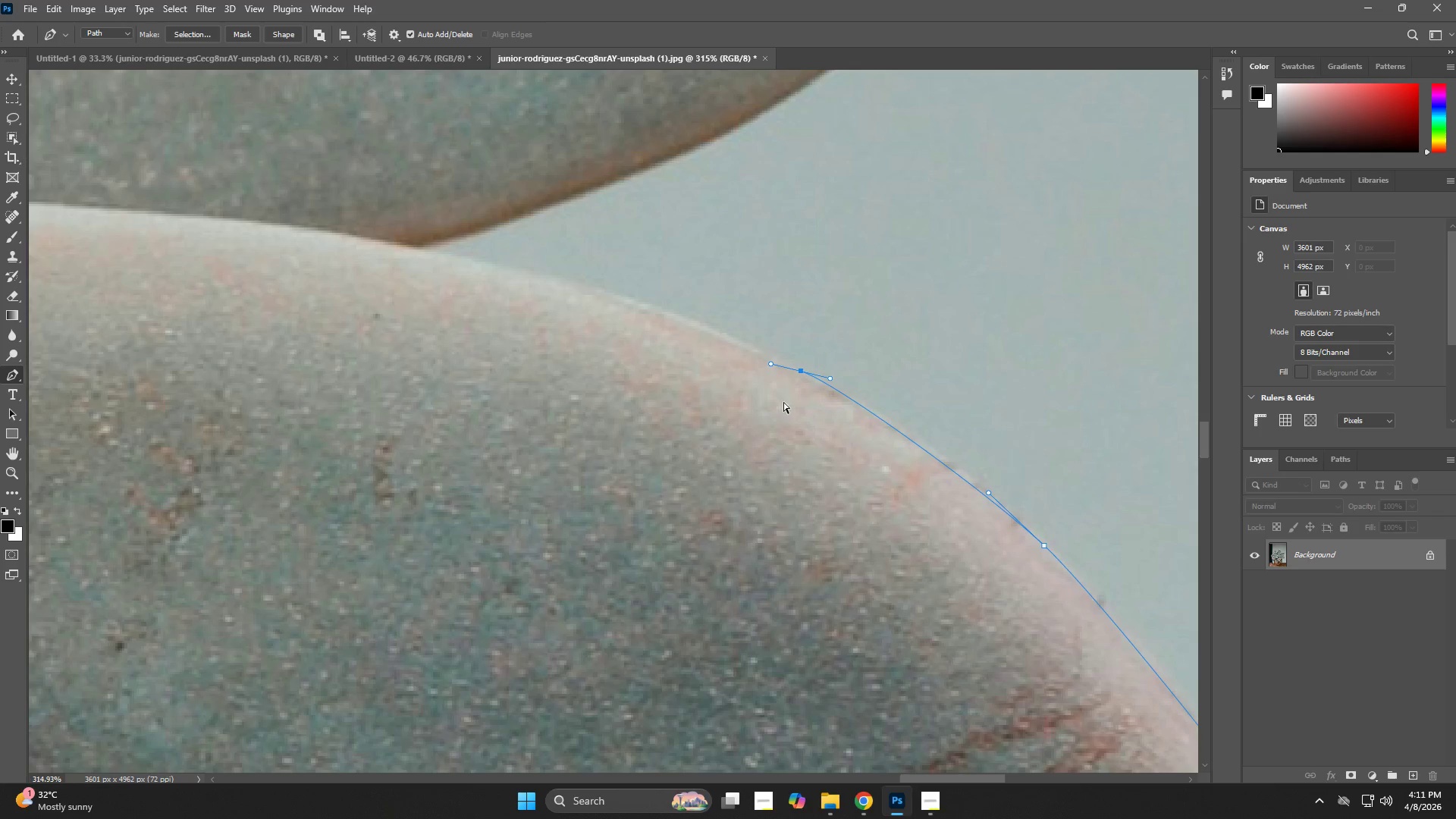 
key(Control+Z)
 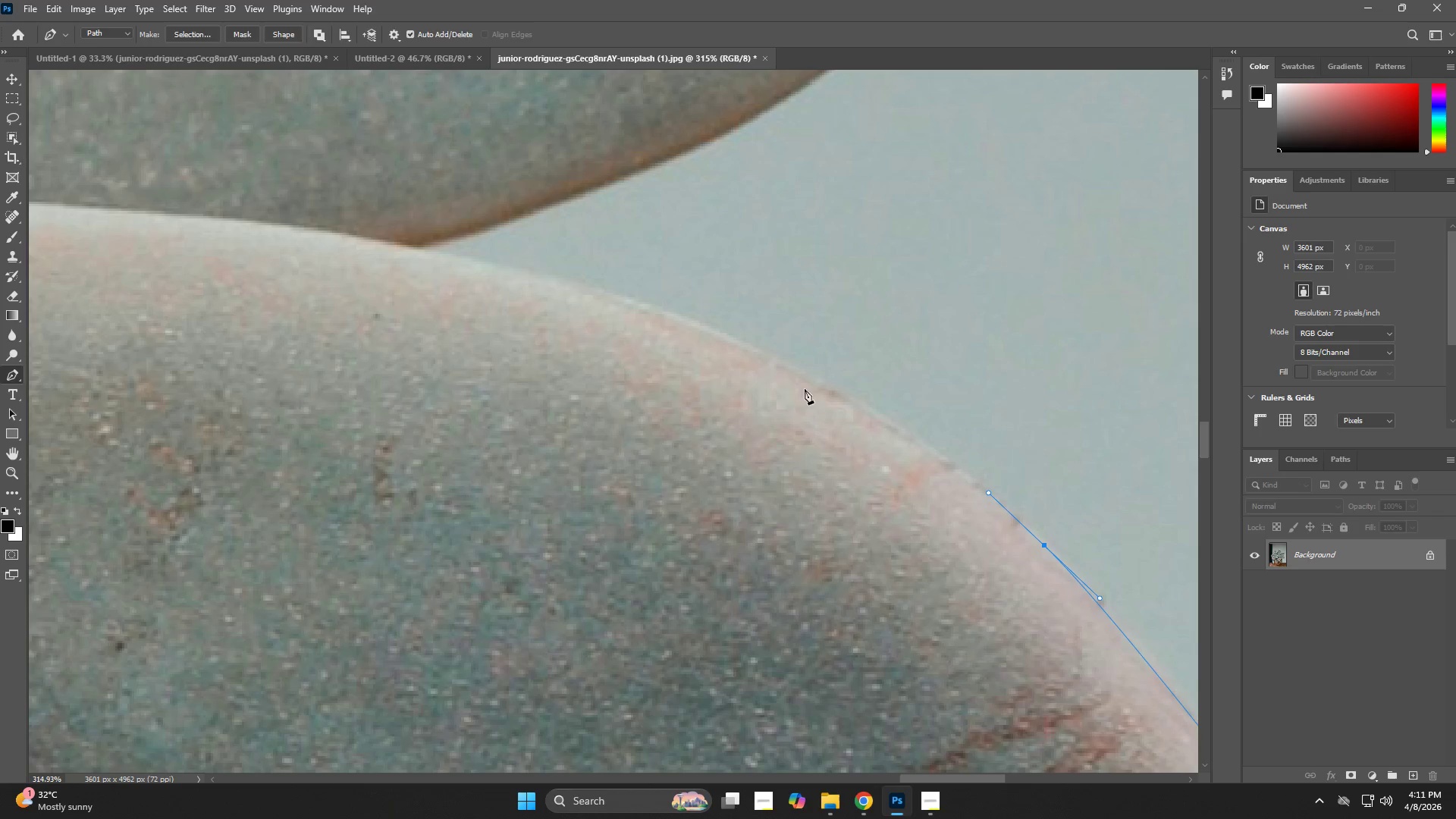 
type(zp)
 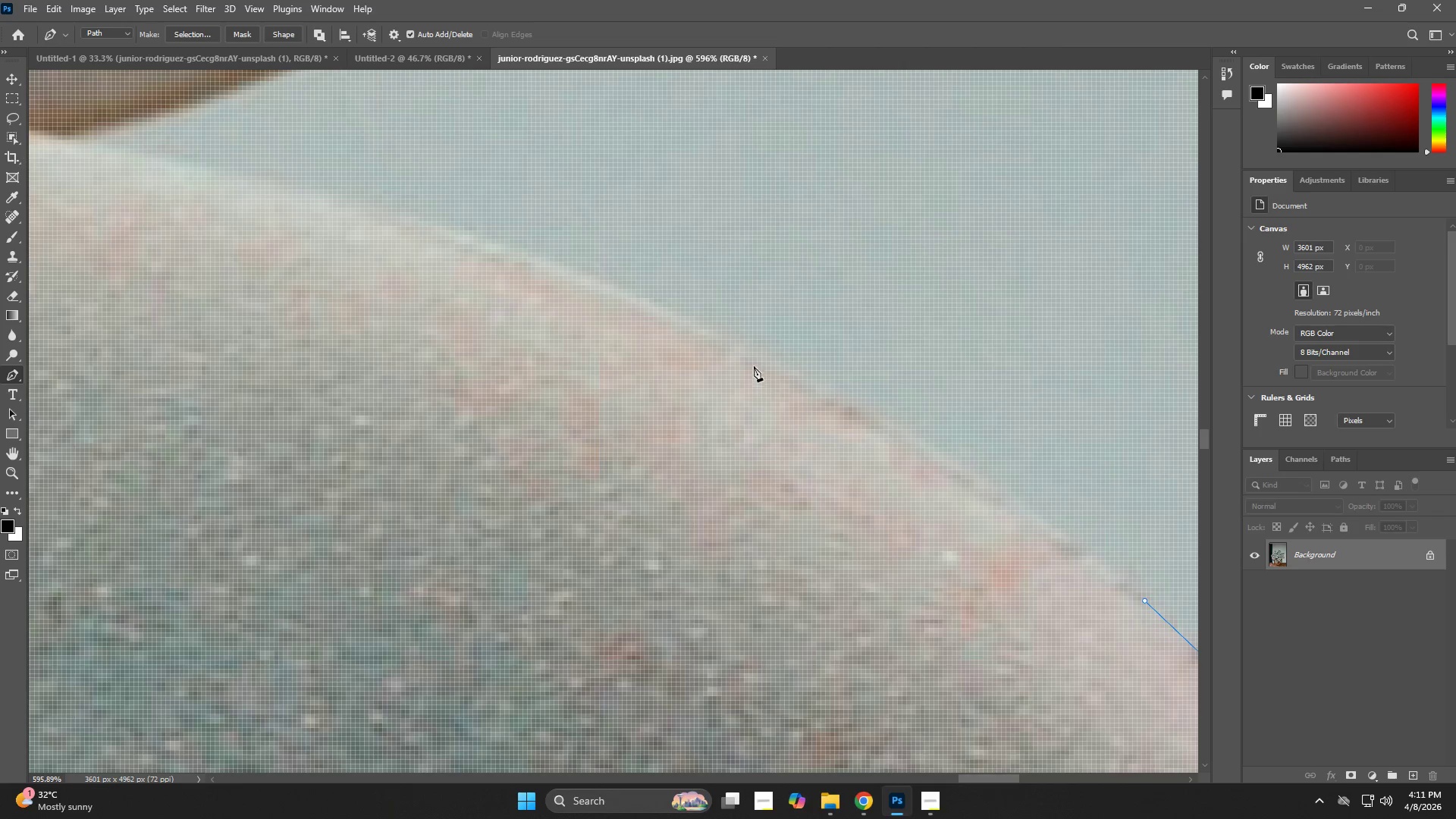 
left_click_drag(start_coordinate=[814, 372], to_coordinate=[858, 404])
 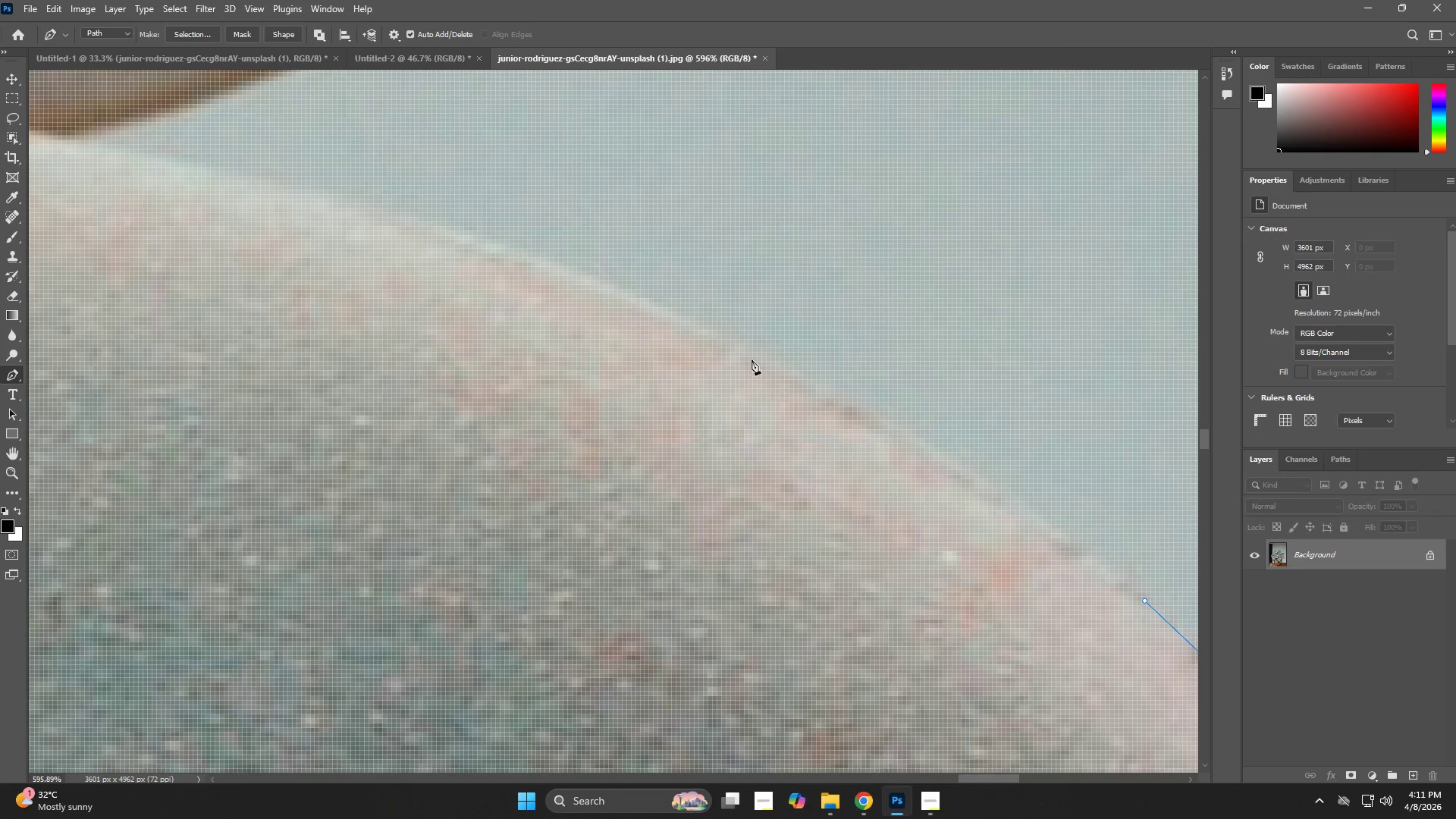 
left_click_drag(start_coordinate=[752, 355], to_coordinate=[745, 355])
 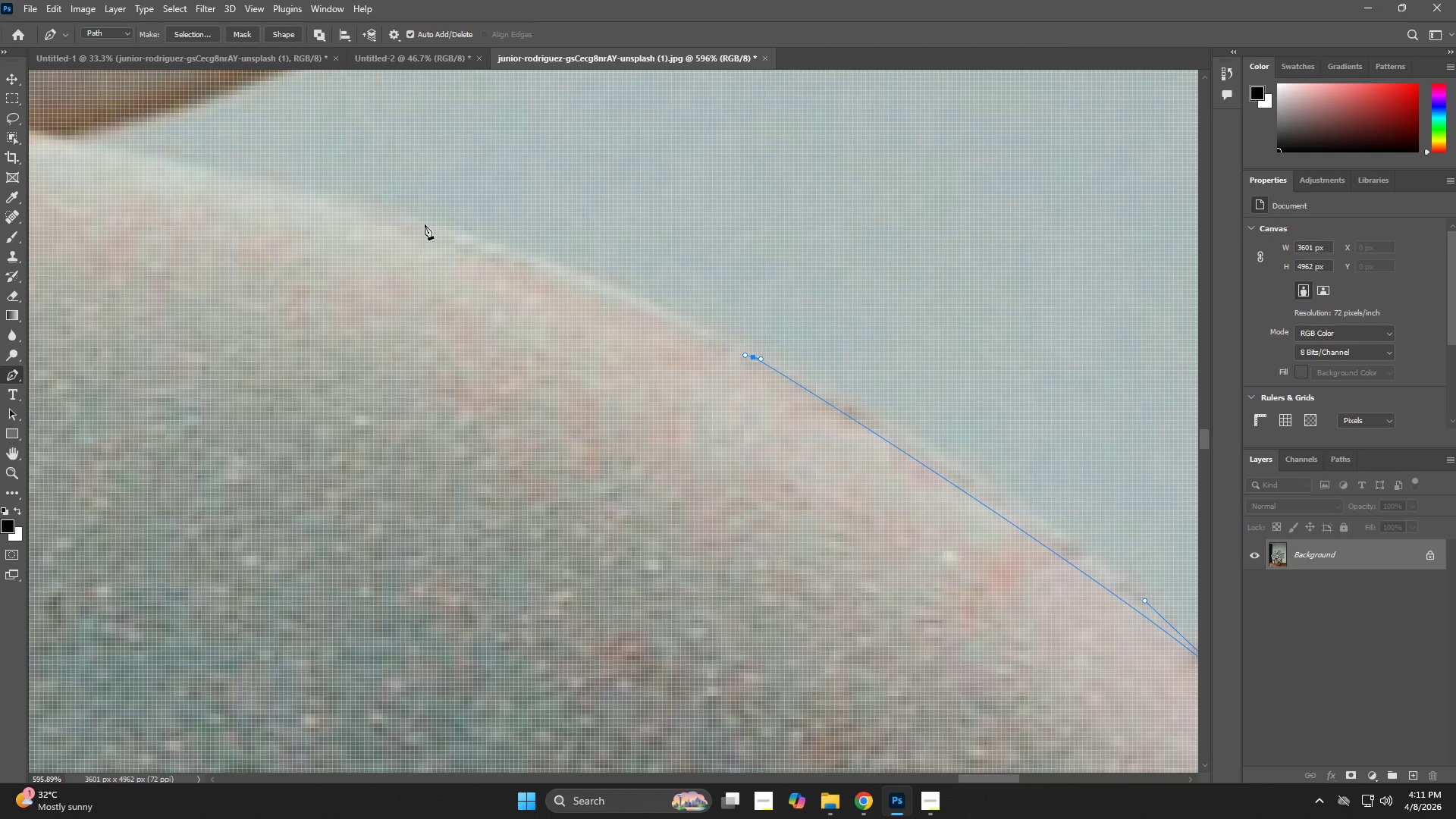 
left_click_drag(start_coordinate=[419, 224], to_coordinate=[381, 215])
 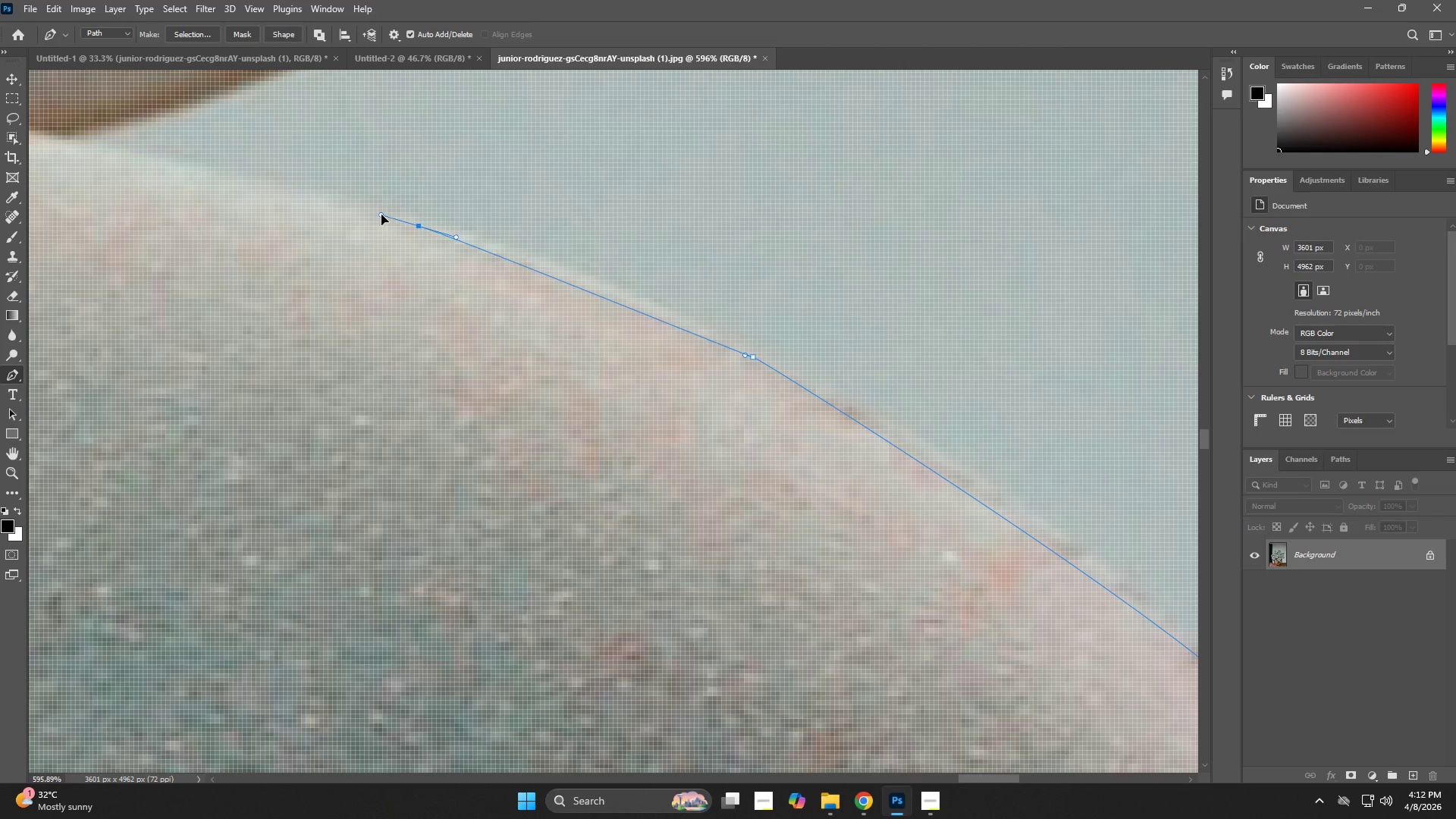 
hold_key(key=Space, duration=0.73)
 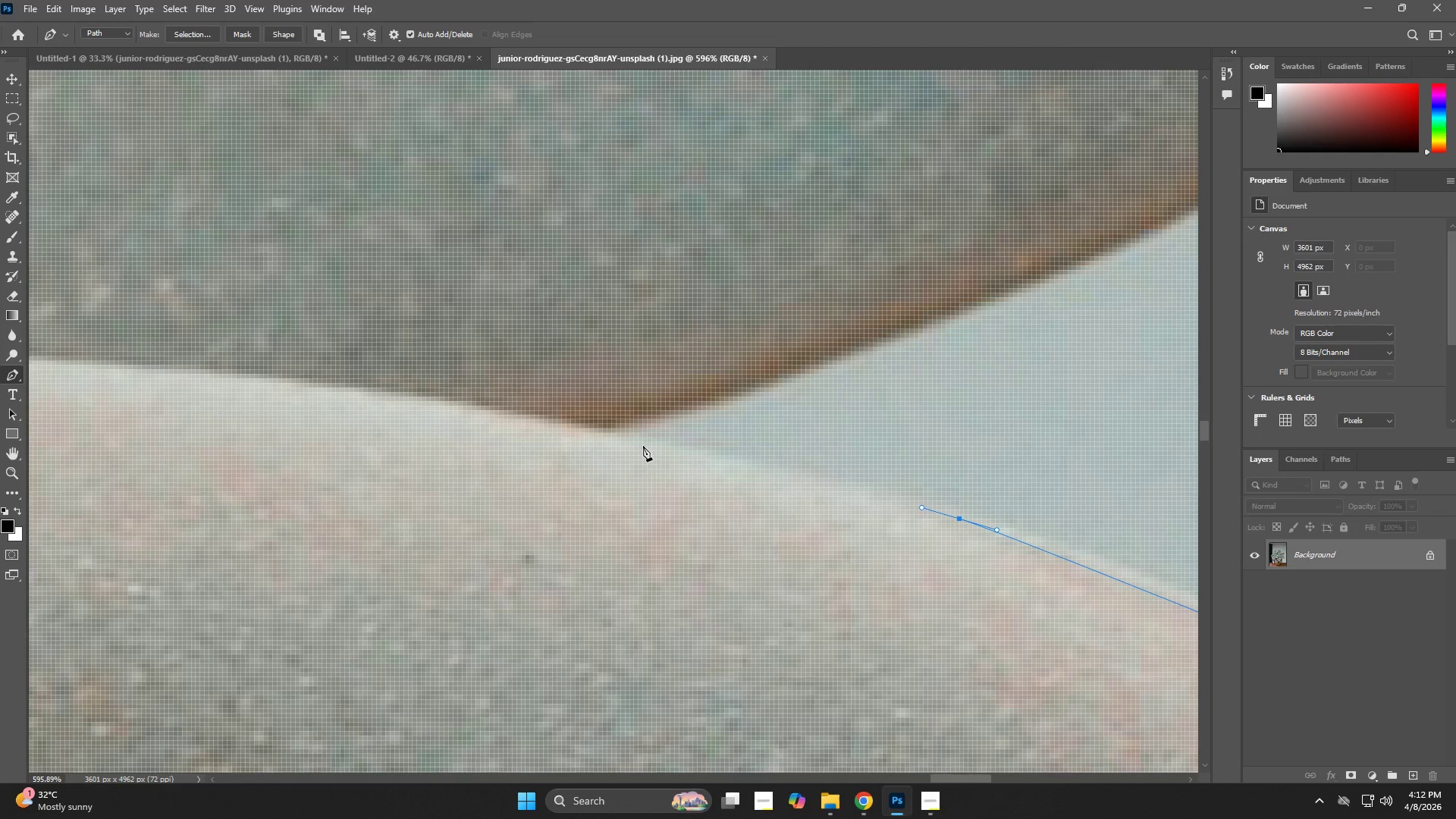 
left_click_drag(start_coordinate=[265, 221], to_coordinate=[748, 479])
 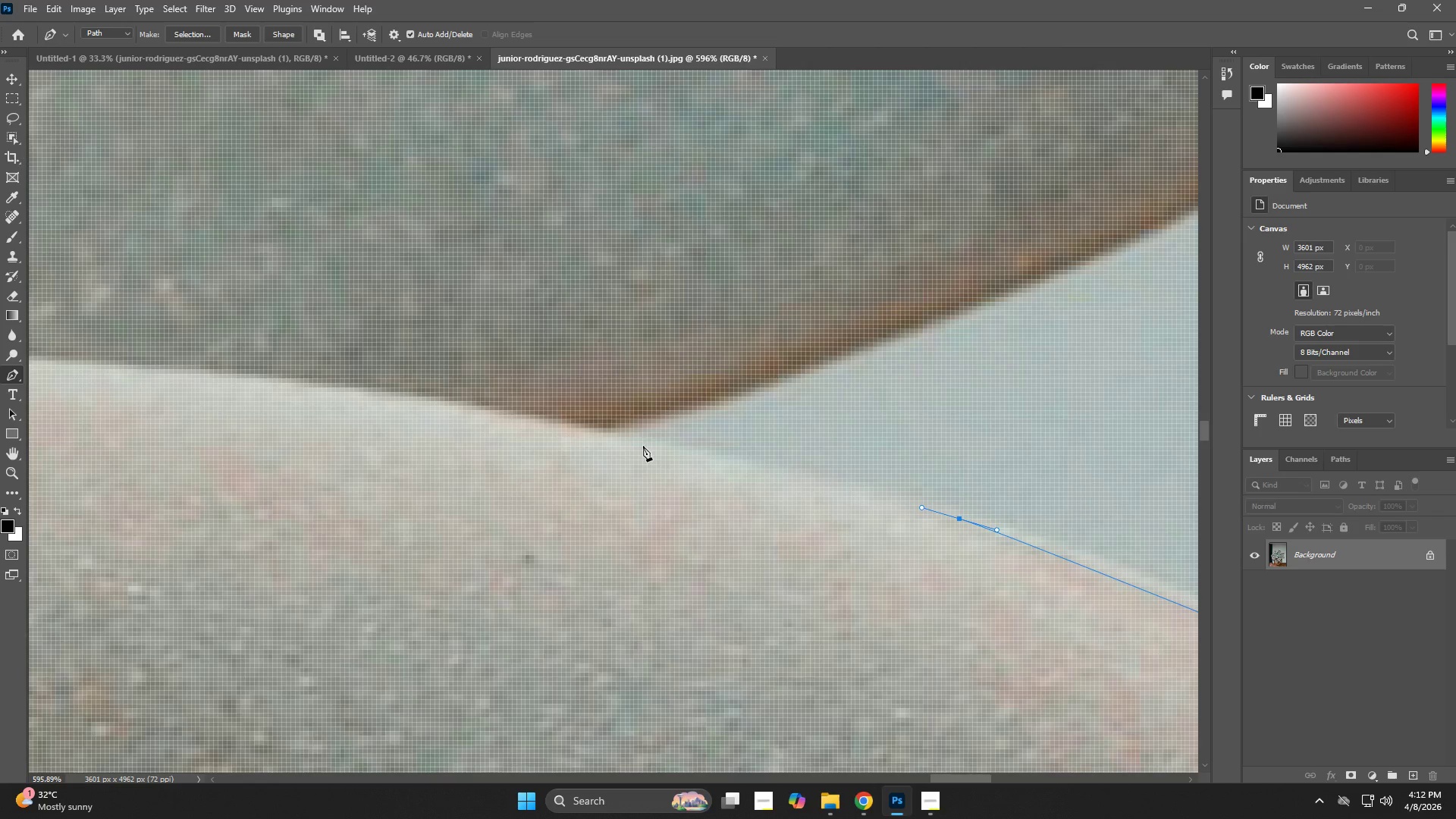 
left_click_drag(start_coordinate=[632, 440], to_coordinate=[628, 440])
 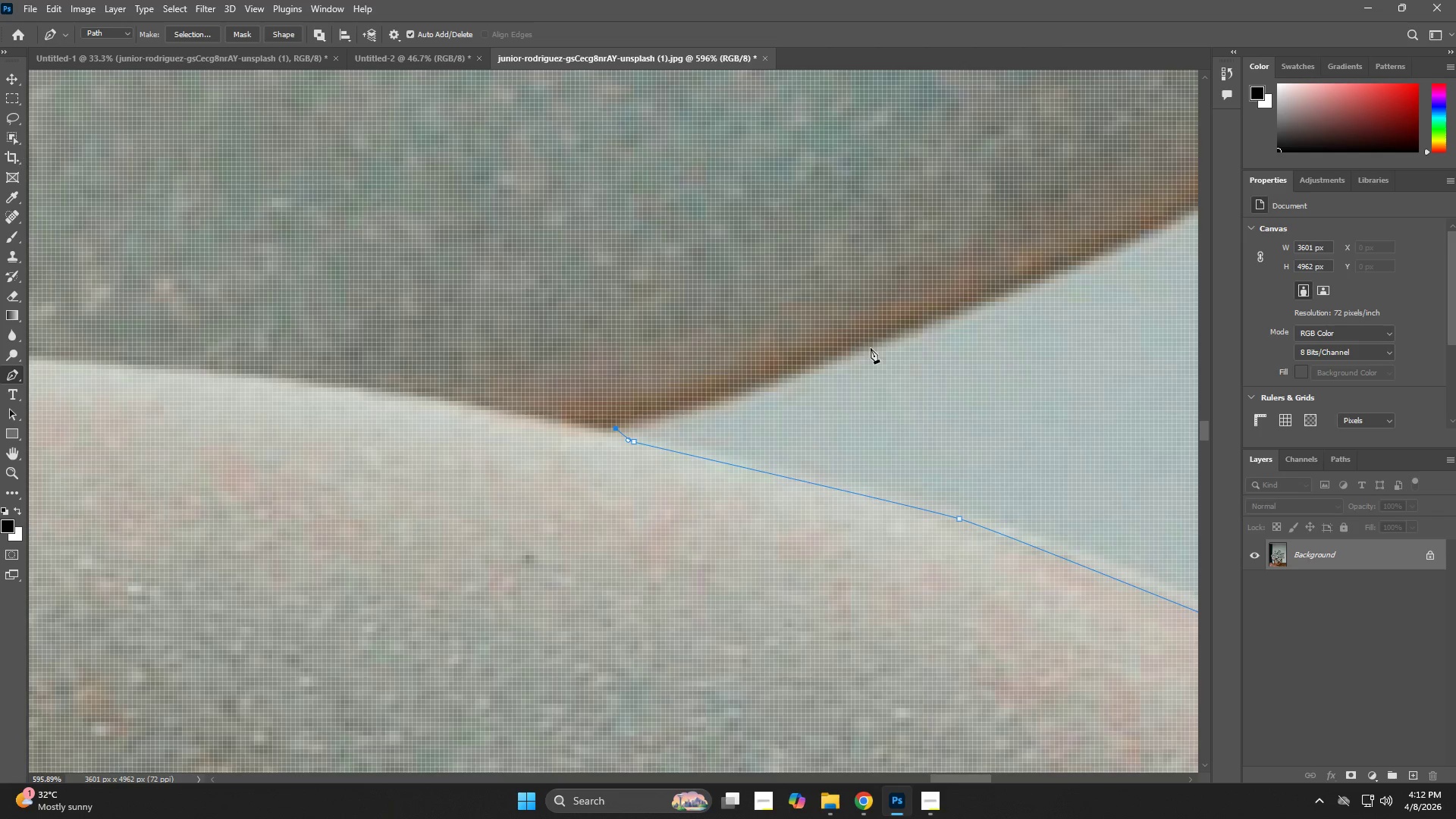 
left_click_drag(start_coordinate=[930, 326], to_coordinate=[1035, 281])
 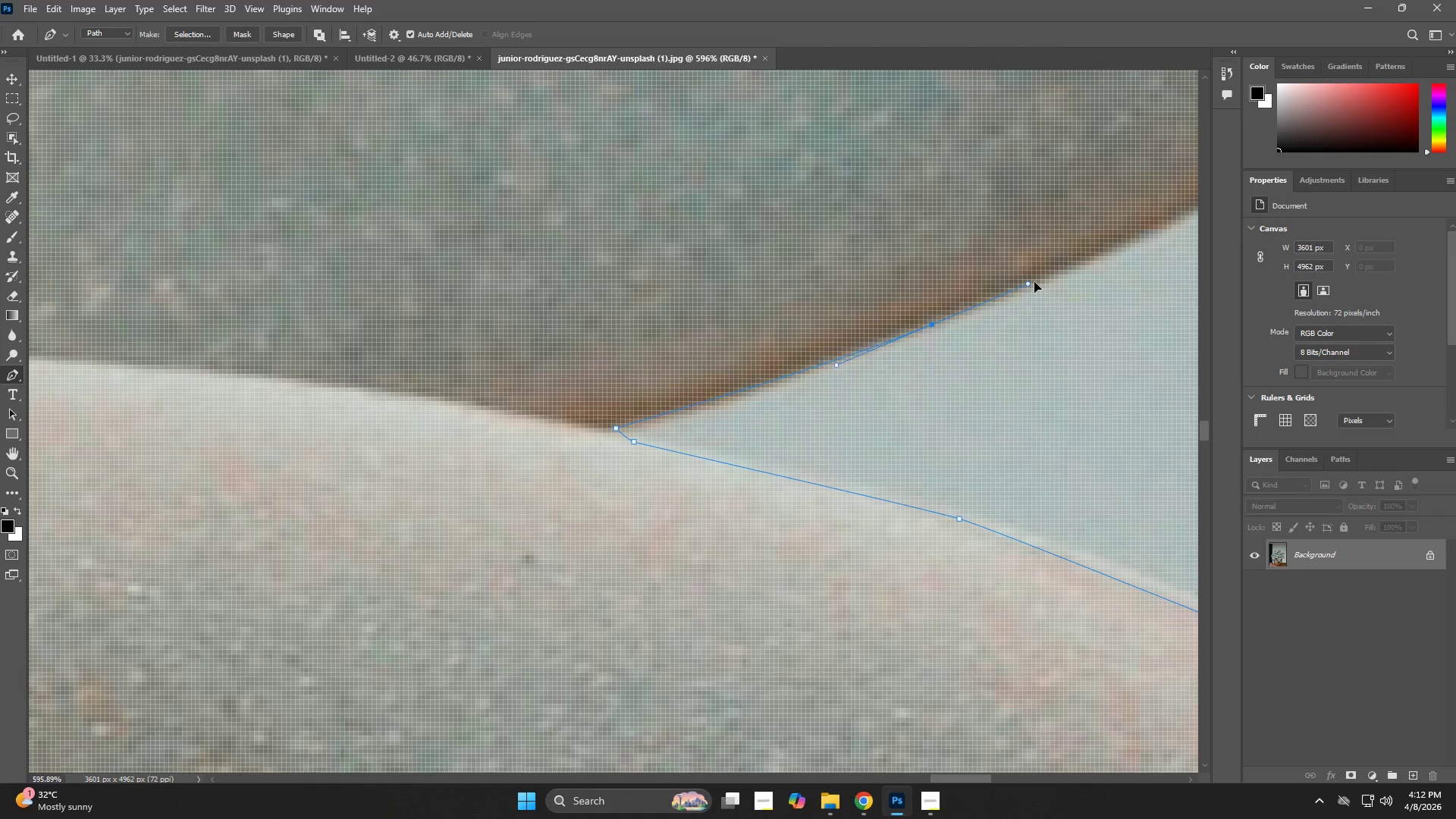 
hold_key(key=Space, duration=0.66)
 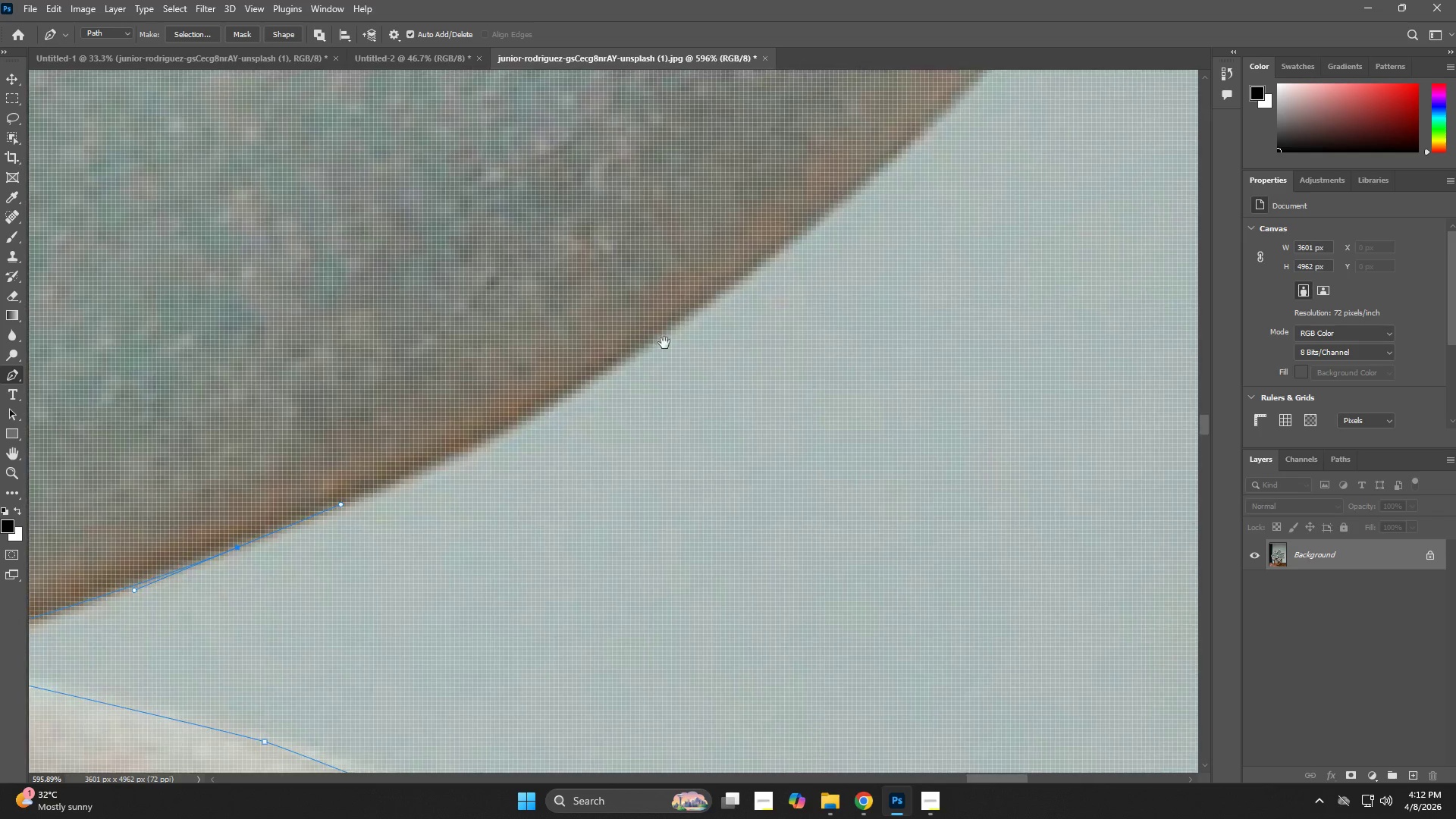 
left_click_drag(start_coordinate=[1050, 291], to_coordinate=[482, 460])
 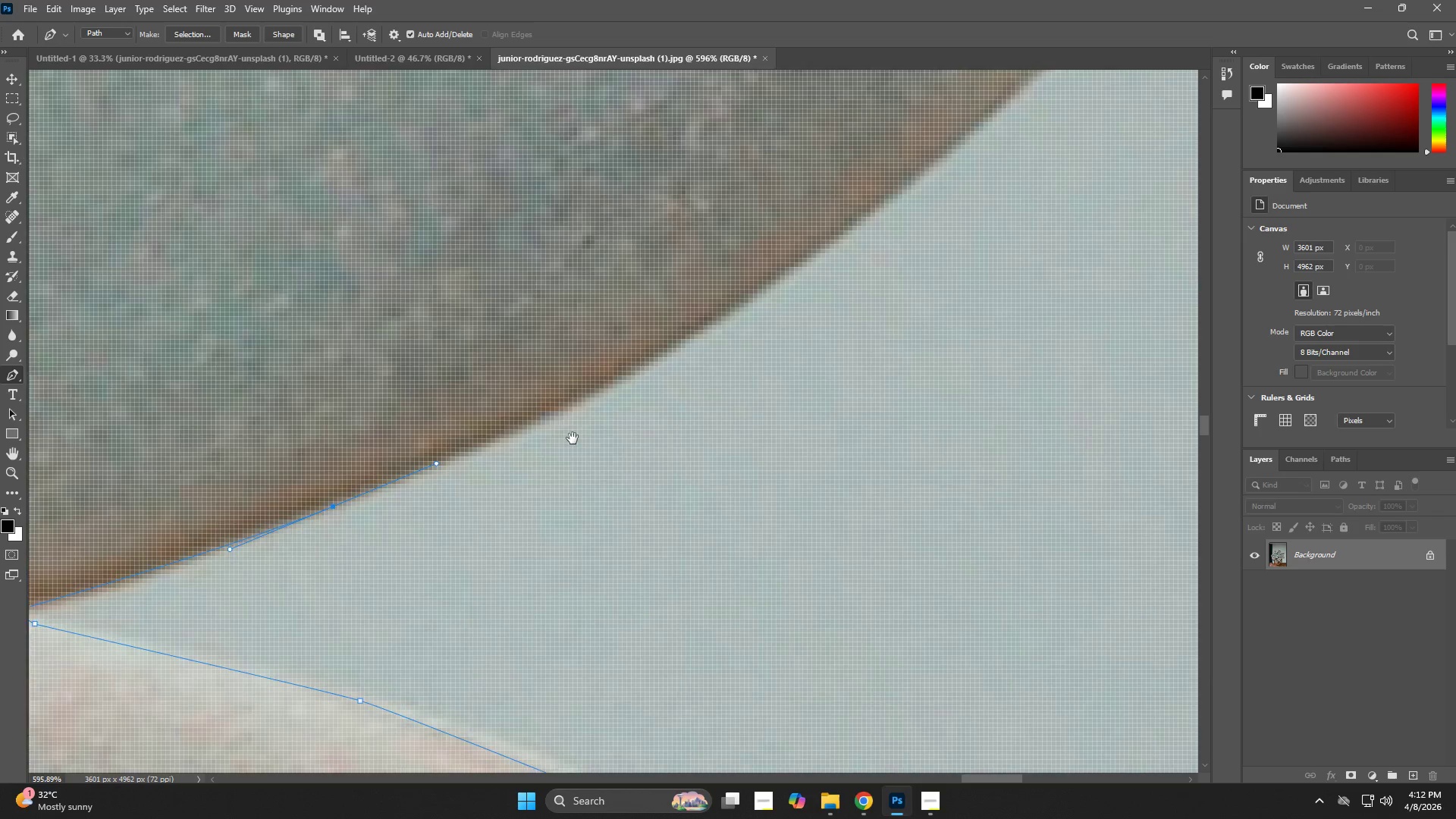 
hold_key(key=Space, duration=2.81)
 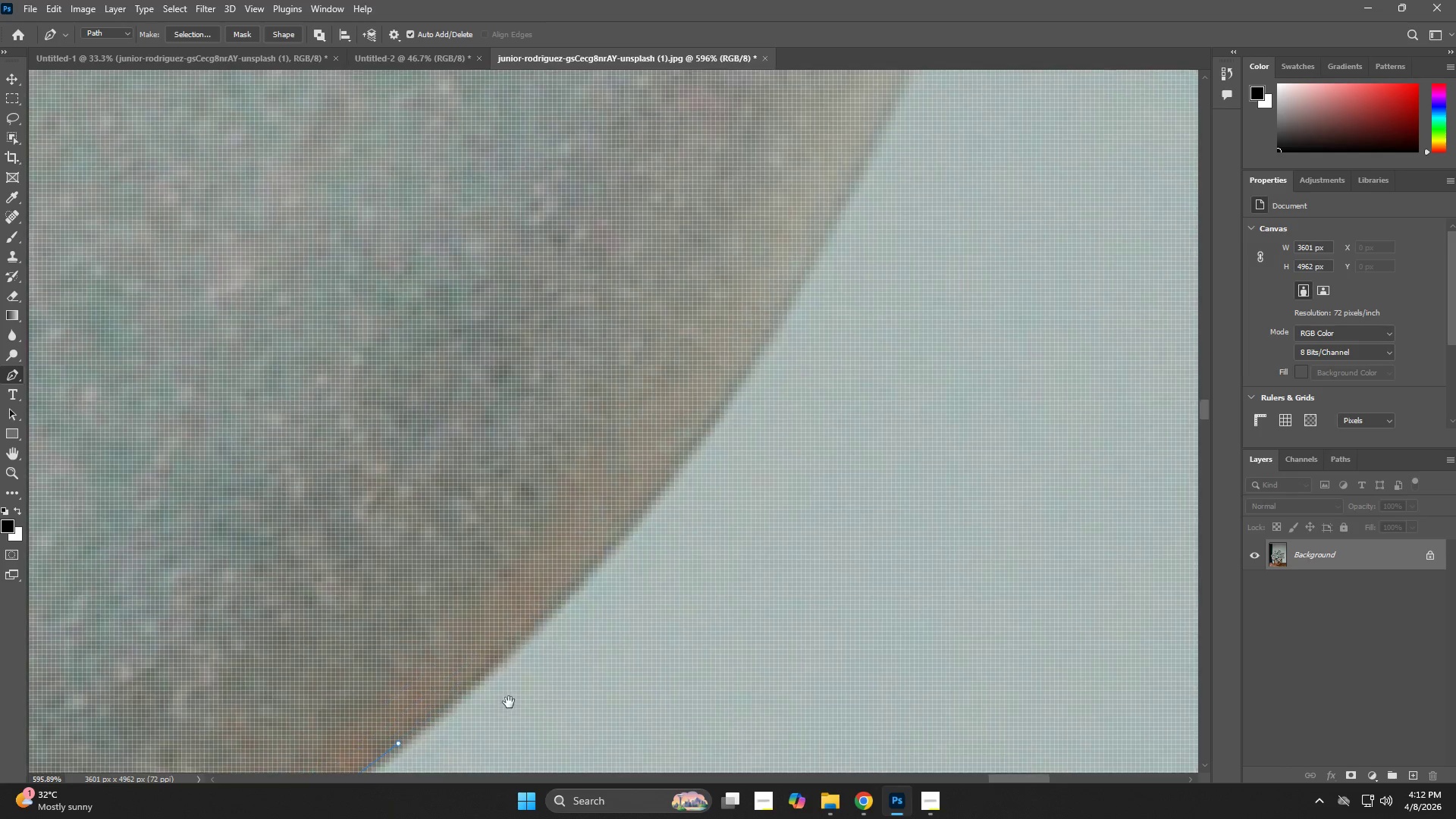 
left_click_drag(start_coordinate=[677, 331], to_coordinate=[715, 302])
 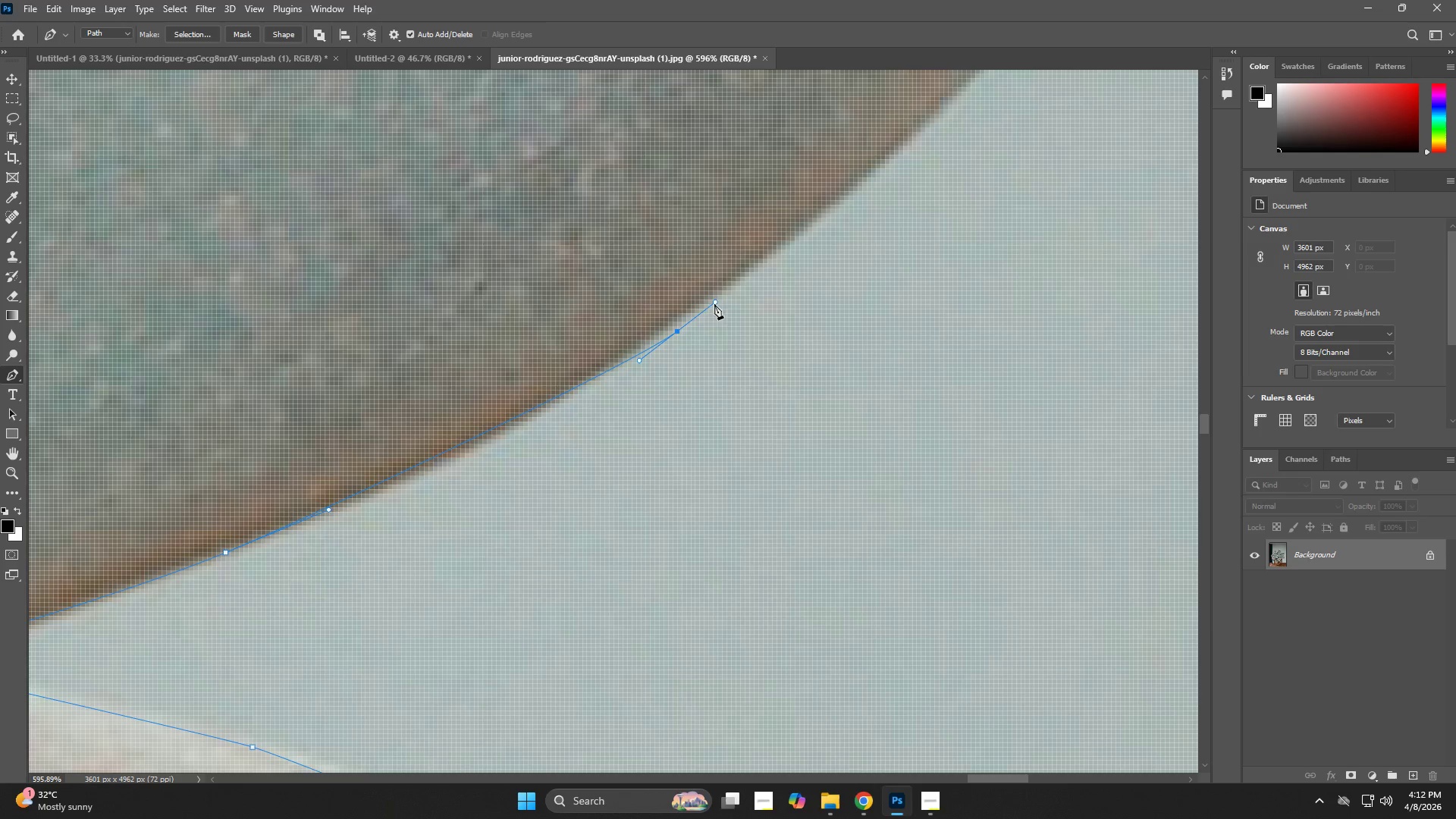 
key(Control+ControlLeft)
 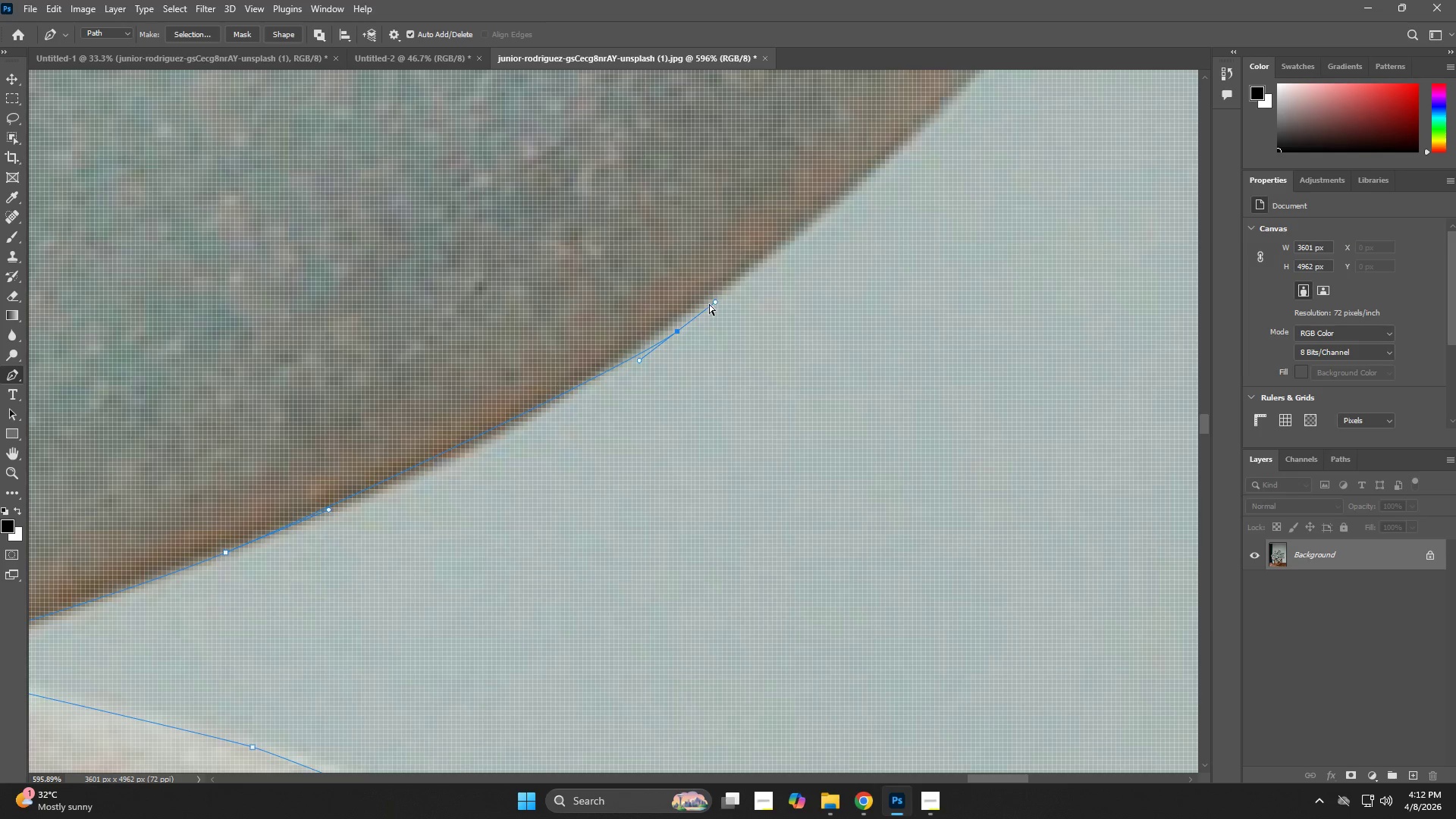 
key(Control+Z)
 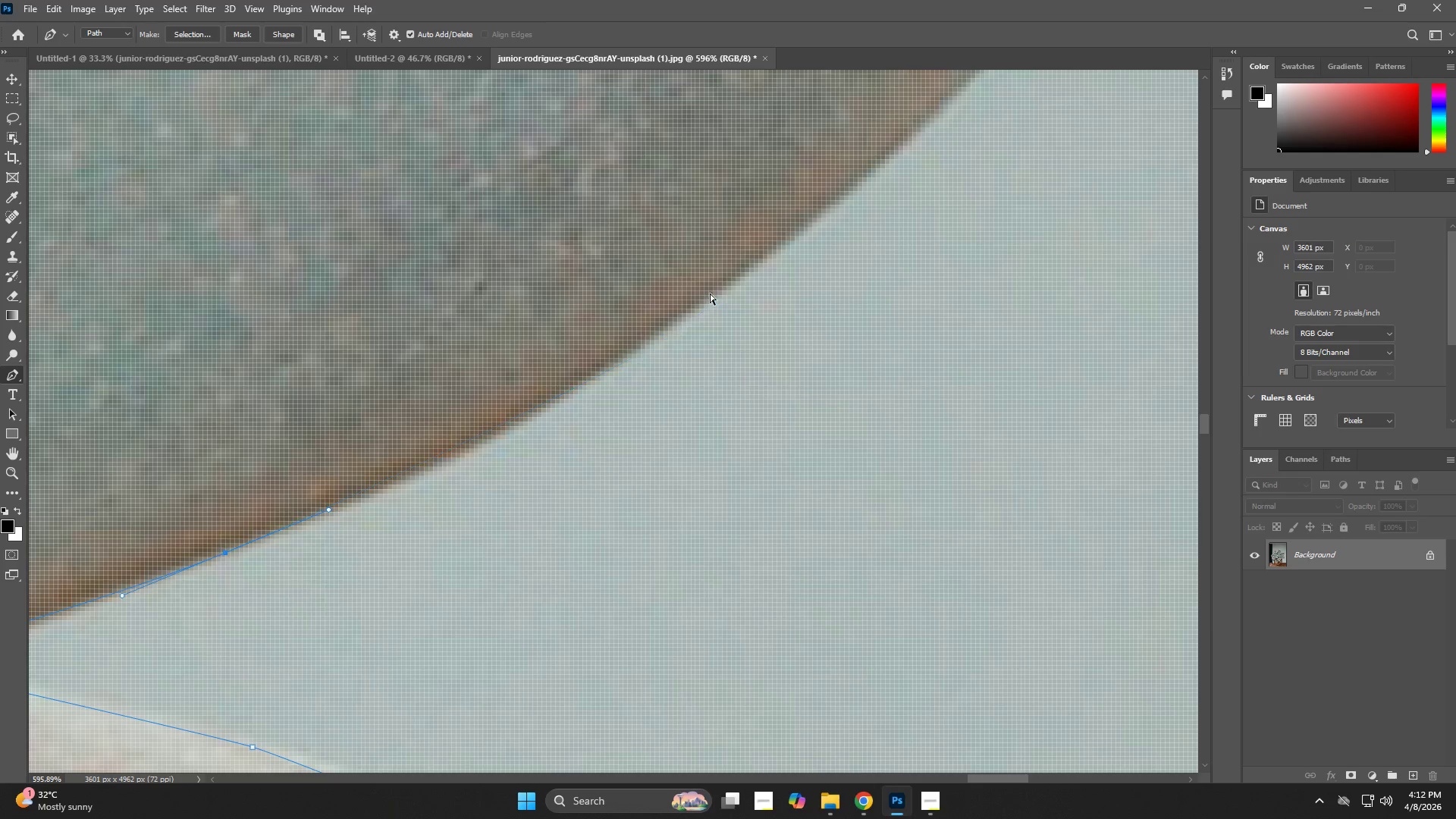 
left_click_drag(start_coordinate=[711, 291], to_coordinate=[803, 221])
 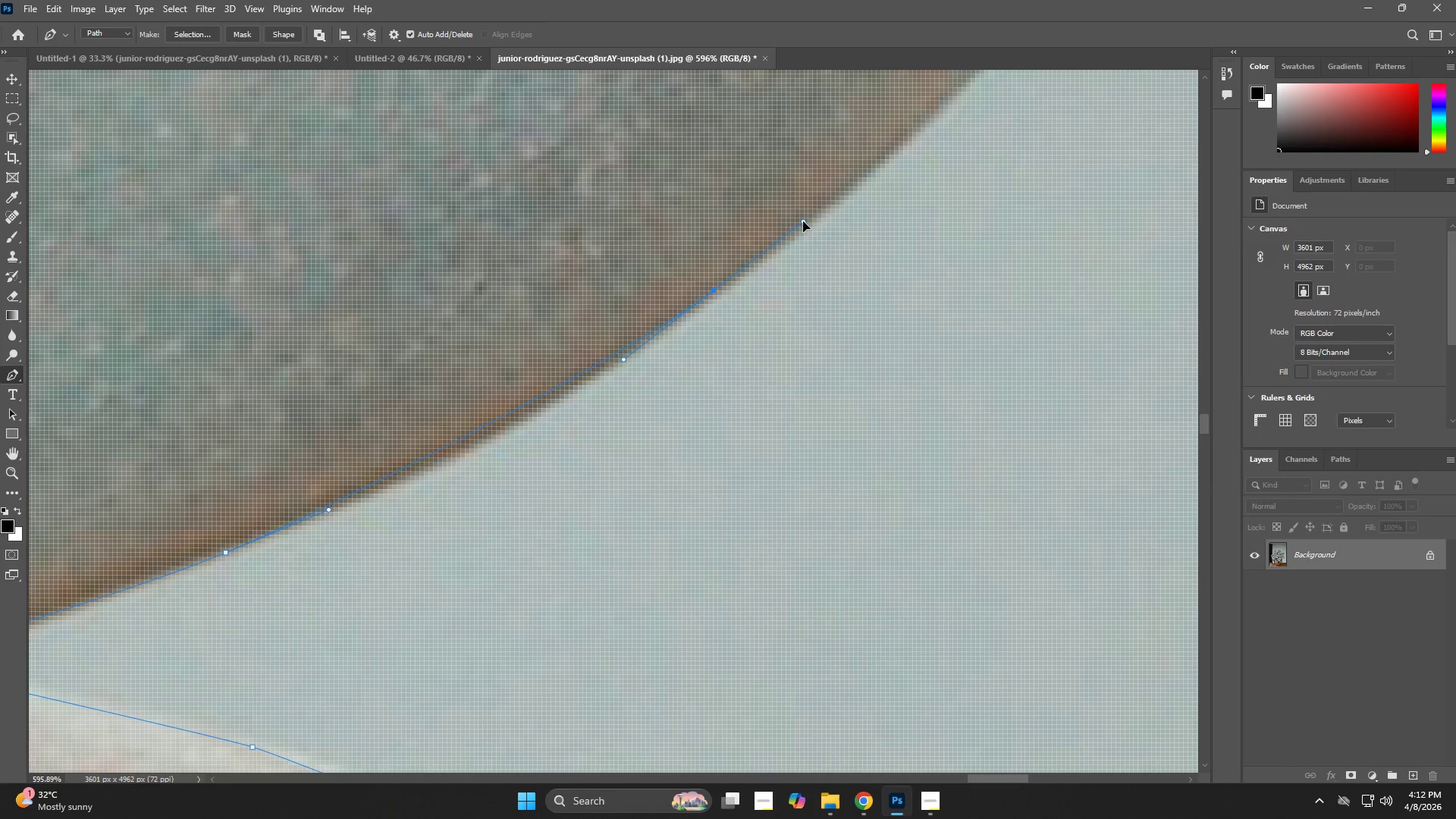 
hold_key(key=Space, duration=0.7)
 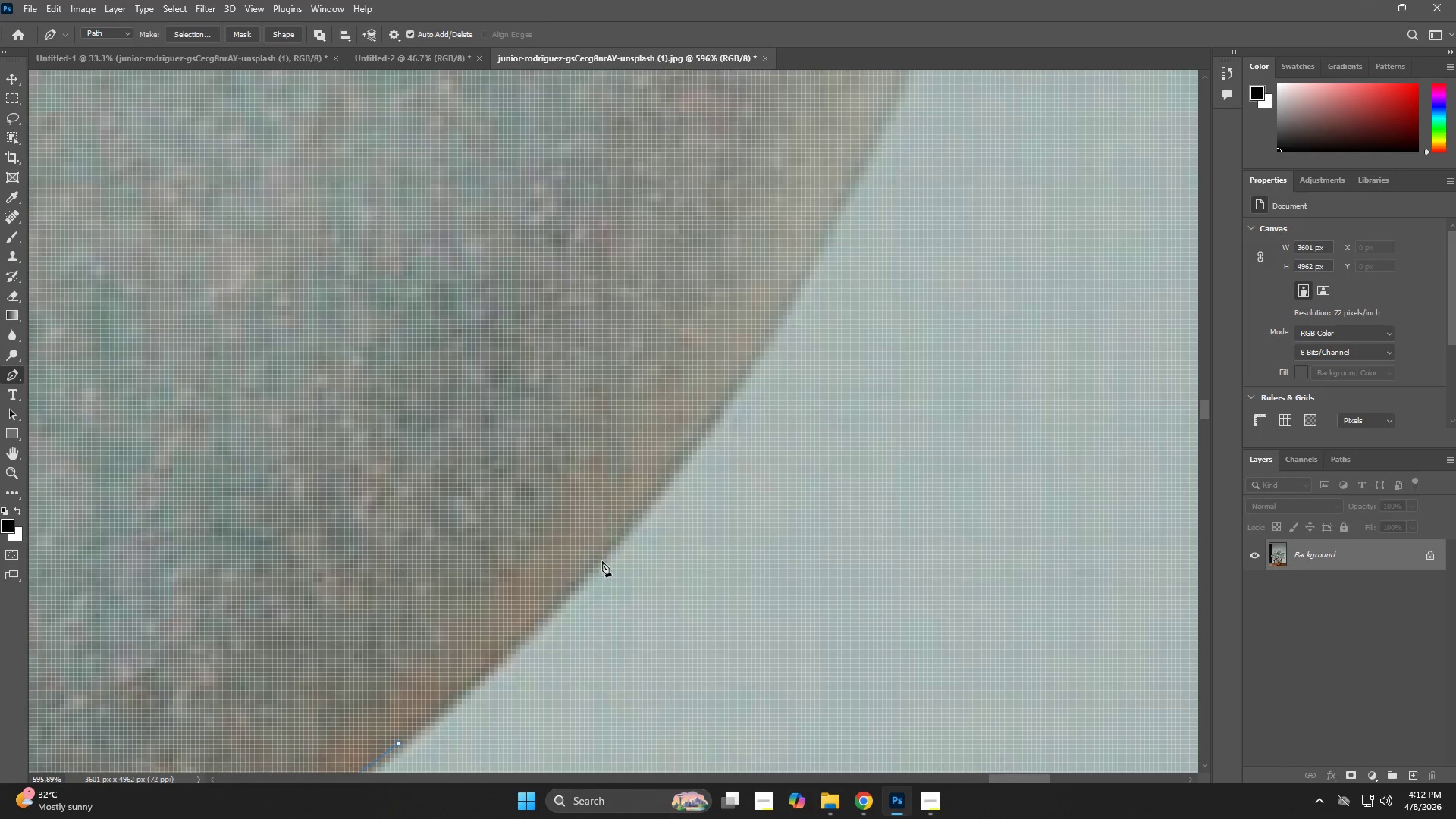 
left_click_drag(start_coordinate=[914, 180], to_coordinate=[509, 702])
 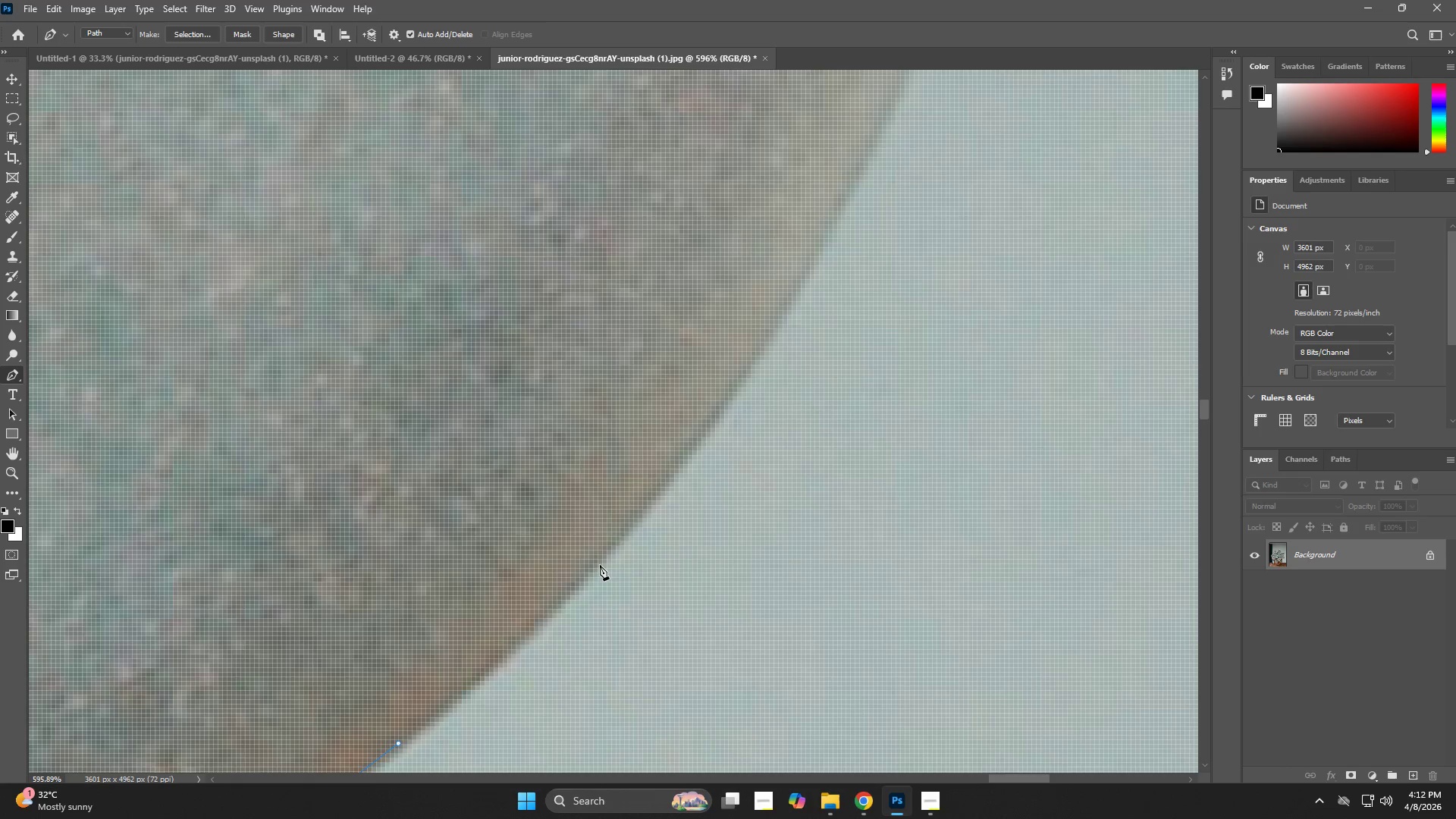 
left_click_drag(start_coordinate=[610, 539], to_coordinate=[672, 473])
 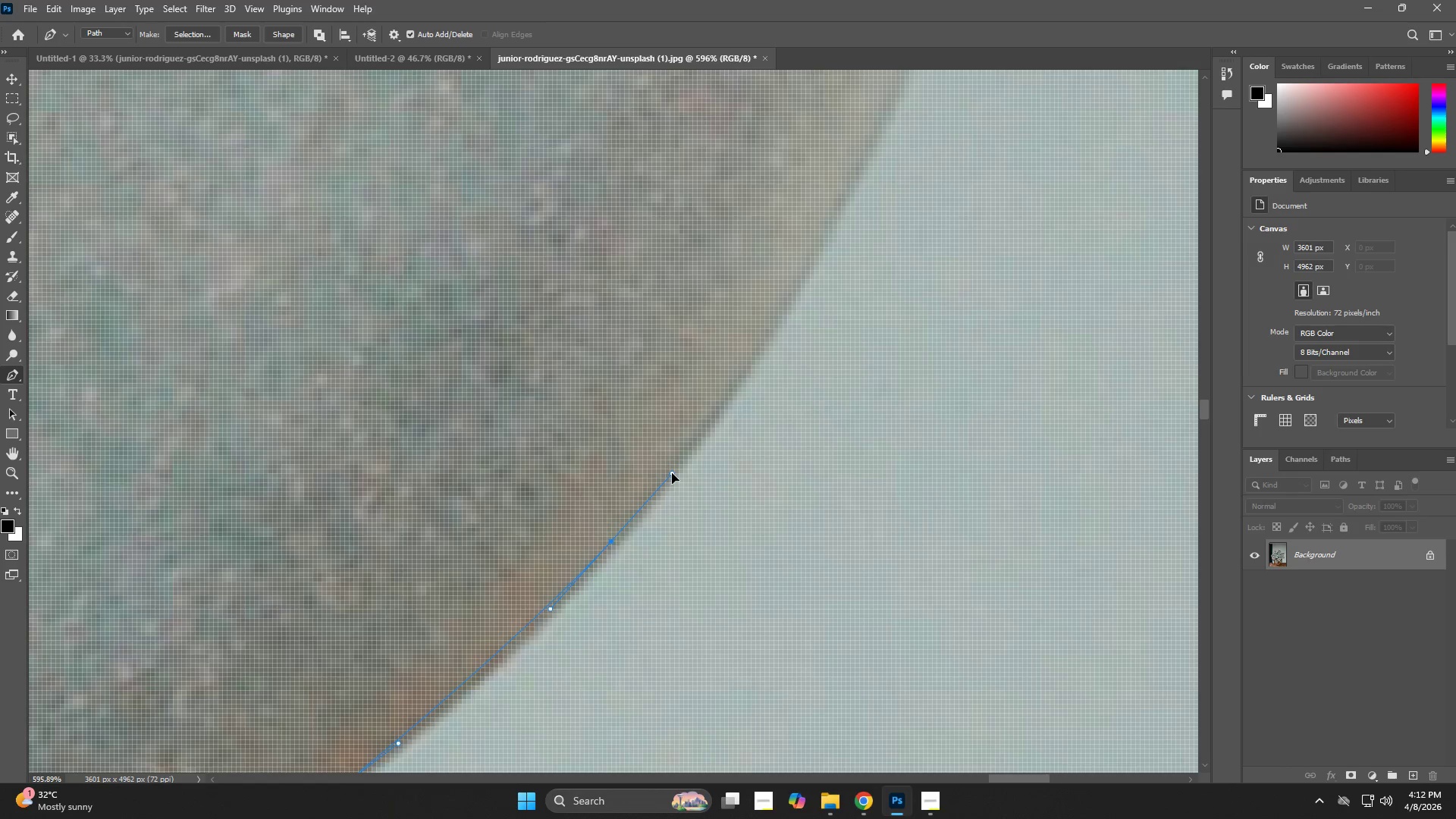 
hold_key(key=Space, duration=0.66)
 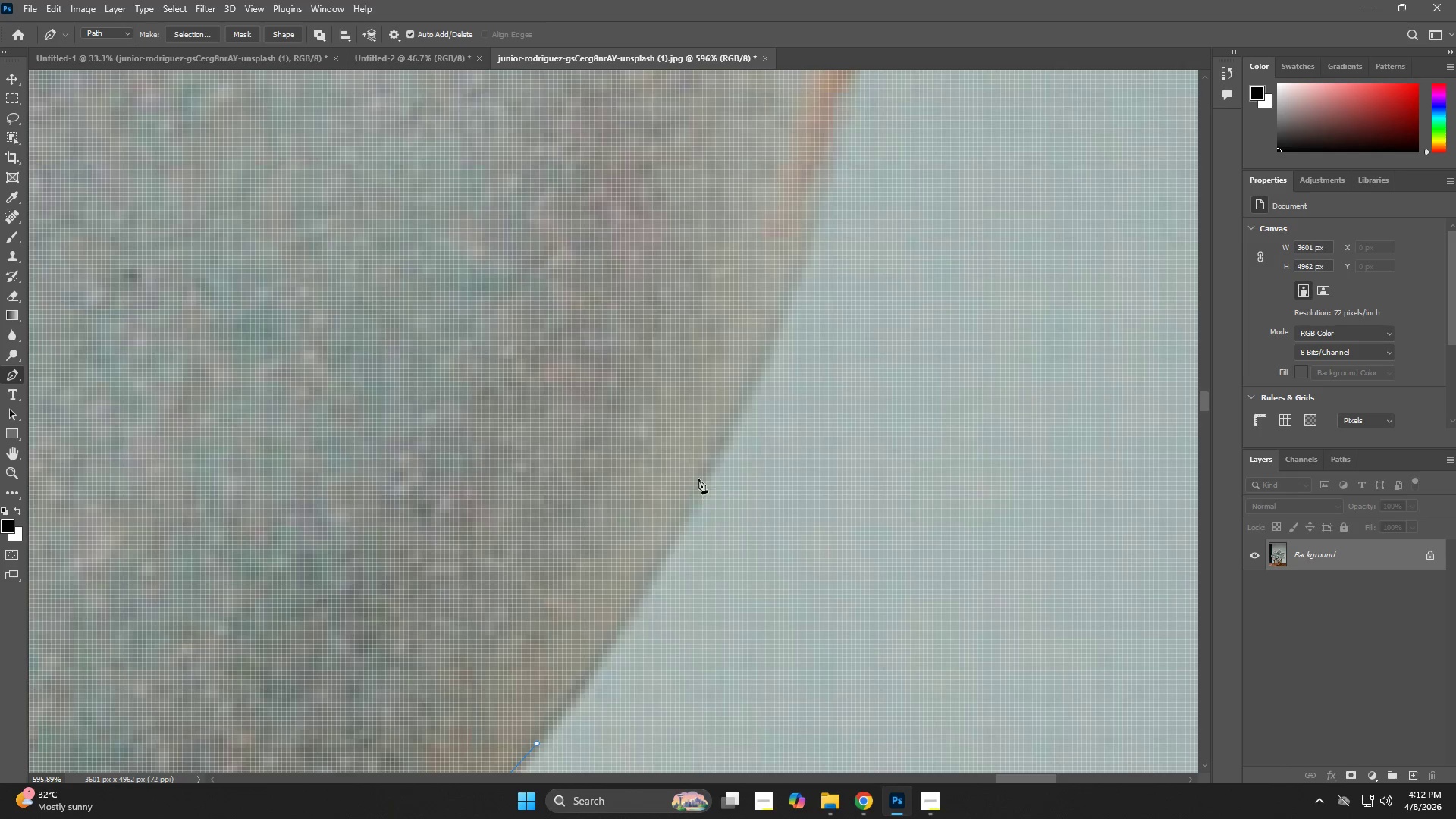 
left_click_drag(start_coordinate=[752, 340], to_coordinate=[617, 610])
 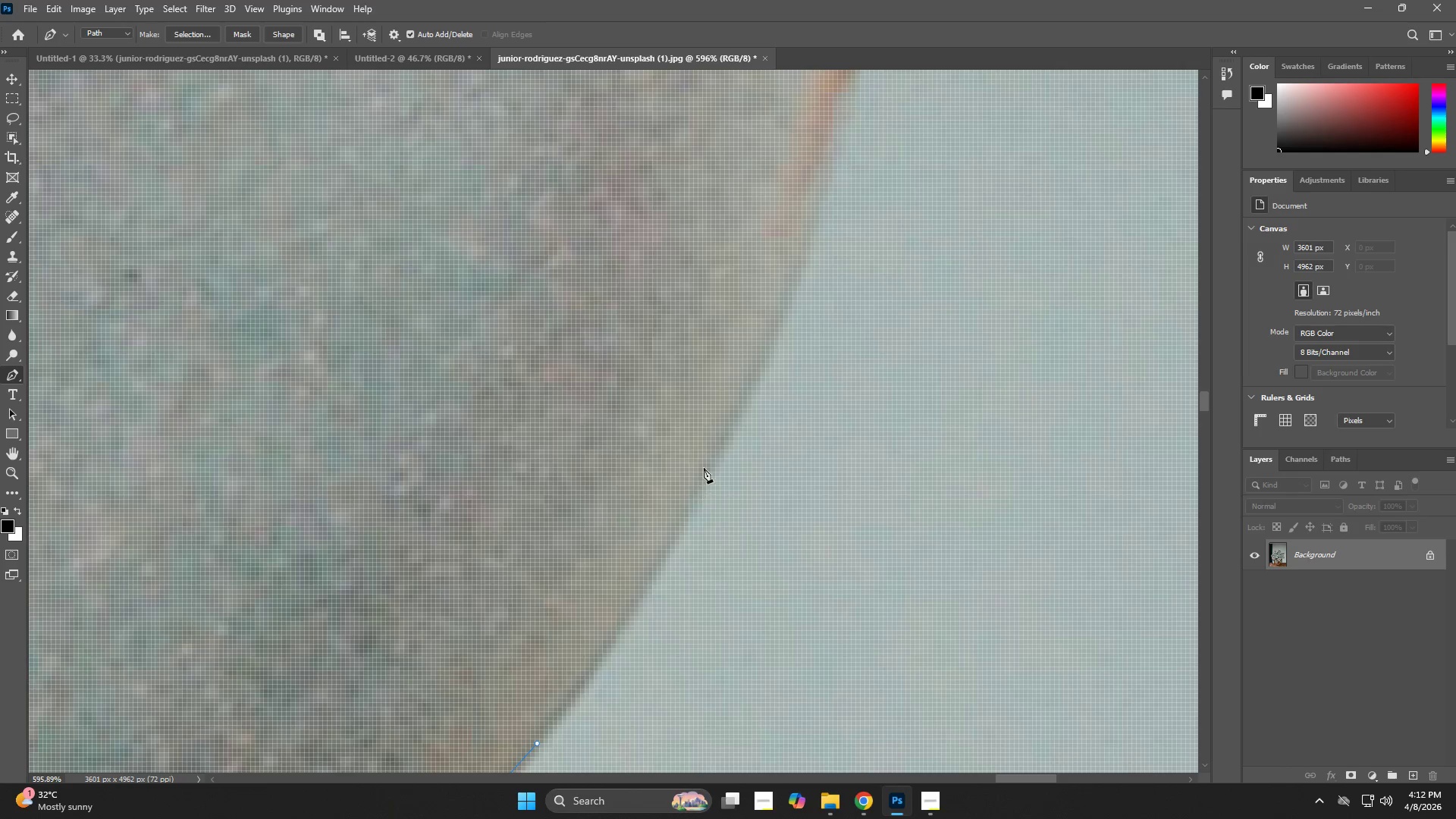 
left_click_drag(start_coordinate=[708, 457], to_coordinate=[740, 384])
 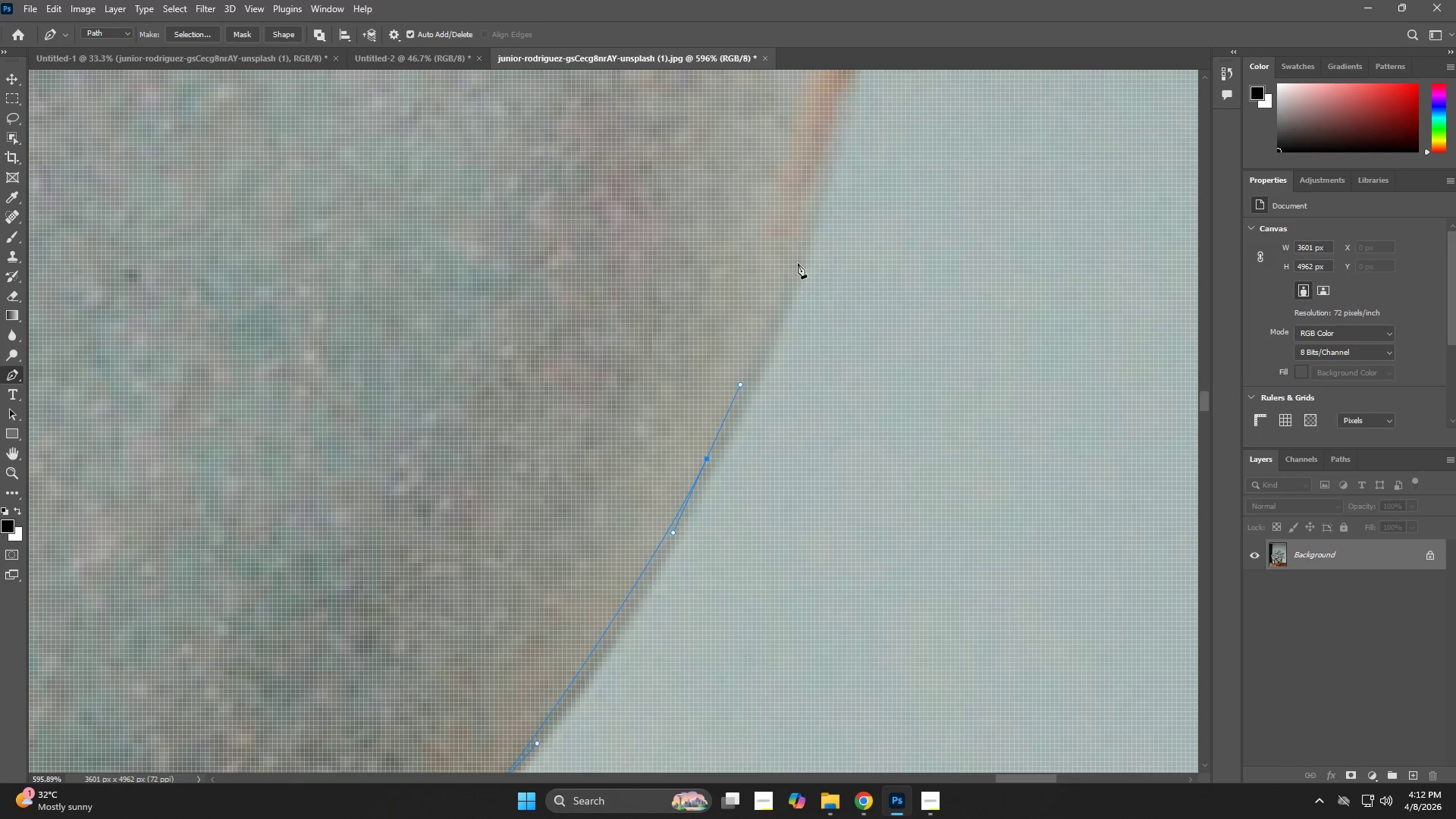 
left_click_drag(start_coordinate=[809, 230], to_coordinate=[820, 178])
 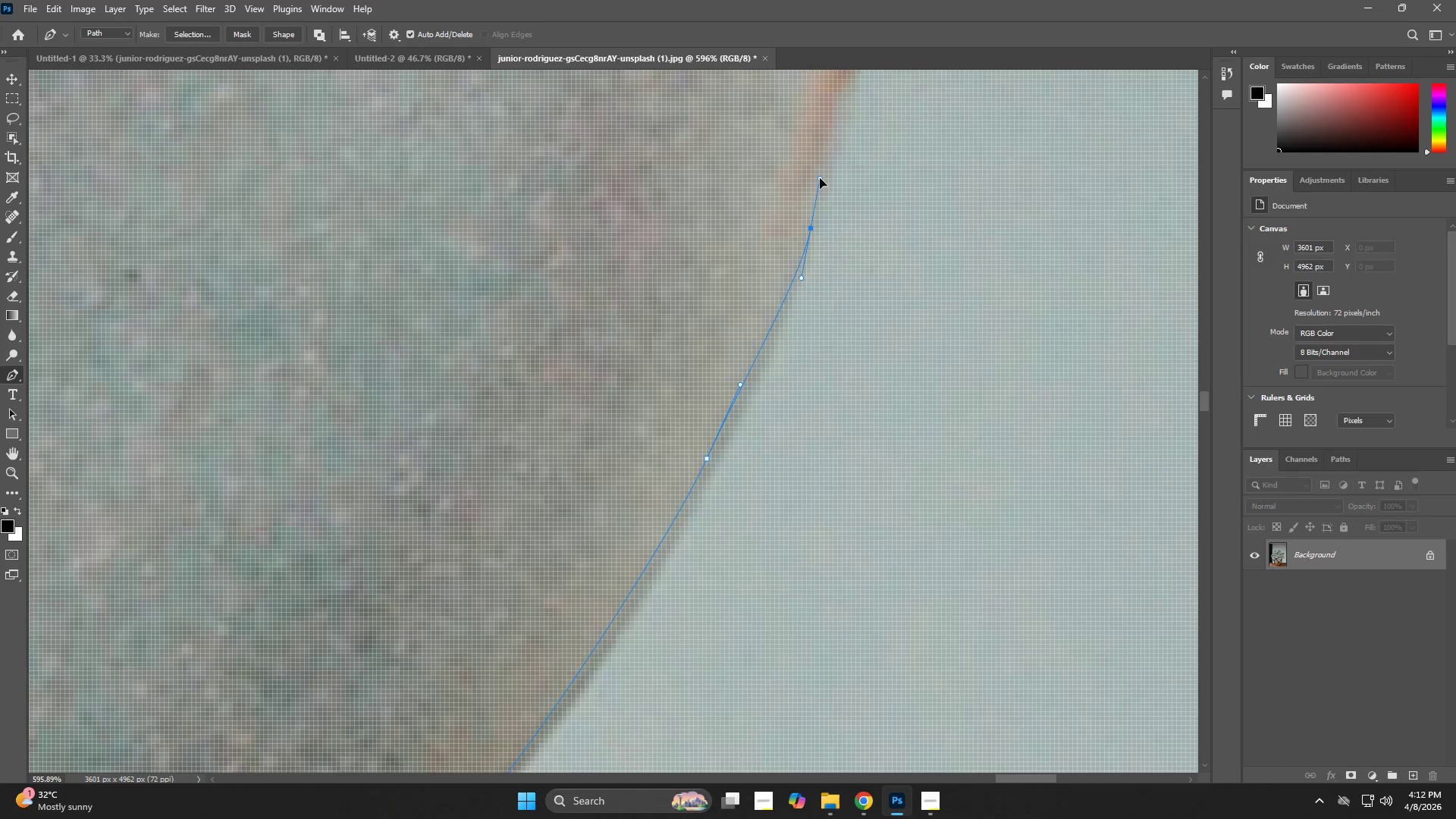 
key(Space)
 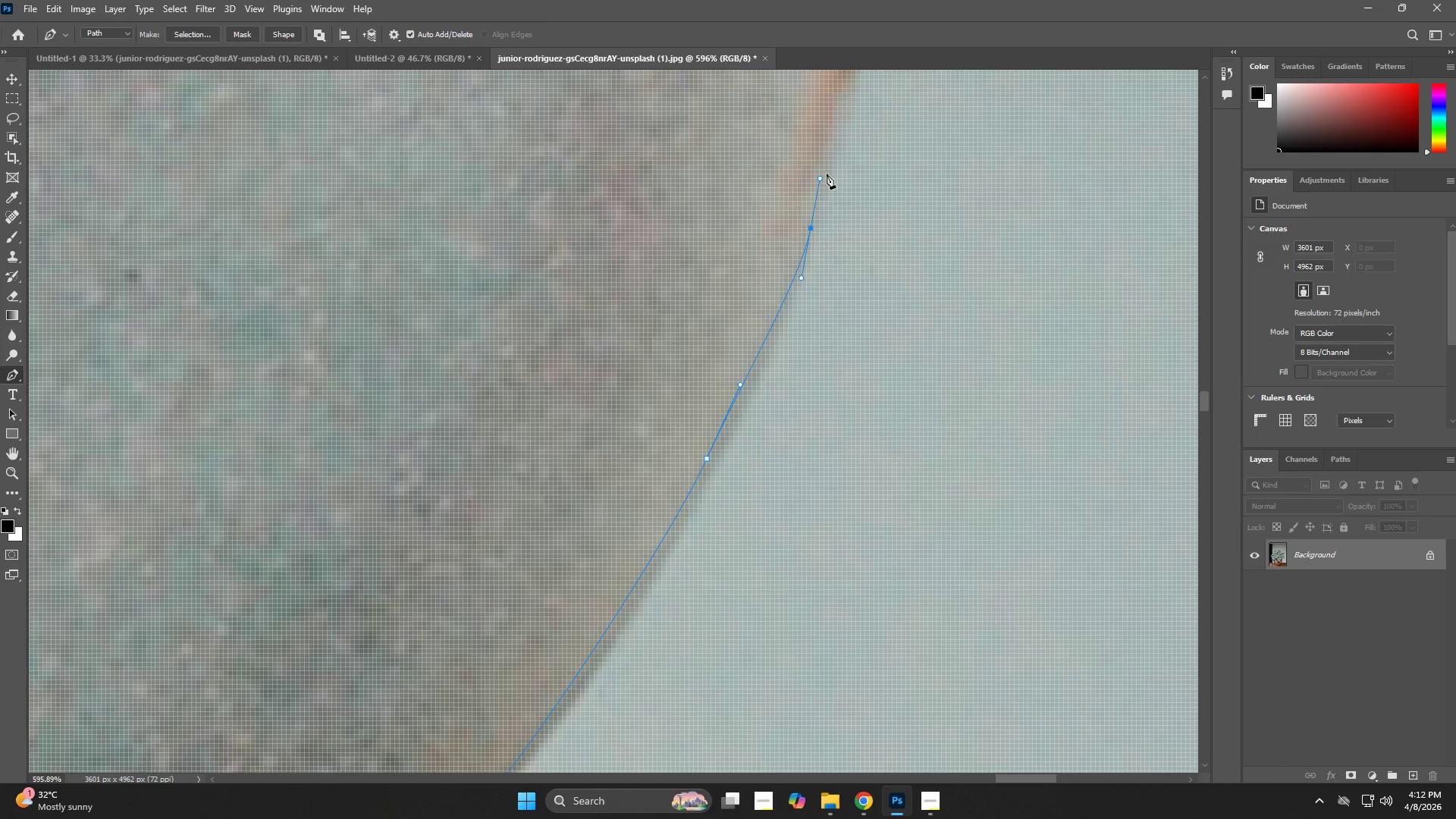 
hold_key(key=Space, duration=0.58)
 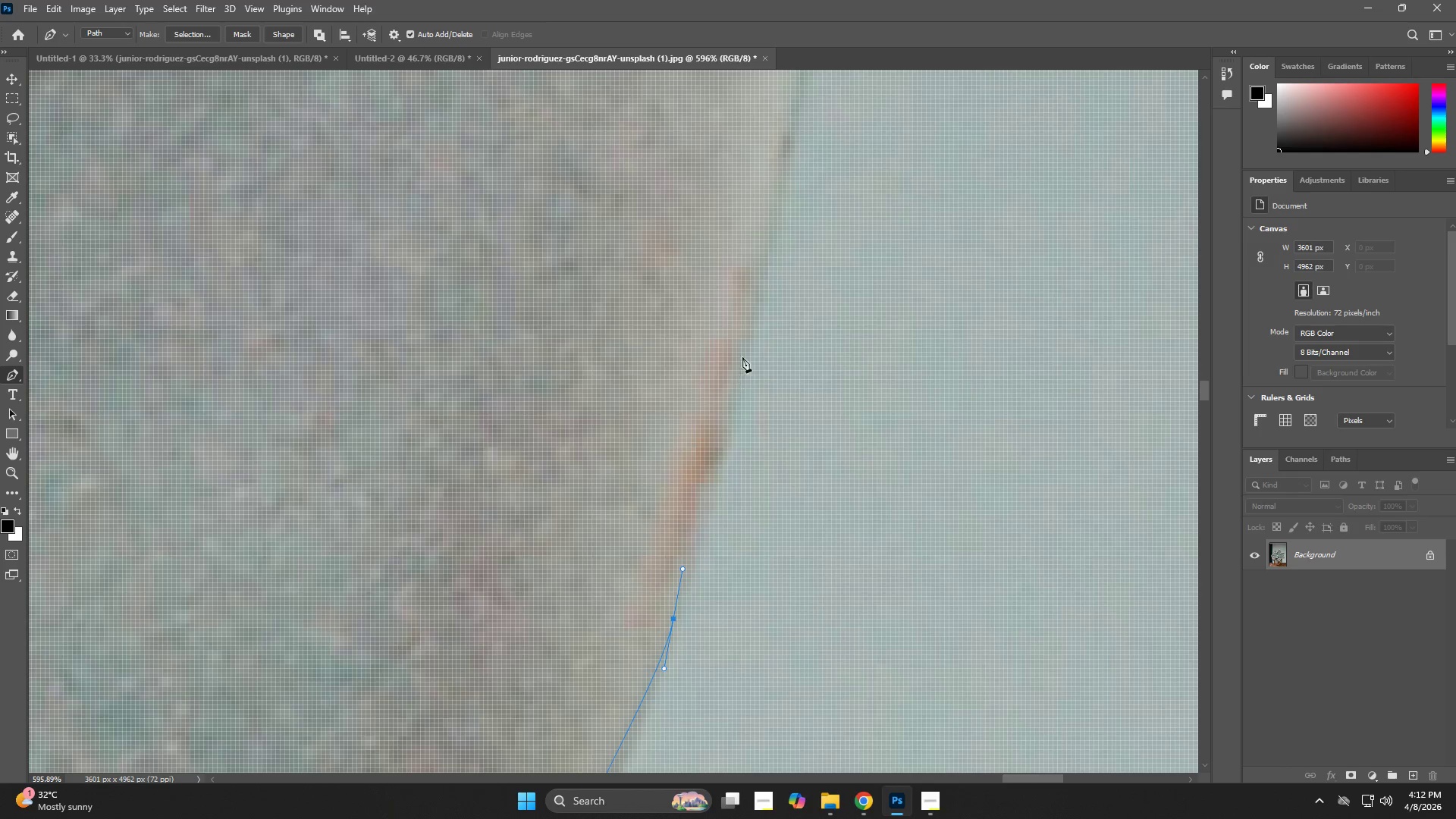 
left_click_drag(start_coordinate=[852, 189], to_coordinate=[715, 579])
 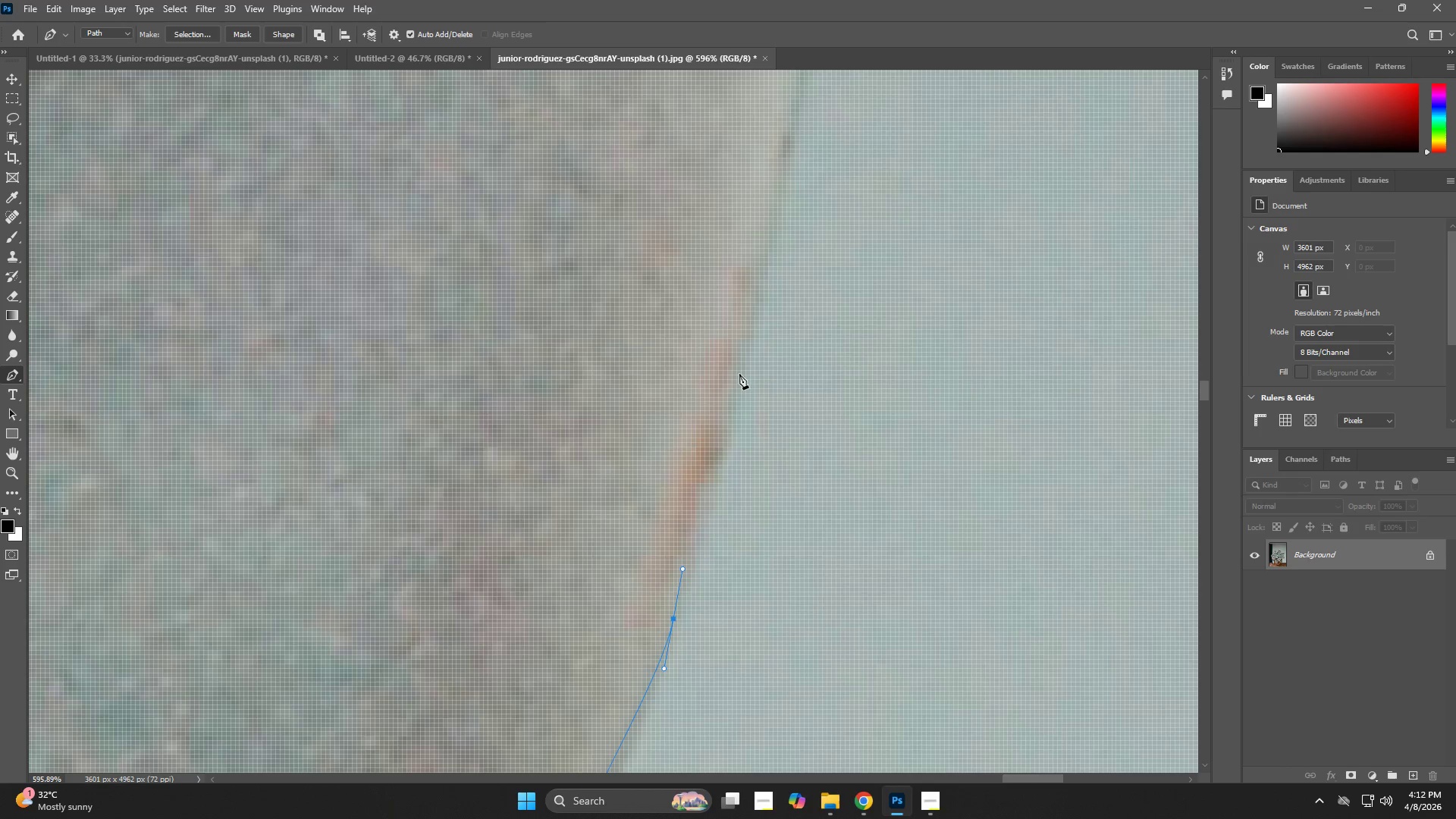 
left_click_drag(start_coordinate=[742, 357], to_coordinate=[753, 319])
 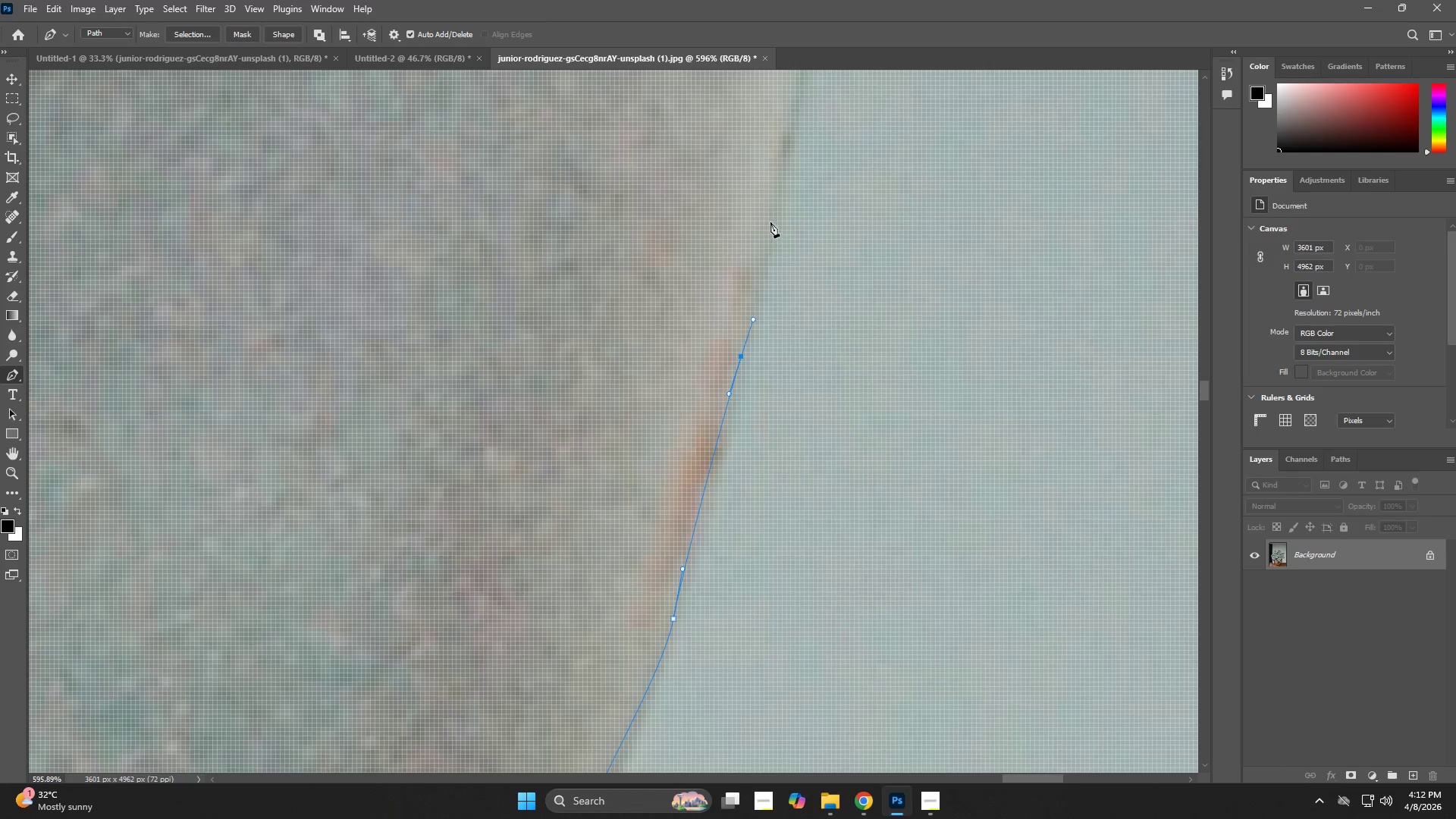 
left_click([774, 215])
 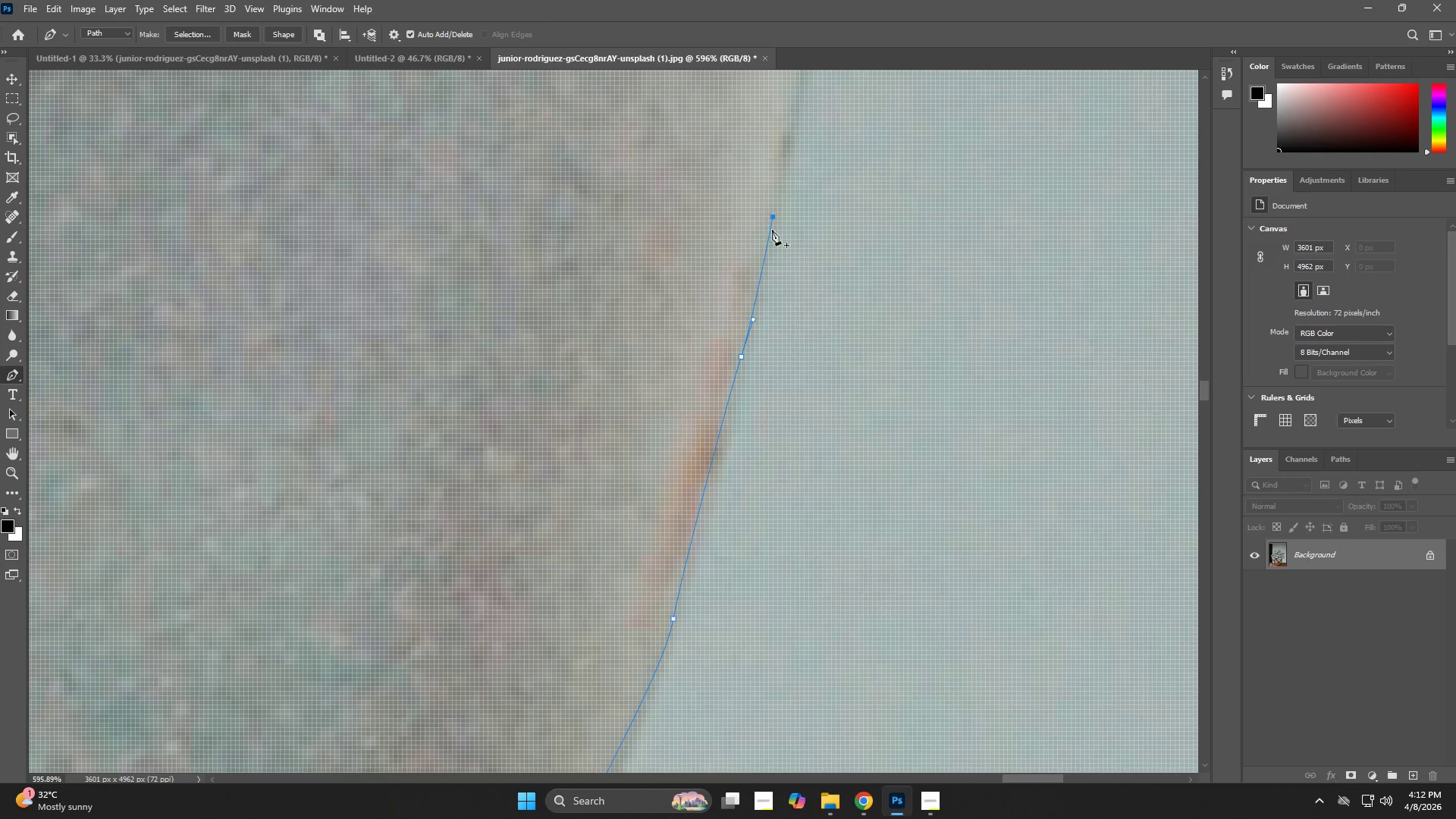 
hold_key(key=Space, duration=0.73)
 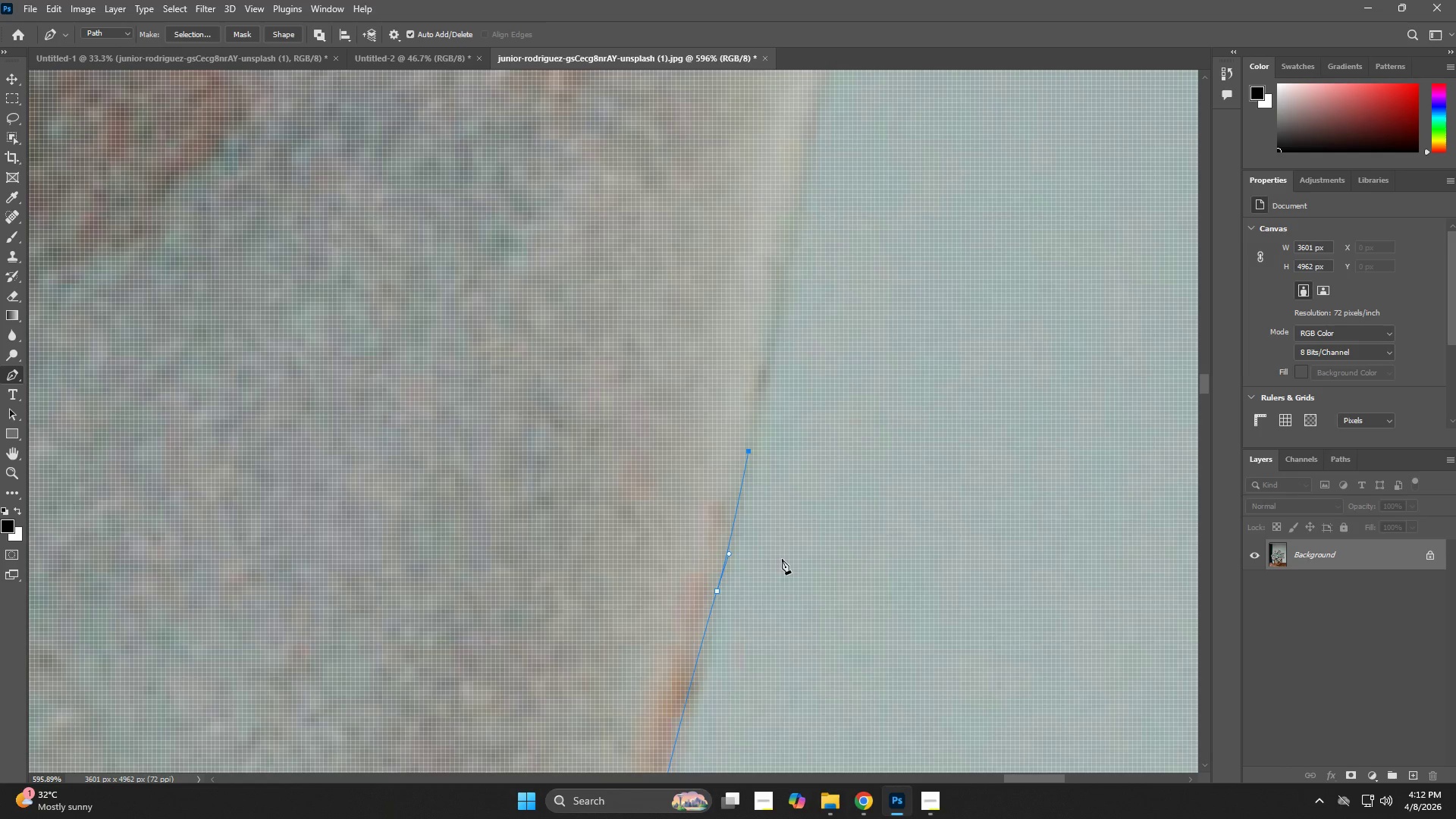 
left_click_drag(start_coordinate=[758, 321], to_coordinate=[734, 555])
 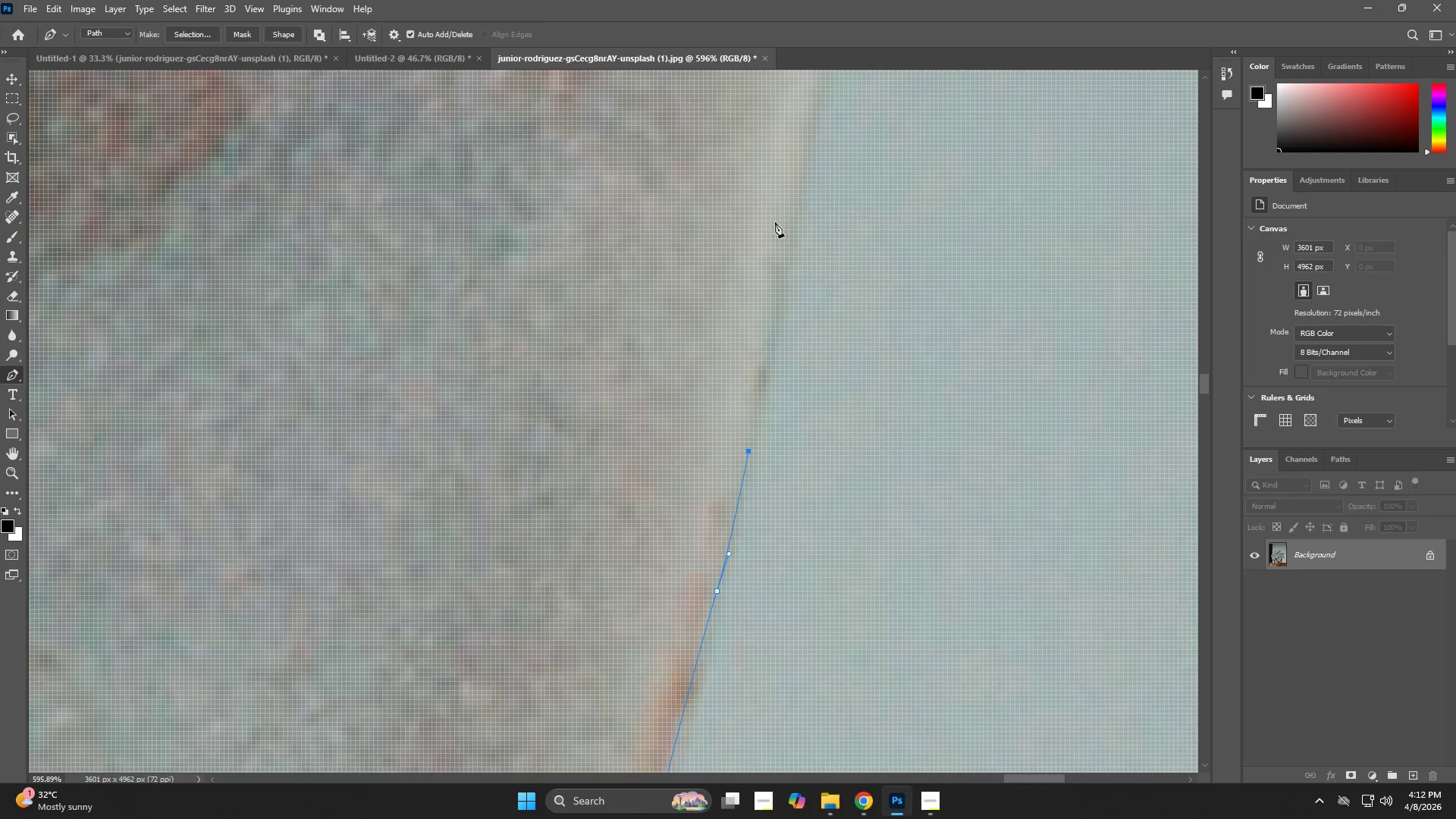 
left_click([797, 180])
 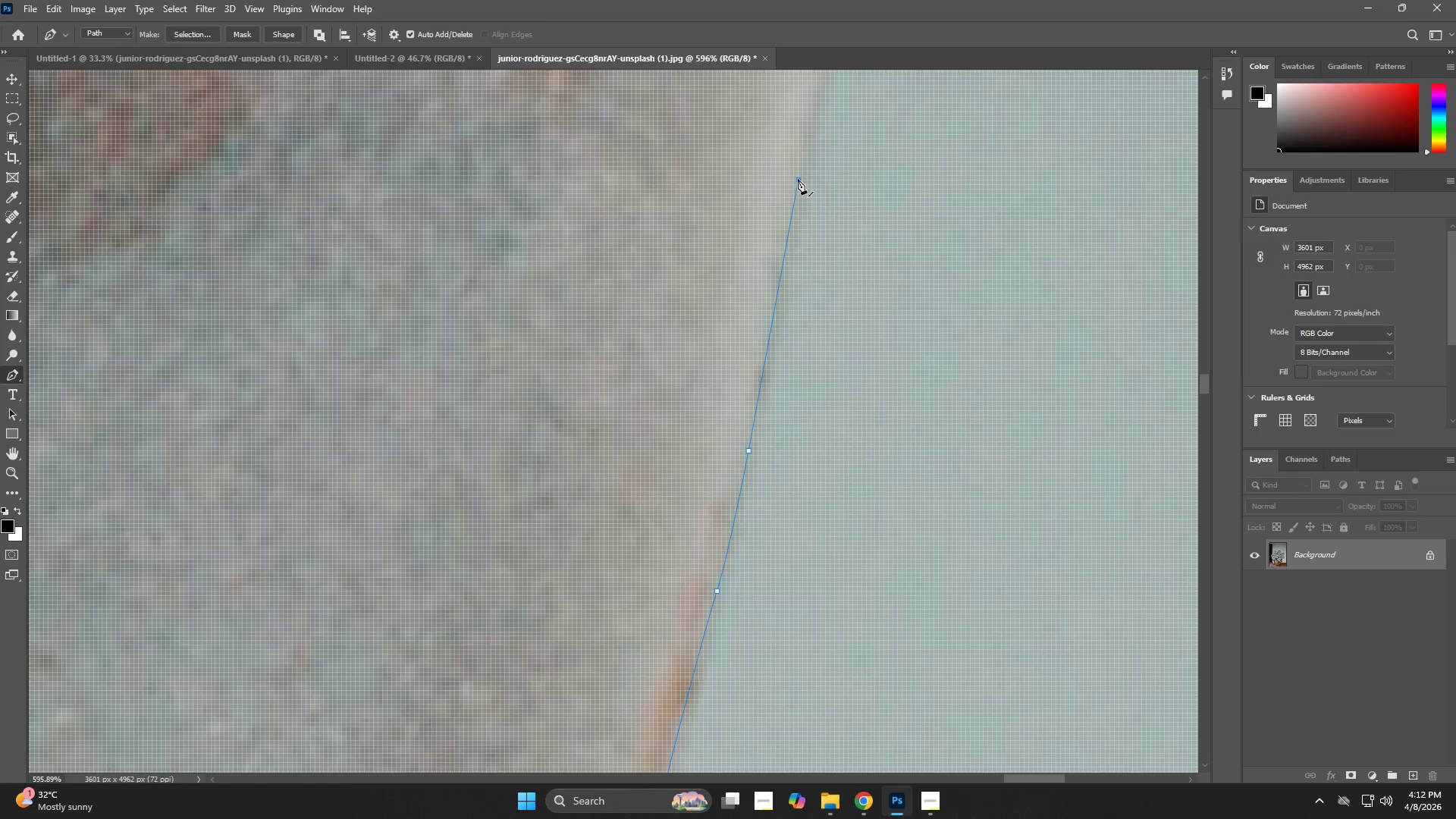 
hold_key(key=Space, duration=0.56)
 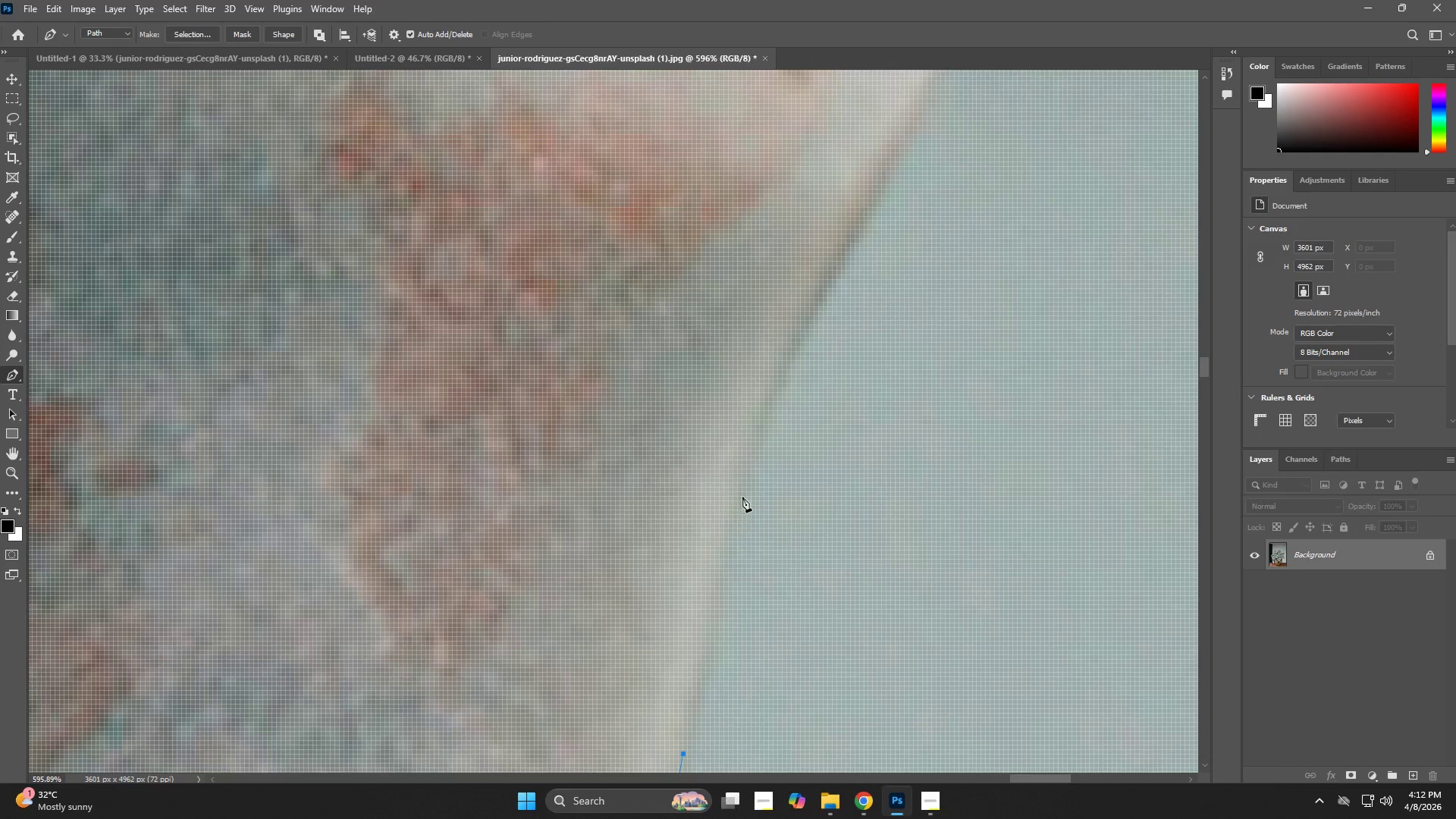 
left_click_drag(start_coordinate=[836, 183], to_coordinate=[730, 711])
 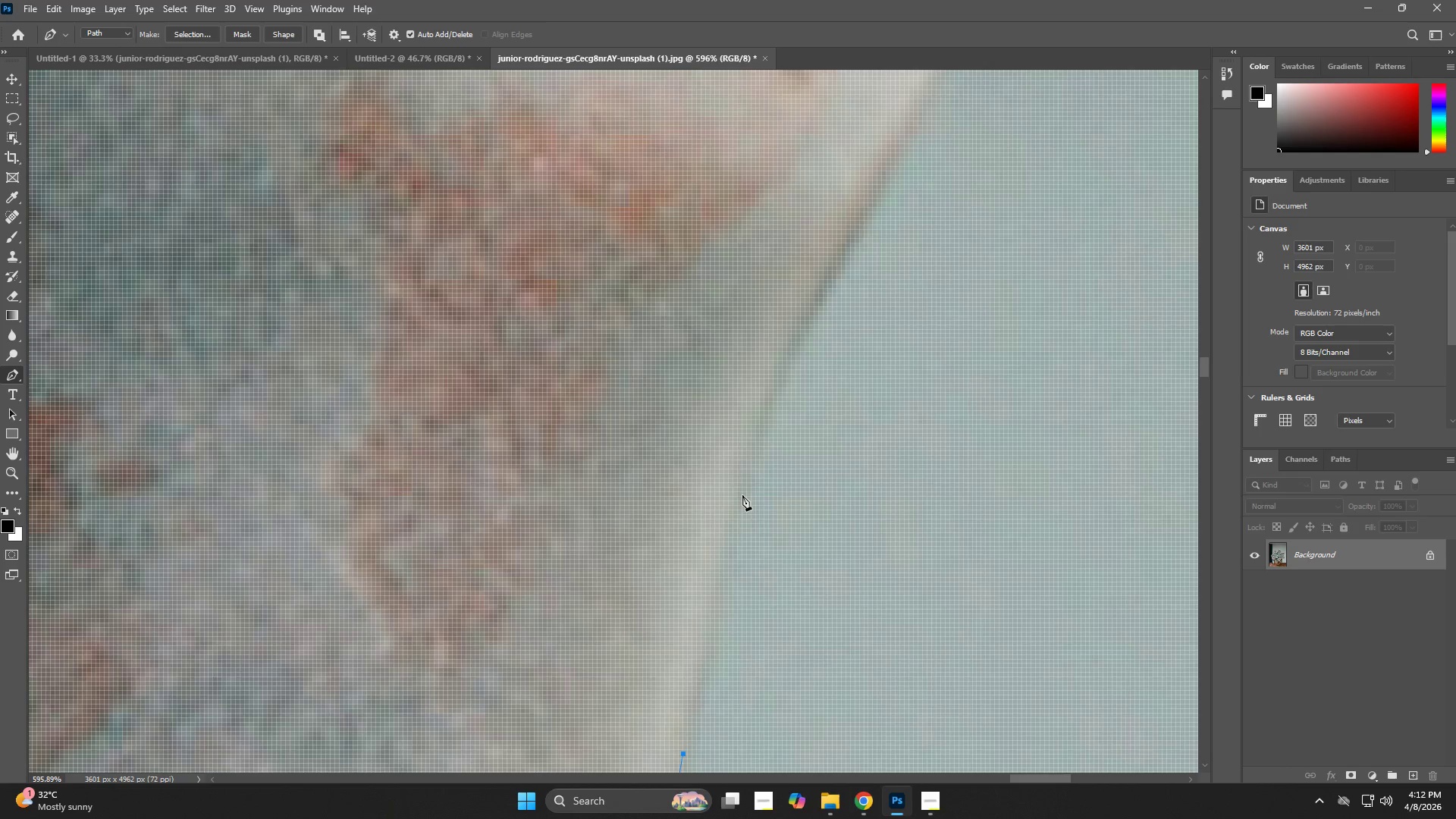 
left_click_drag(start_coordinate=[742, 478], to_coordinate=[752, 442])
 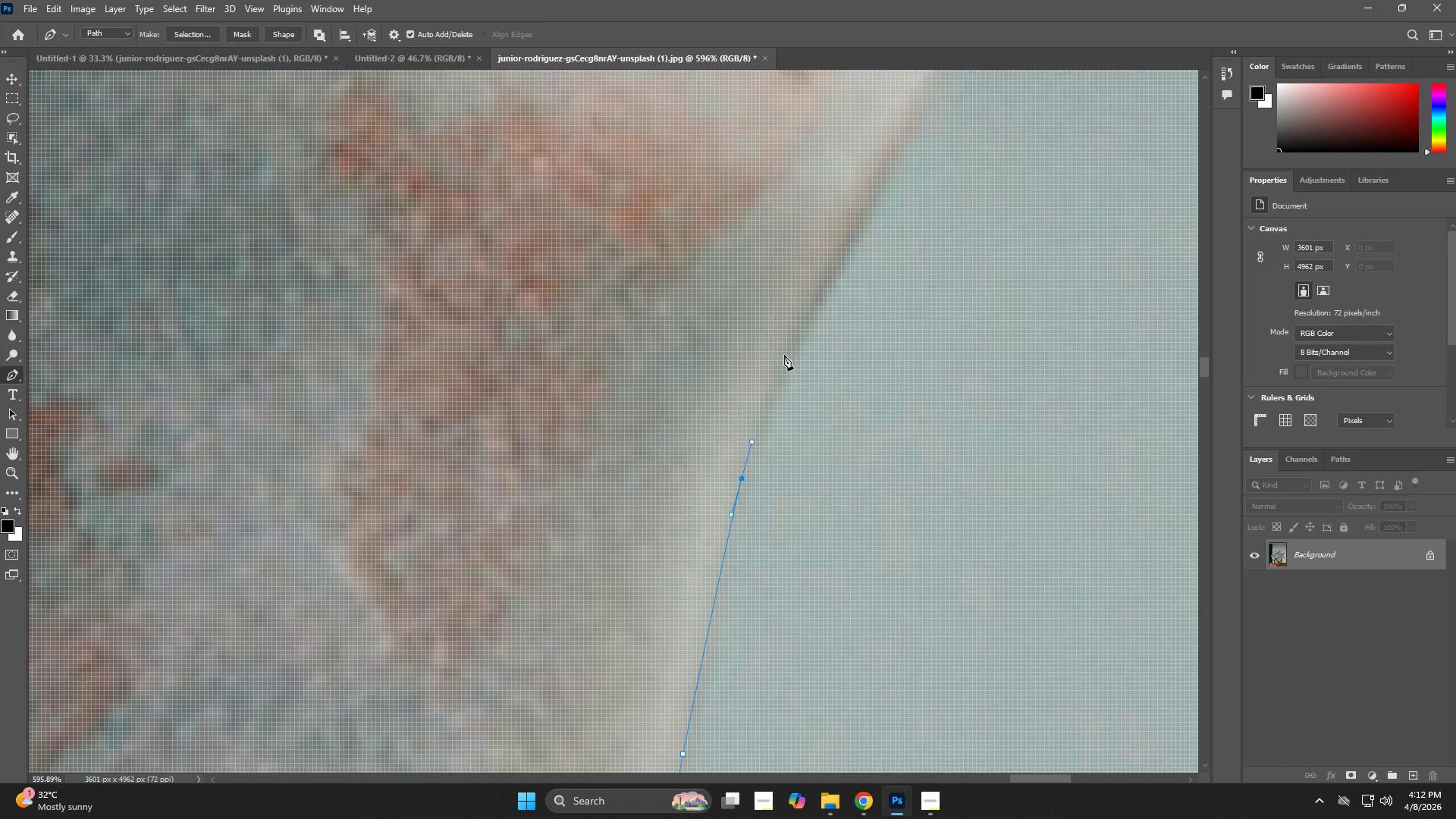 
left_click_drag(start_coordinate=[807, 317], to_coordinate=[843, 252])
 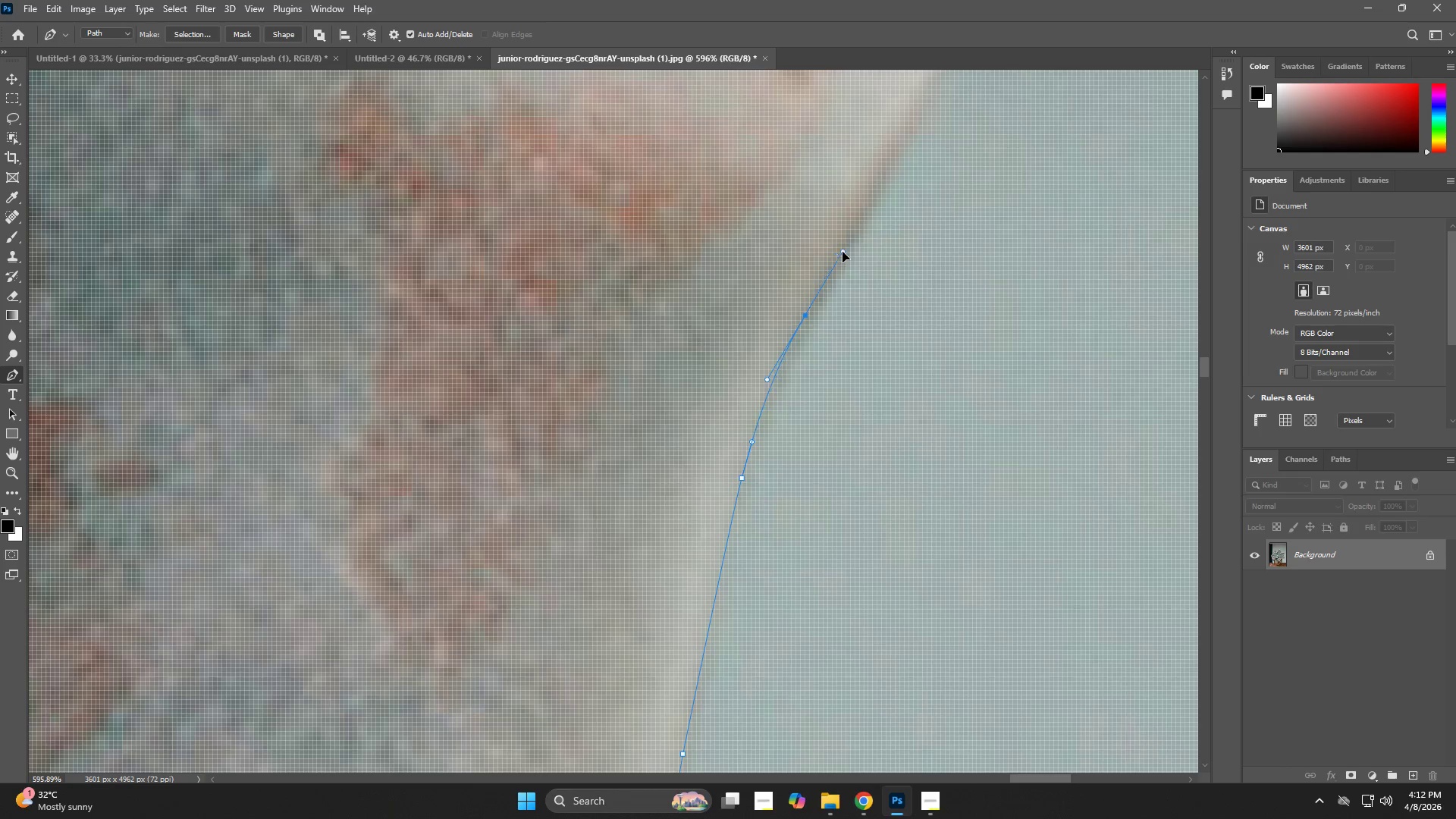 
hold_key(key=Space, duration=0.78)
 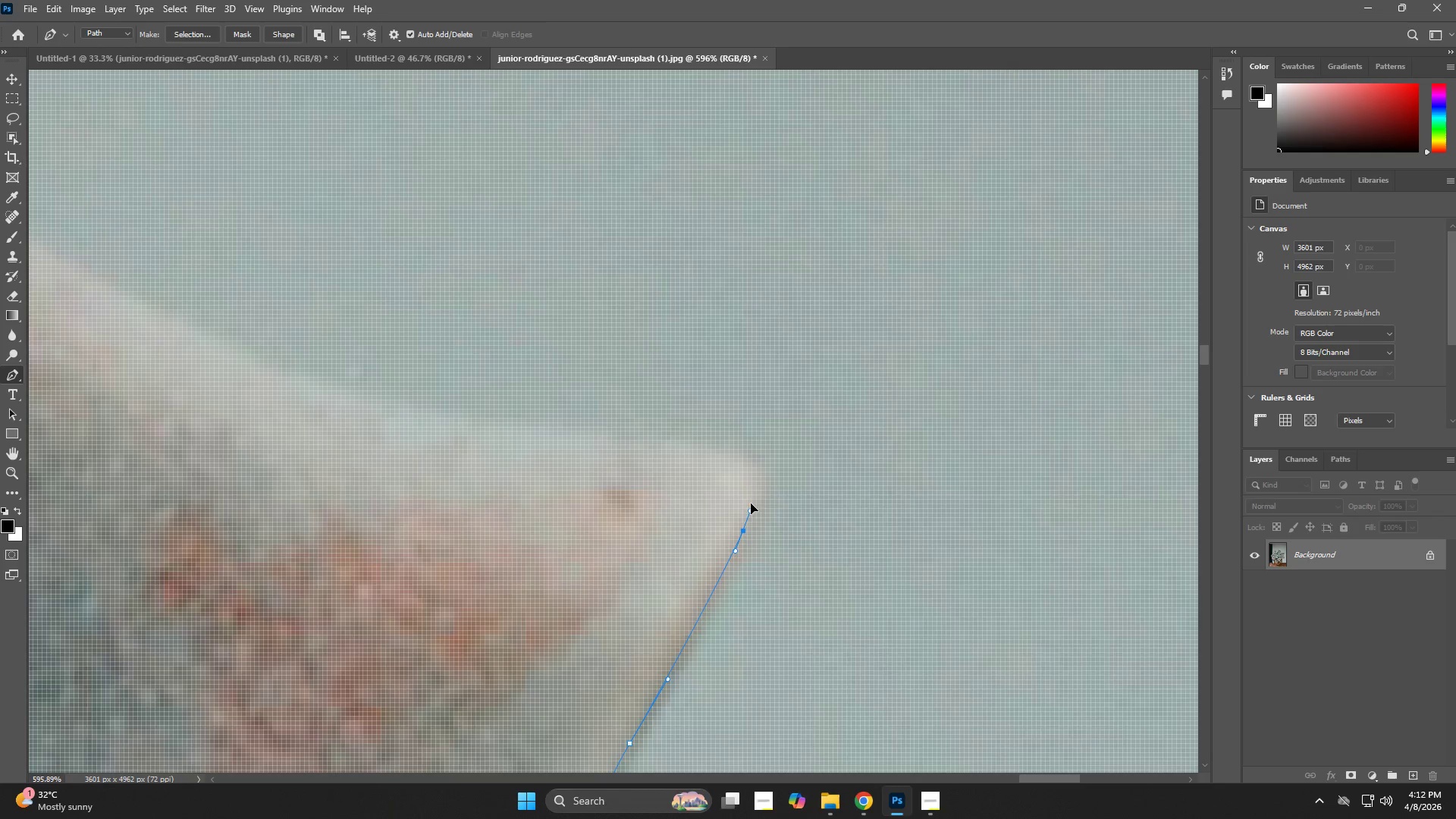 
left_click_drag(start_coordinate=[906, 204], to_coordinate=[731, 632])
 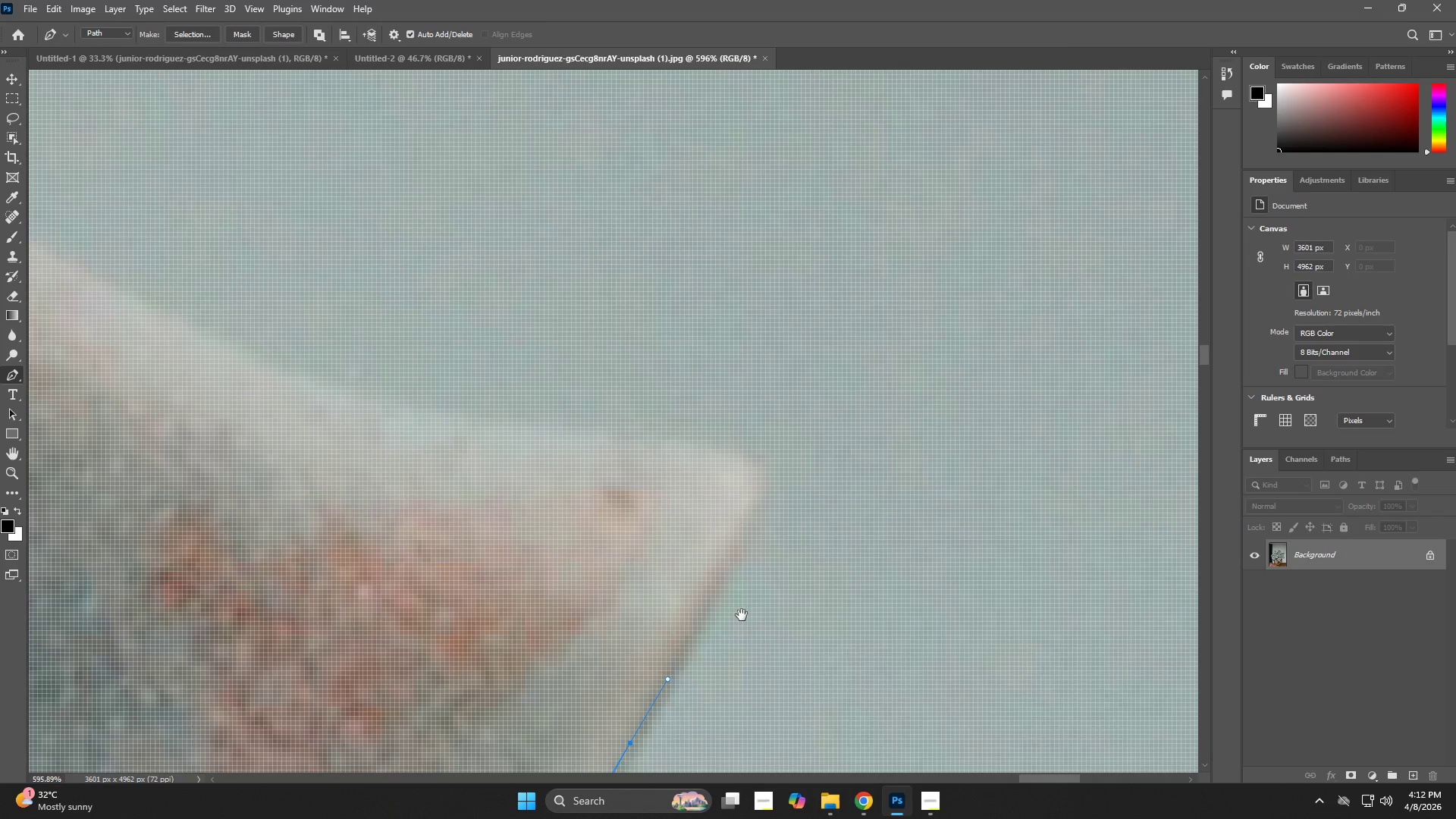 
hold_key(key=Space, duration=1.77)
 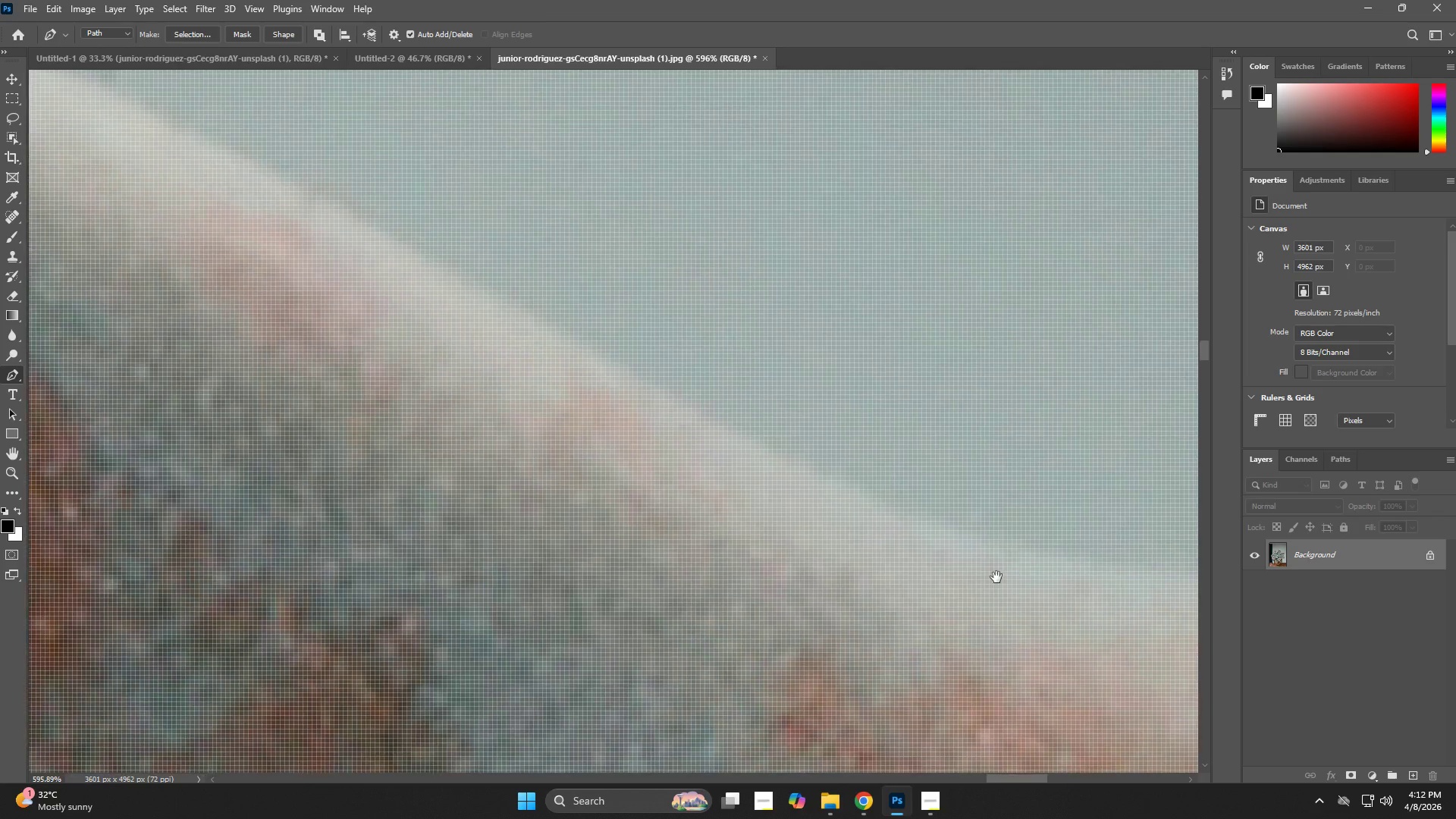 
left_click_drag(start_coordinate=[742, 529], to_coordinate=[750, 508])
 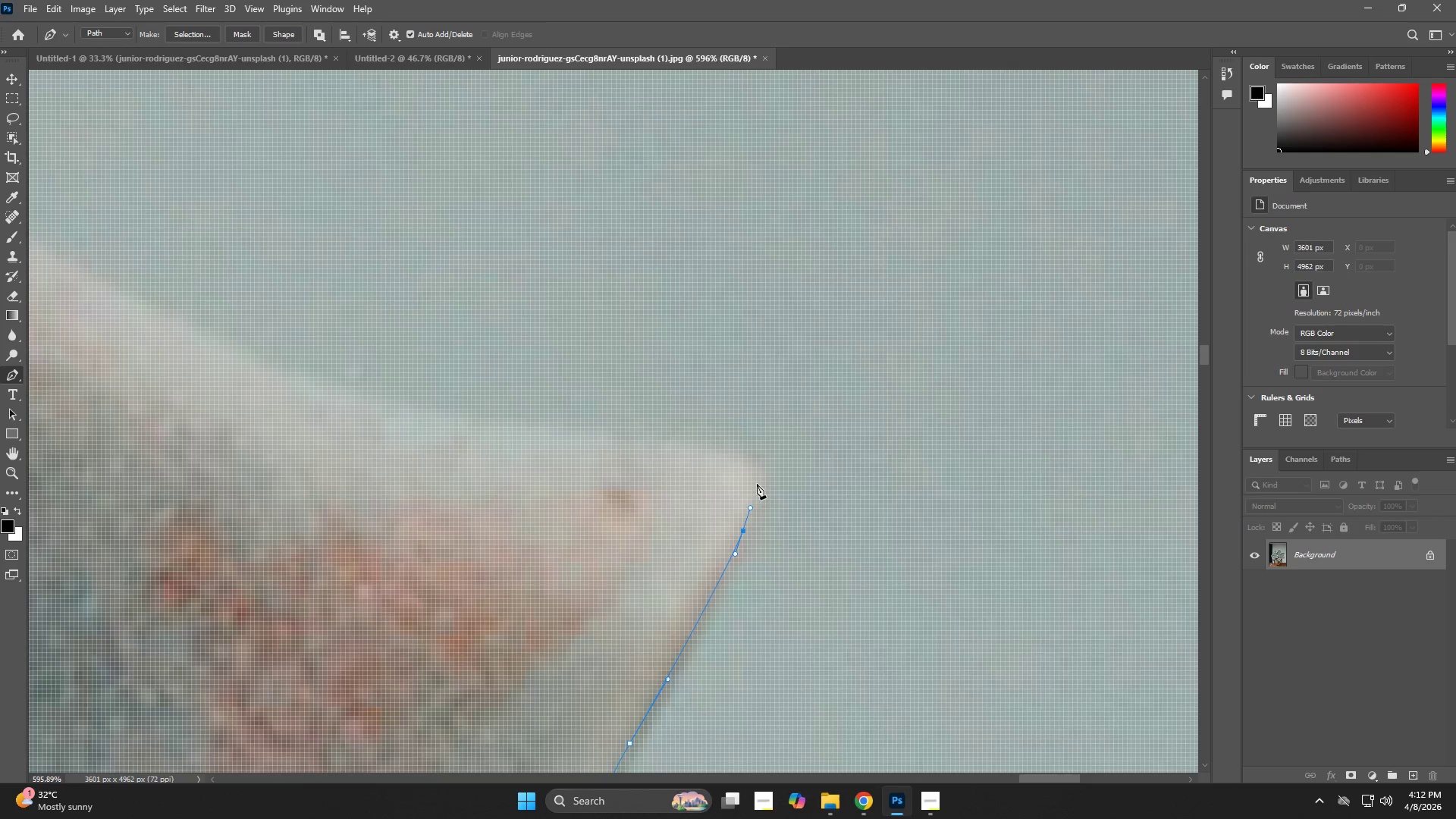 
left_click_drag(start_coordinate=[759, 481], to_coordinate=[754, 471])
 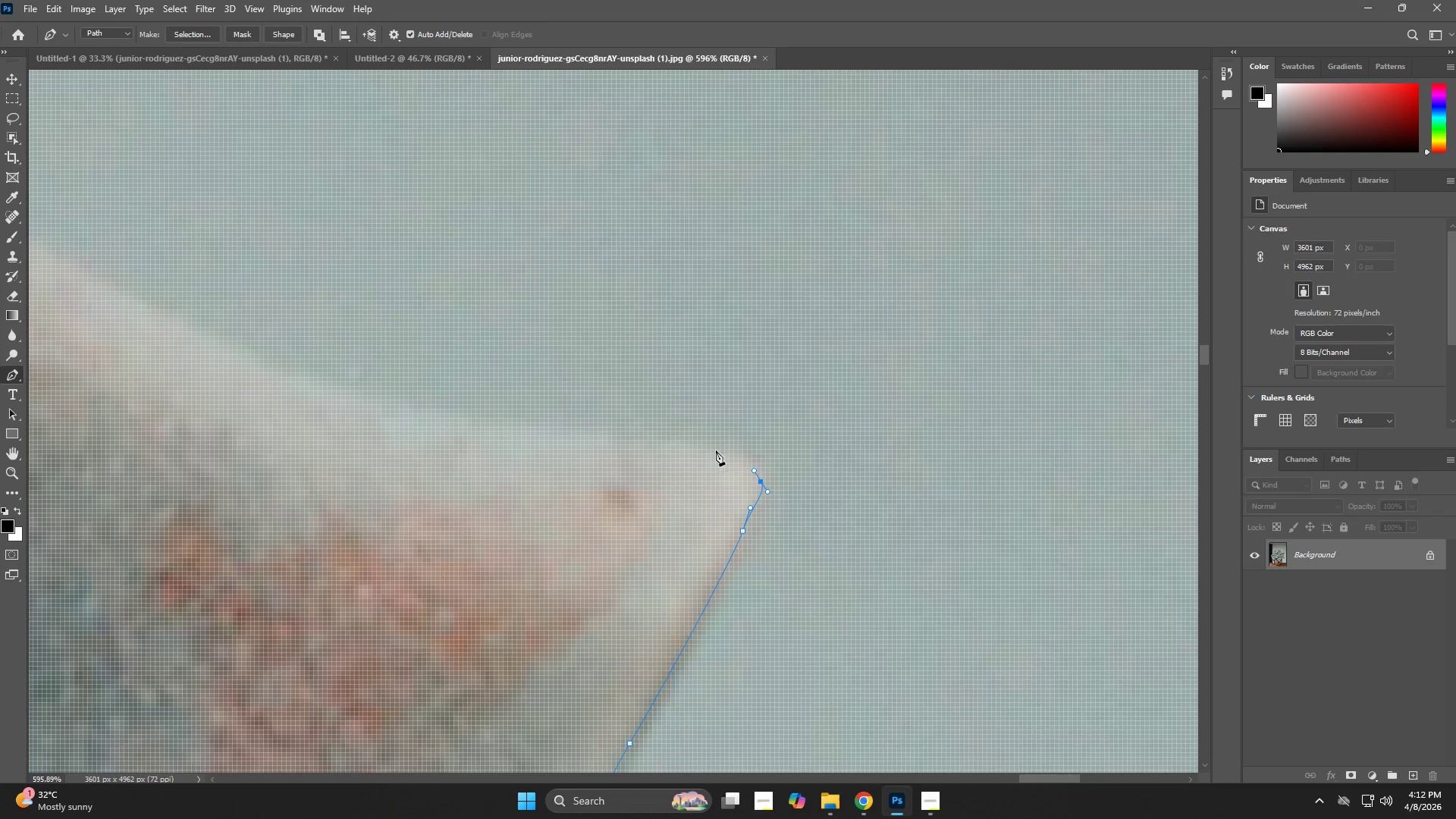 
left_click_drag(start_coordinate=[699, 449], to_coordinate=[667, 447])
 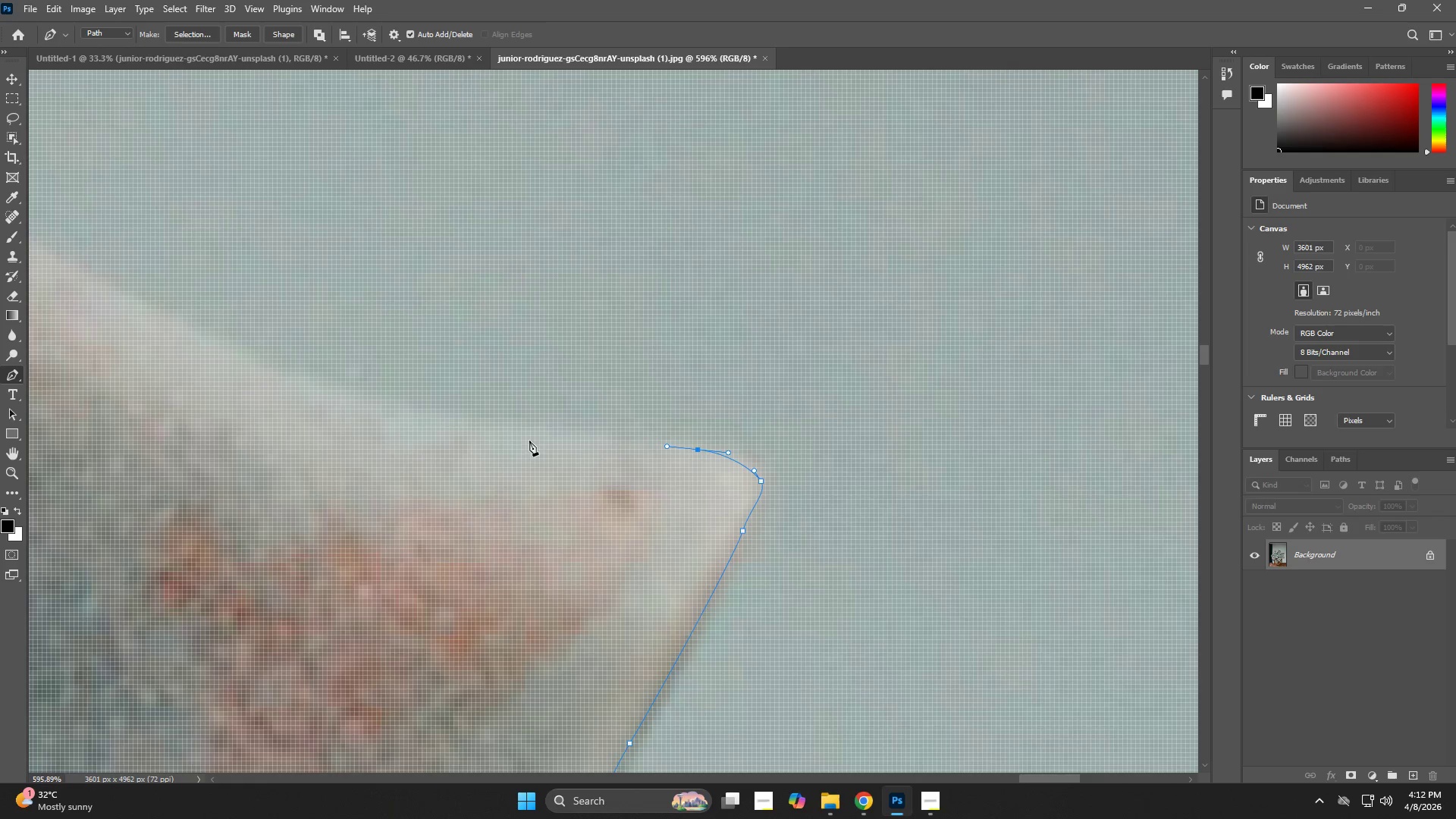 
hold_key(key=Space, duration=0.69)
 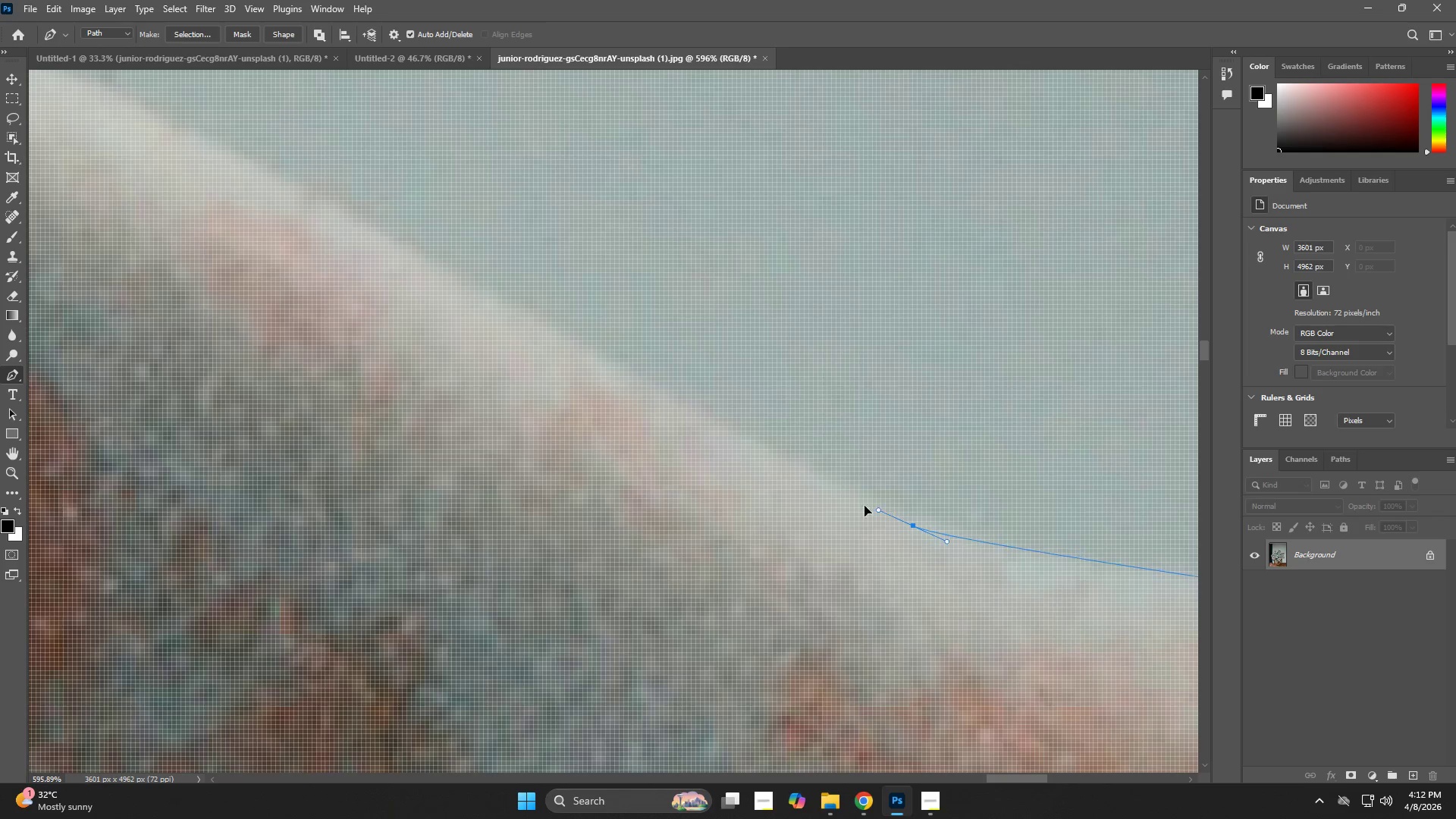 
left_click_drag(start_coordinate=[375, 433], to_coordinate=[996, 577])
 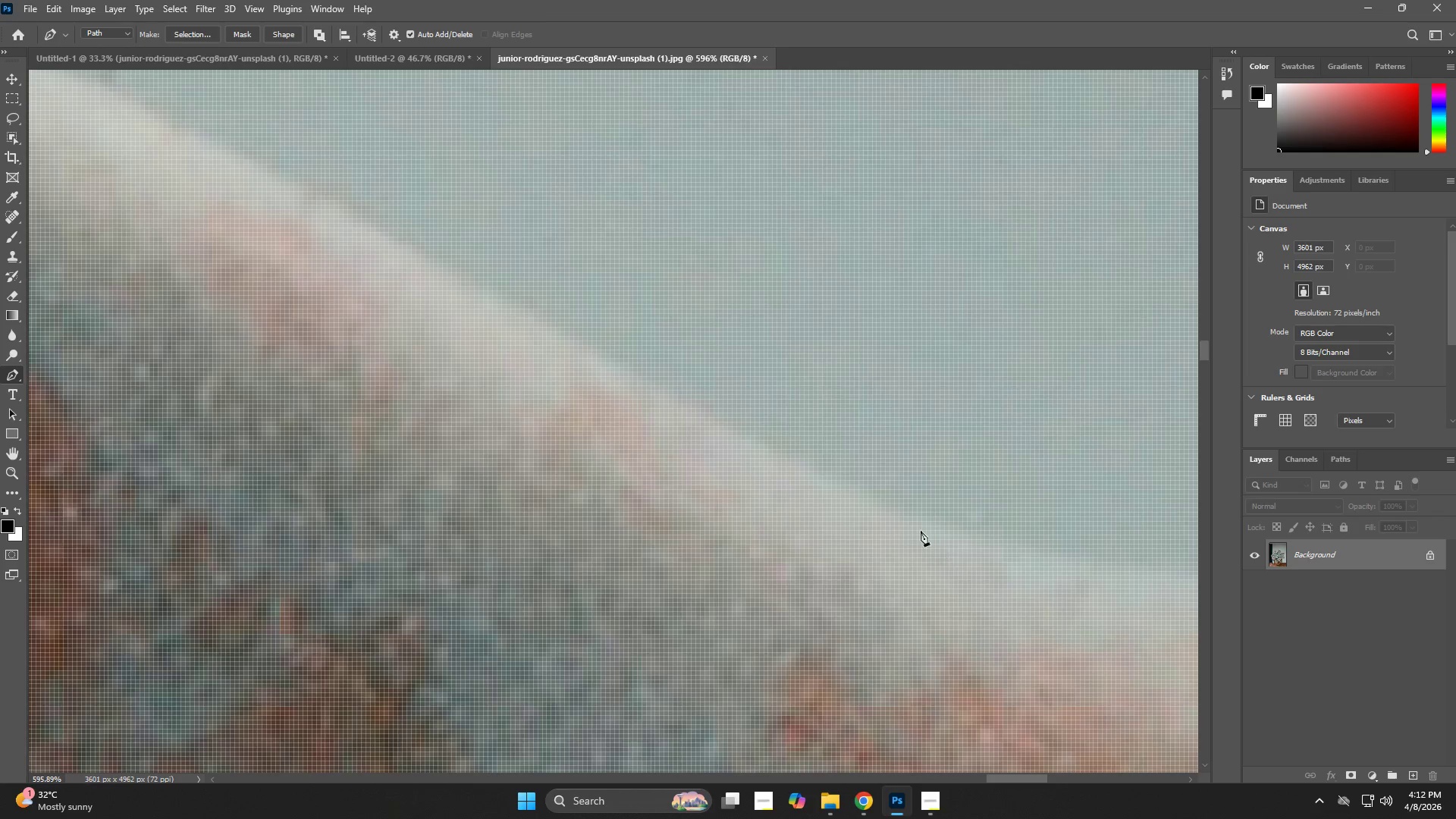 
left_click_drag(start_coordinate=[913, 525], to_coordinate=[846, 500])
 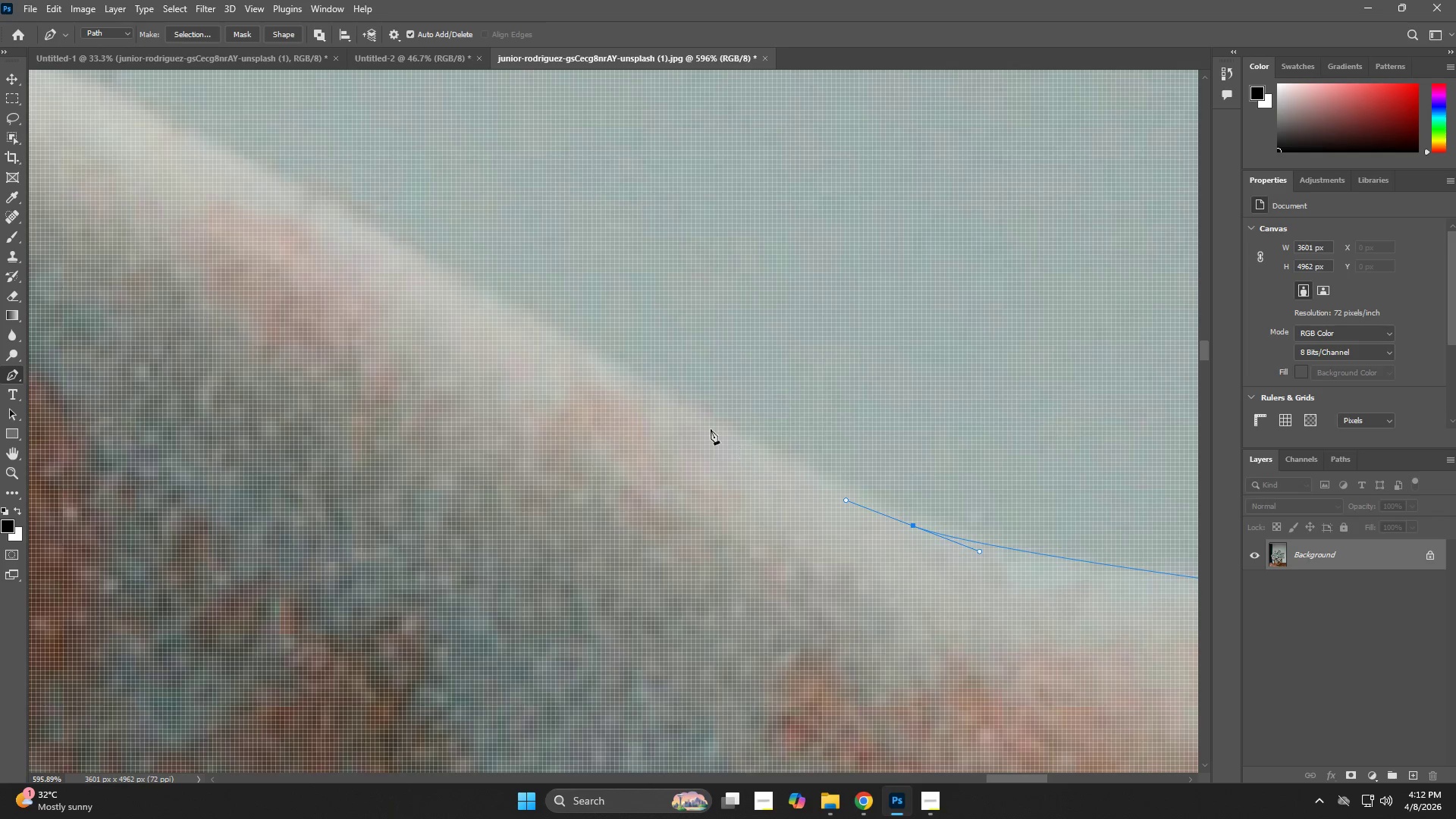 
left_click([679, 411])
 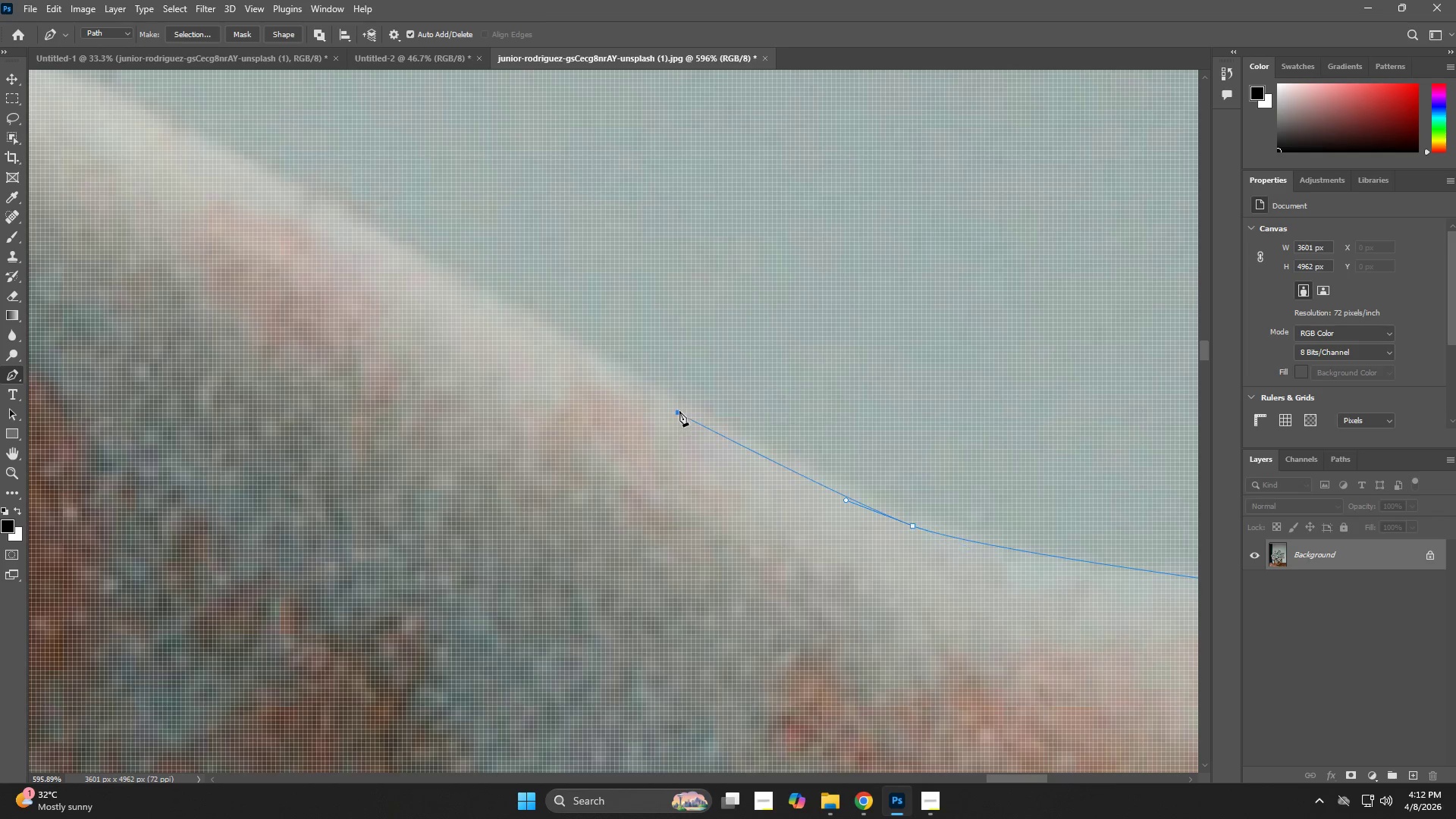 
hold_key(key=Space, duration=0.73)
 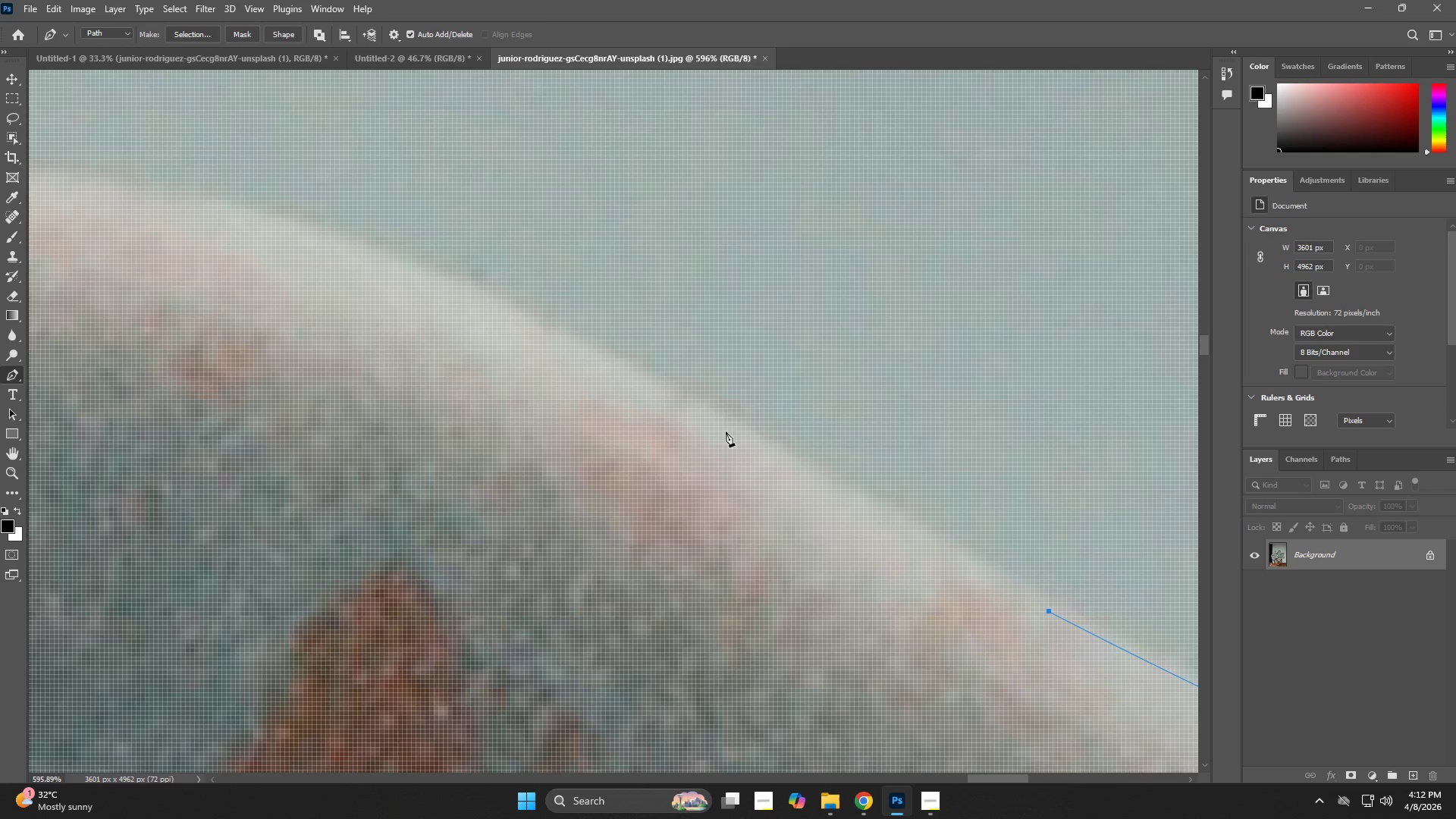 
left_click_drag(start_coordinate=[617, 477], to_coordinate=[988, 676])
 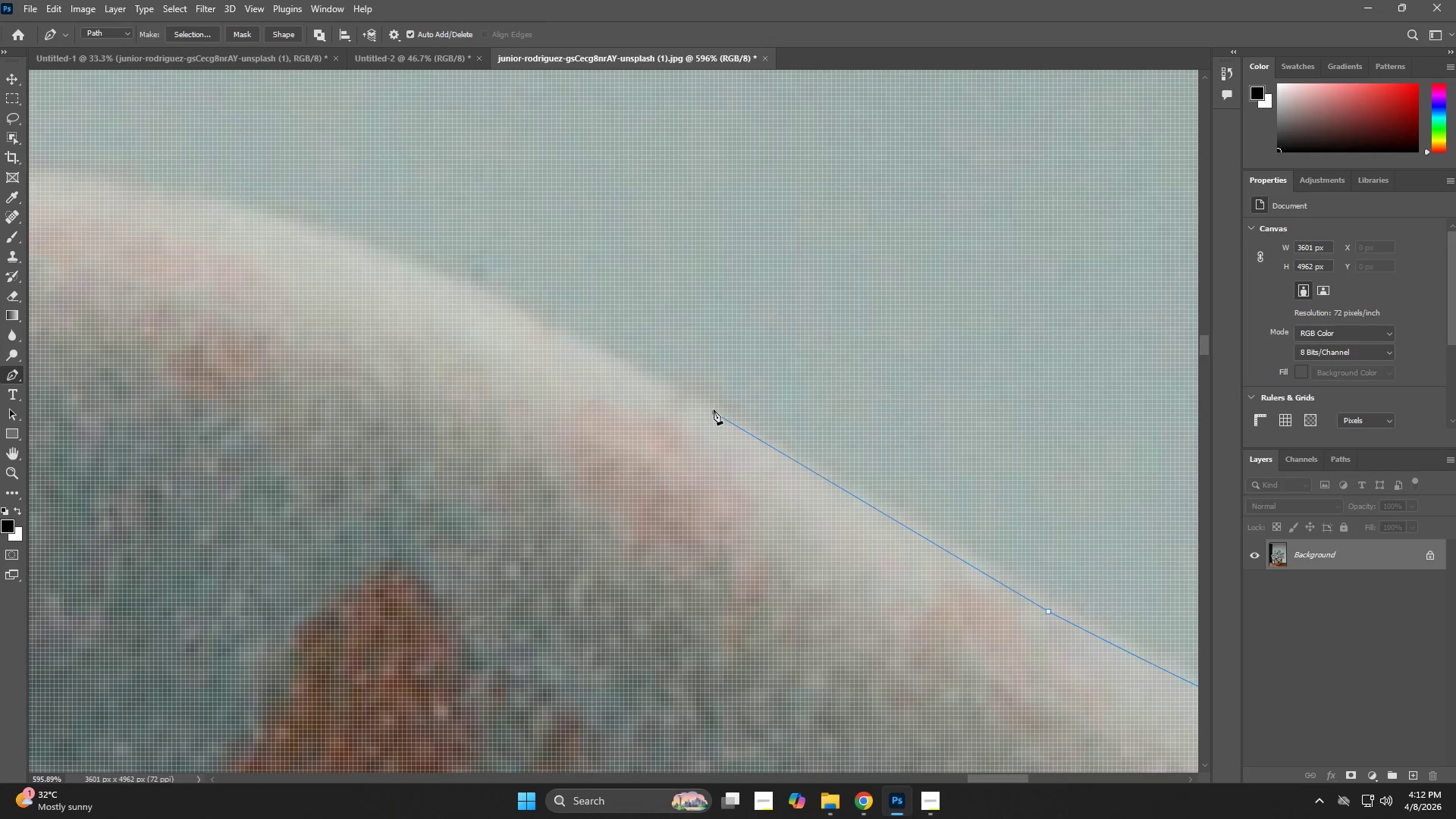 
hold_key(key=Space, duration=0.55)
 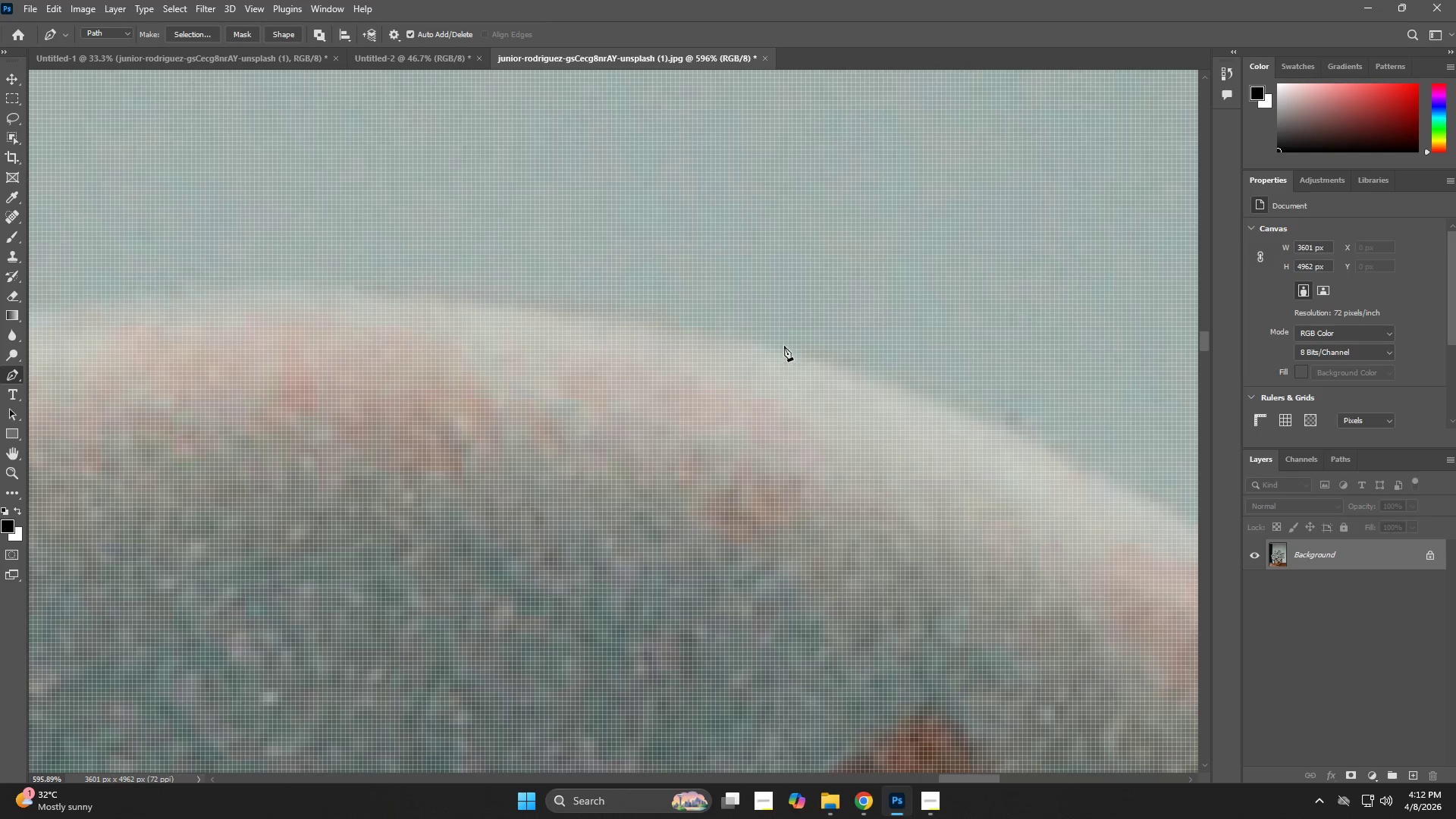 
left_click_drag(start_coordinate=[475, 389], to_coordinate=[1003, 529])
 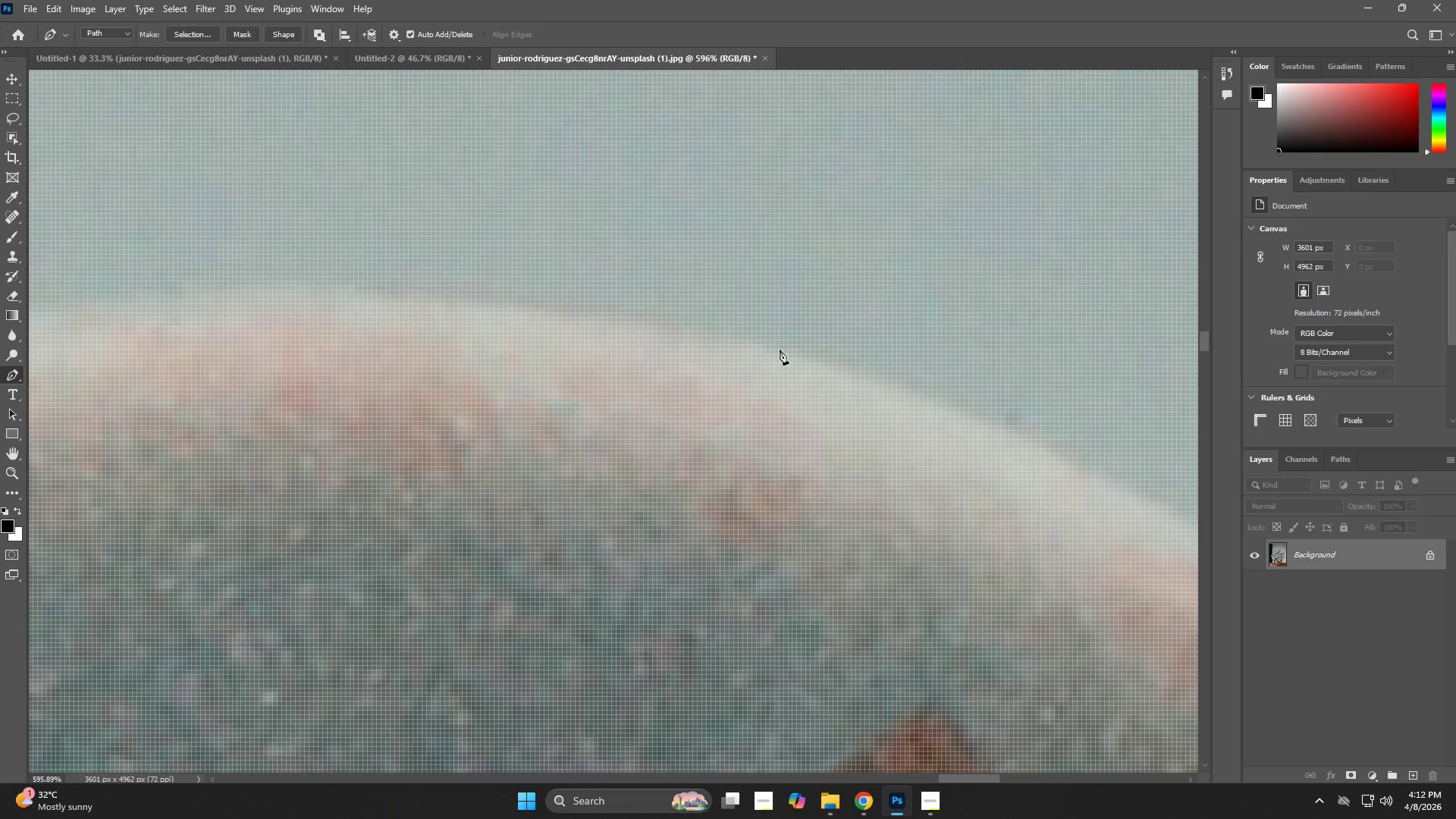 
left_click_drag(start_coordinate=[777, 358], to_coordinate=[772, 354])
 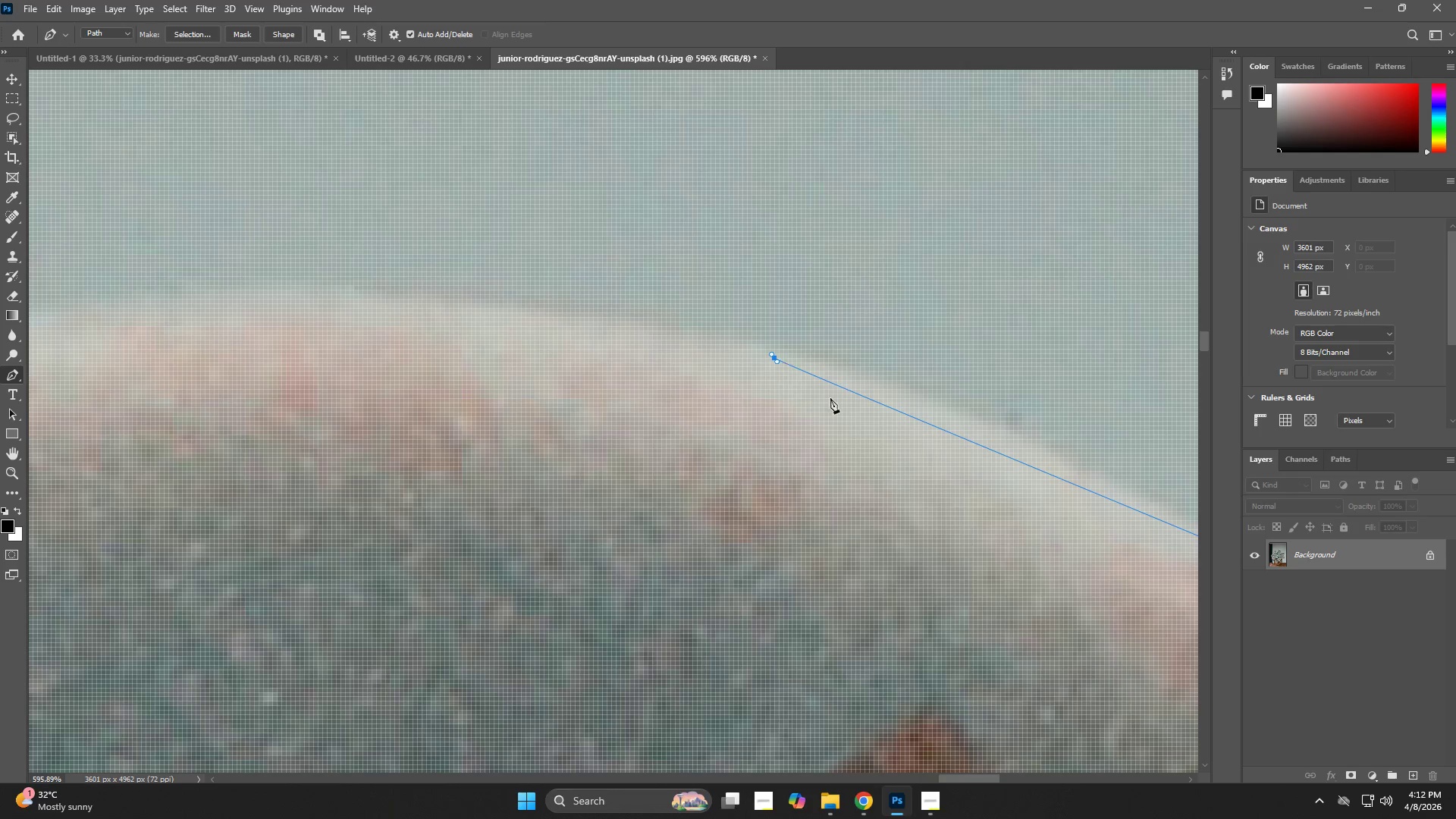 
key(Control+ControlLeft)
 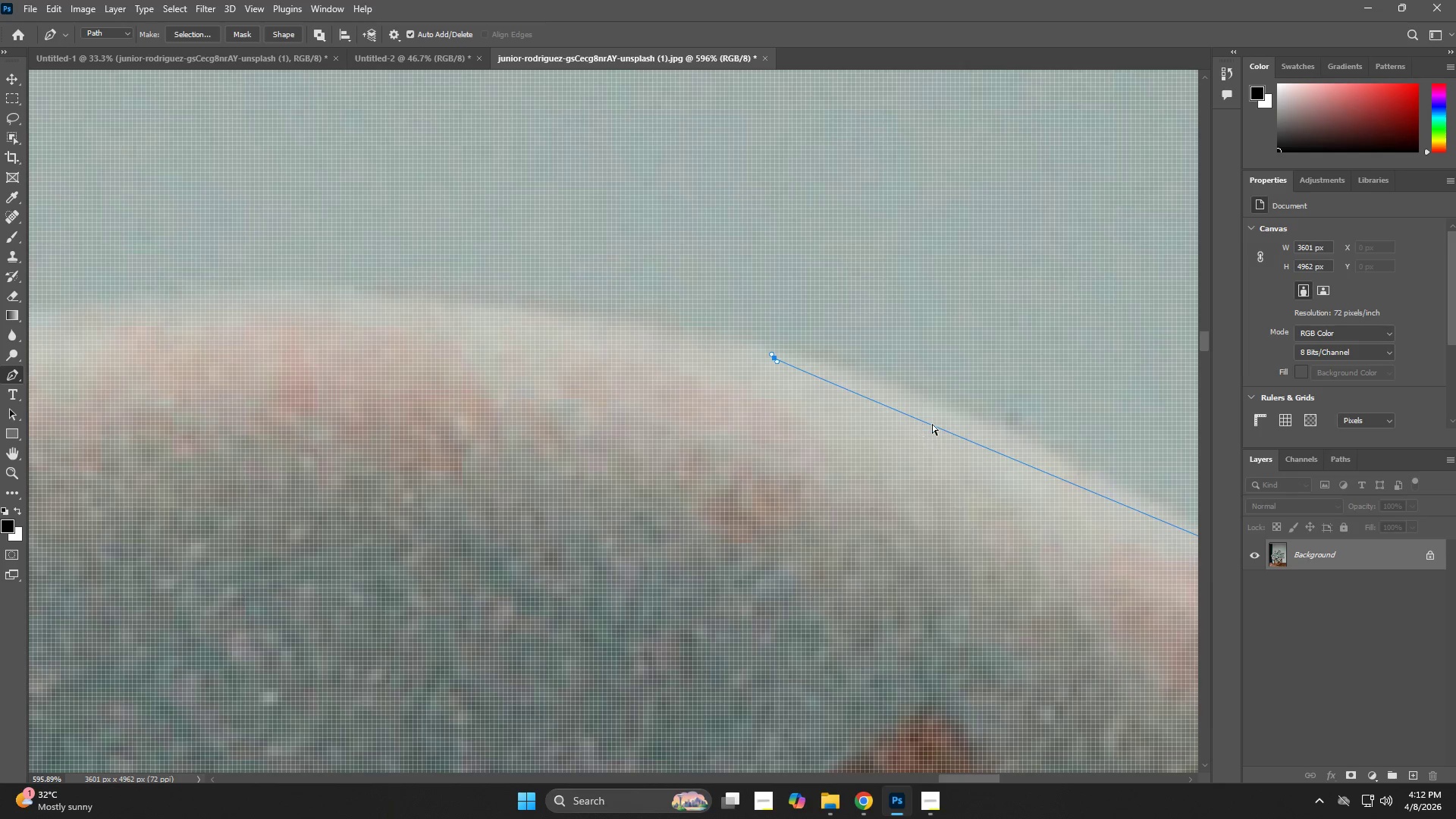 
key(Control+Z)
 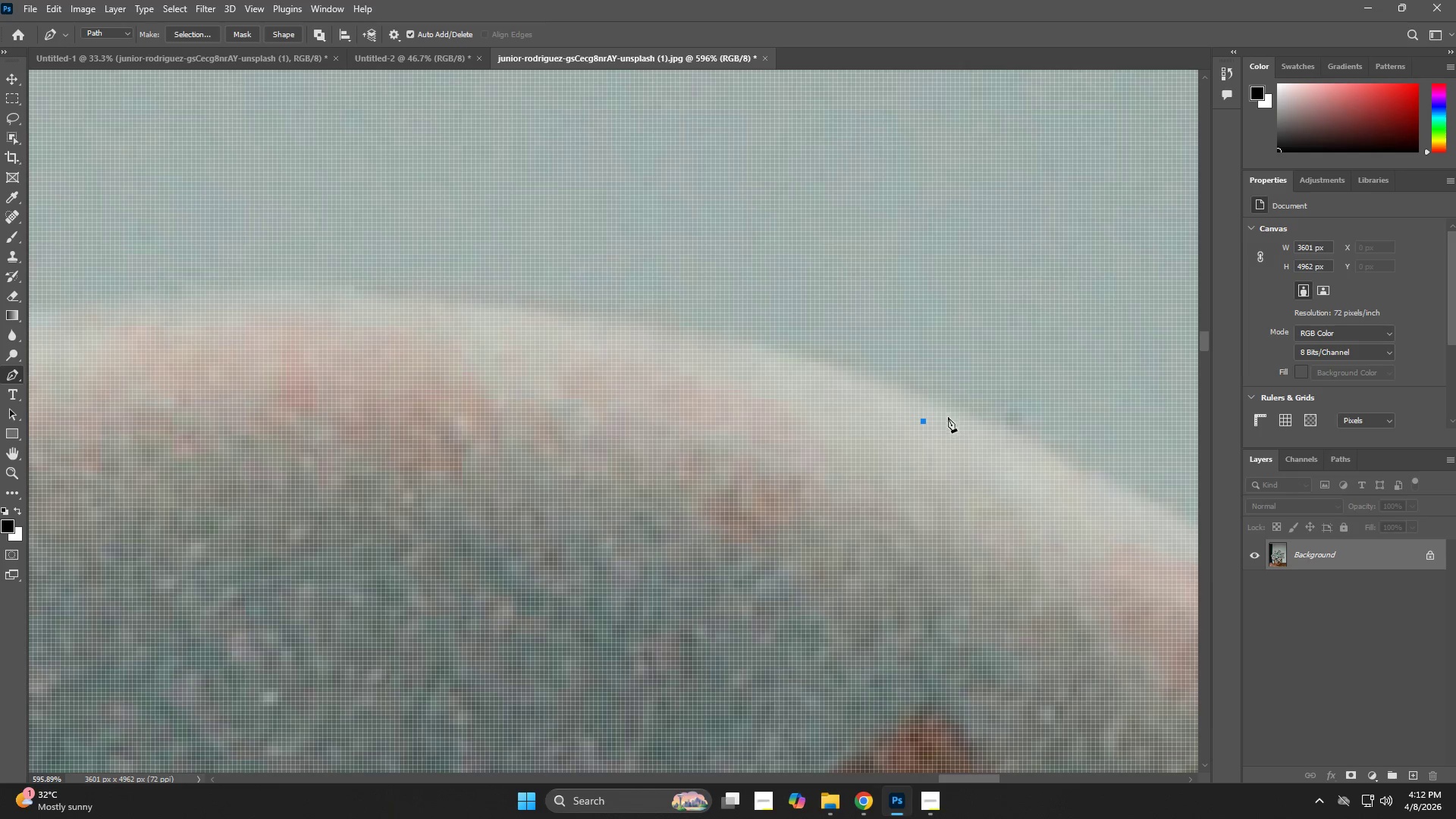 
left_click_drag(start_coordinate=[946, 403], to_coordinate=[905, 400])
 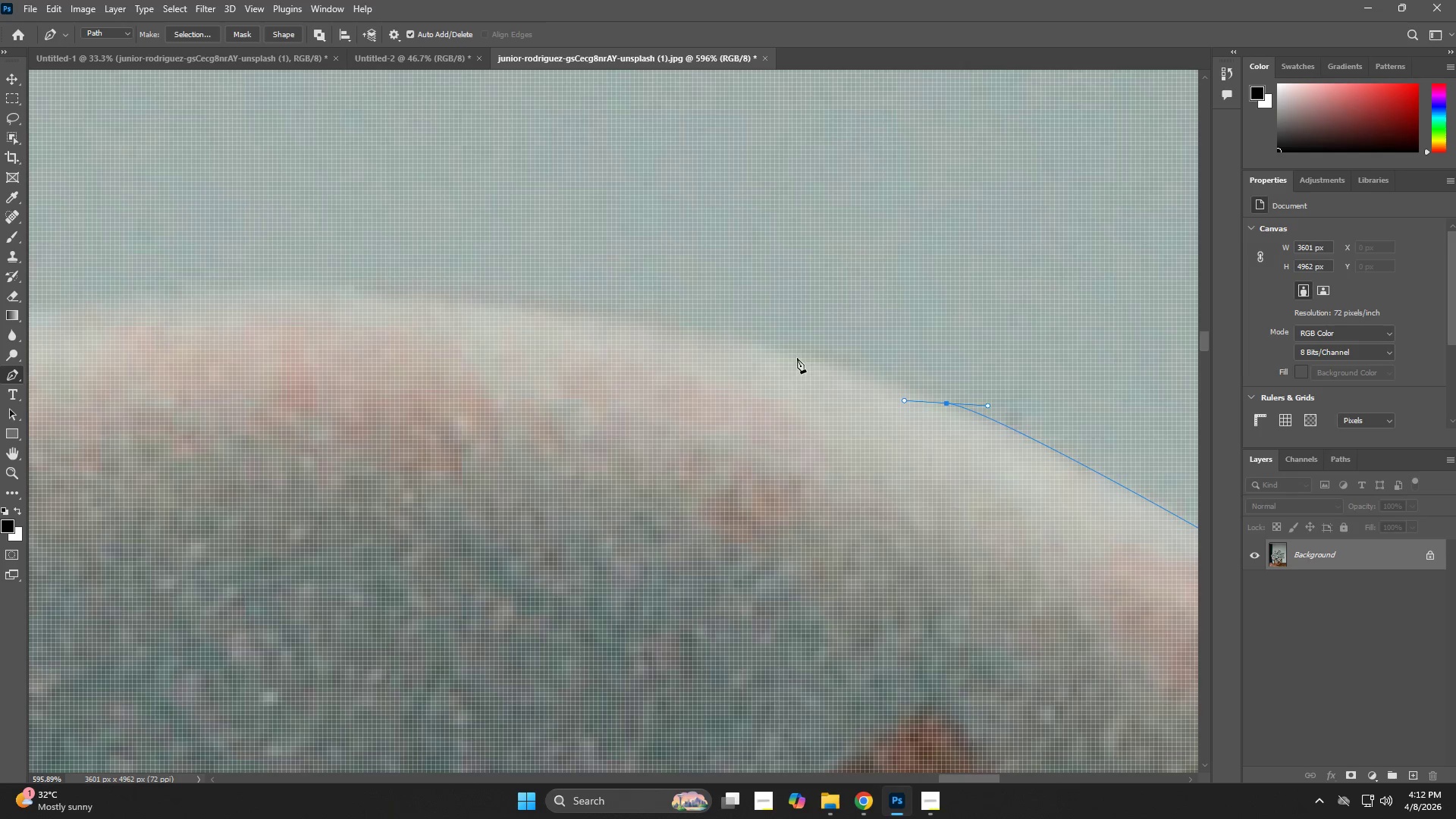 
key(Control+ControlLeft)
 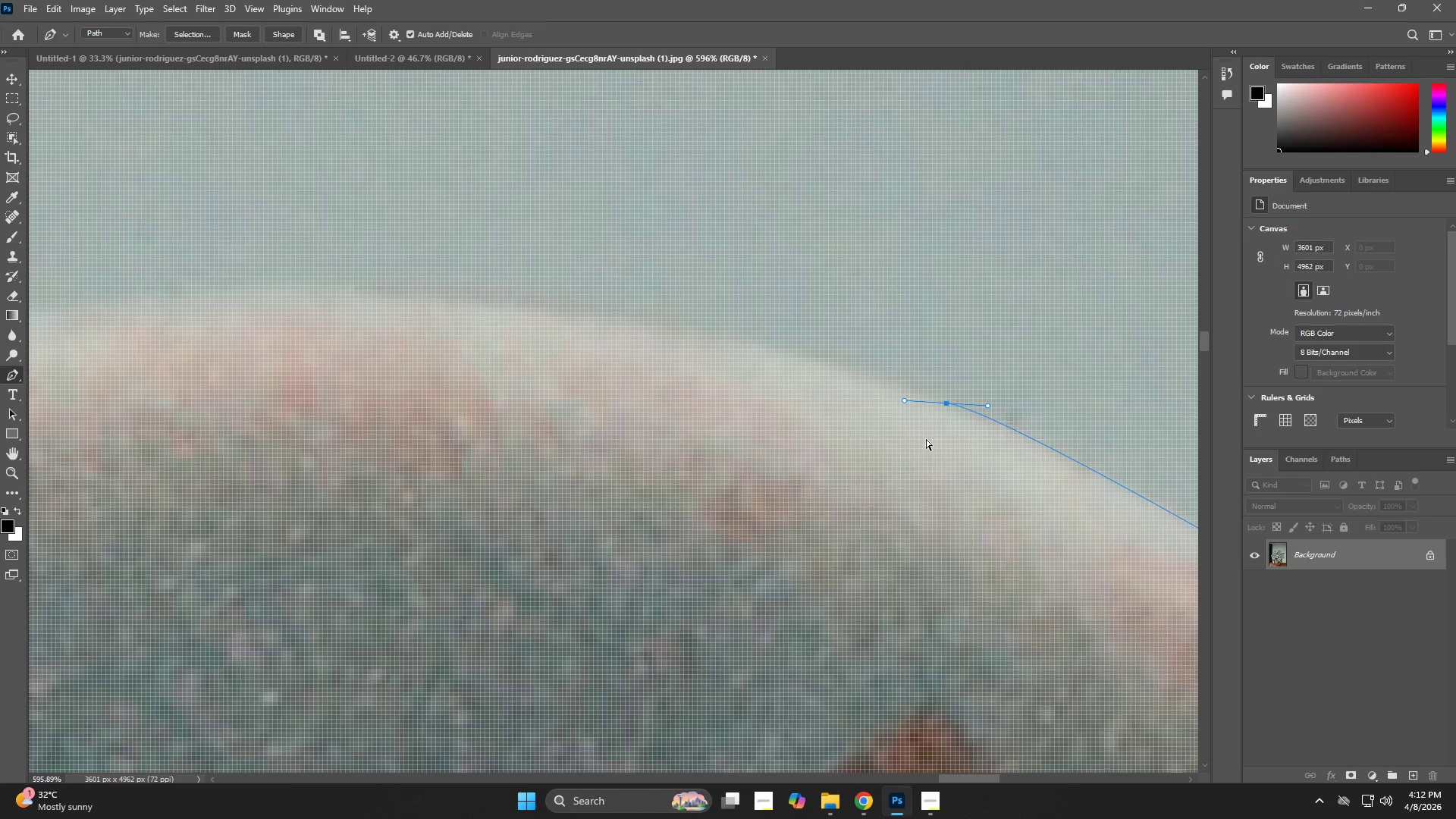 
key(Control+Z)
 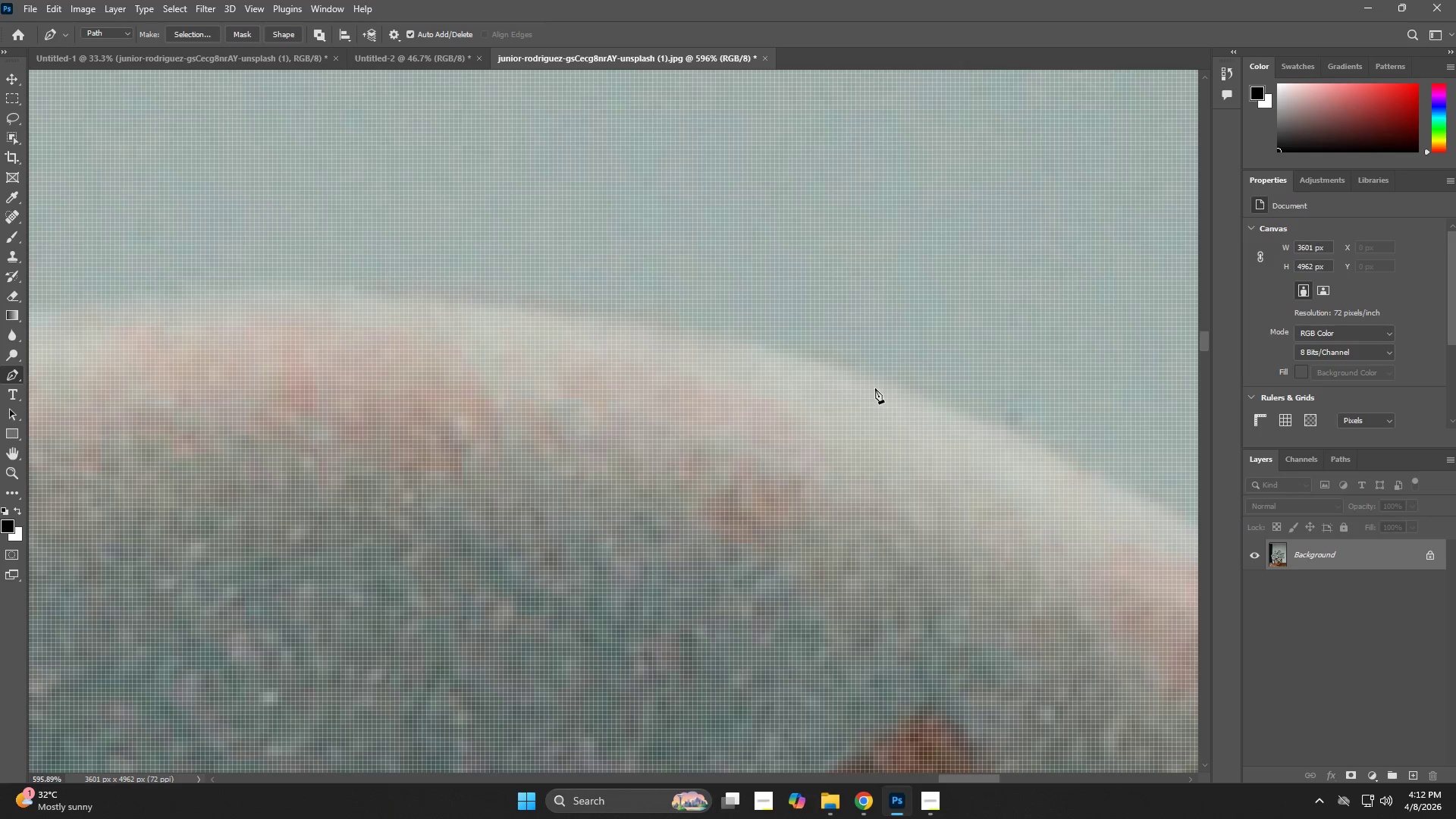 
left_click_drag(start_coordinate=[865, 379], to_coordinate=[805, 359])
 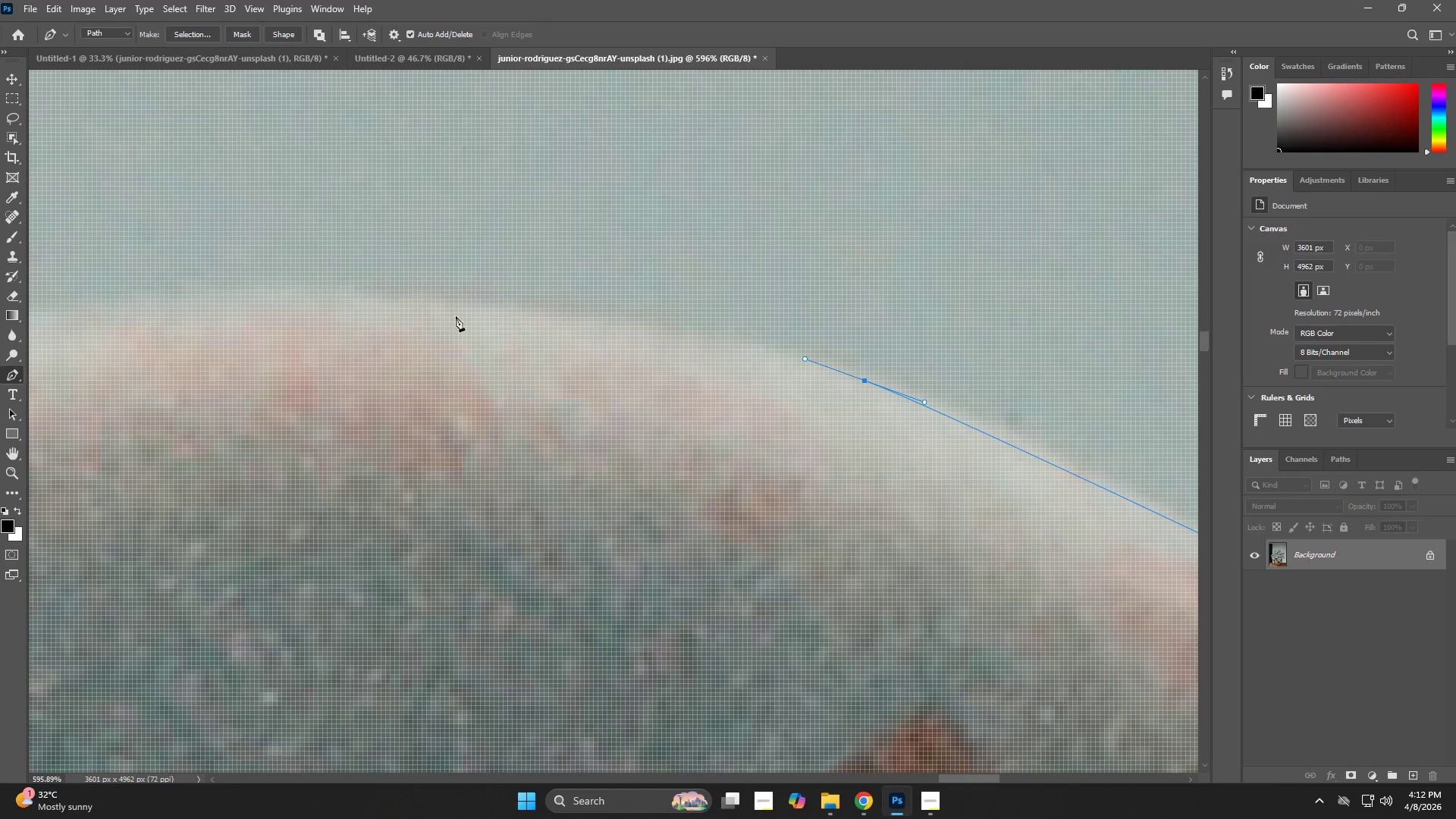 
left_click_drag(start_coordinate=[435, 306], to_coordinate=[344, 304])
 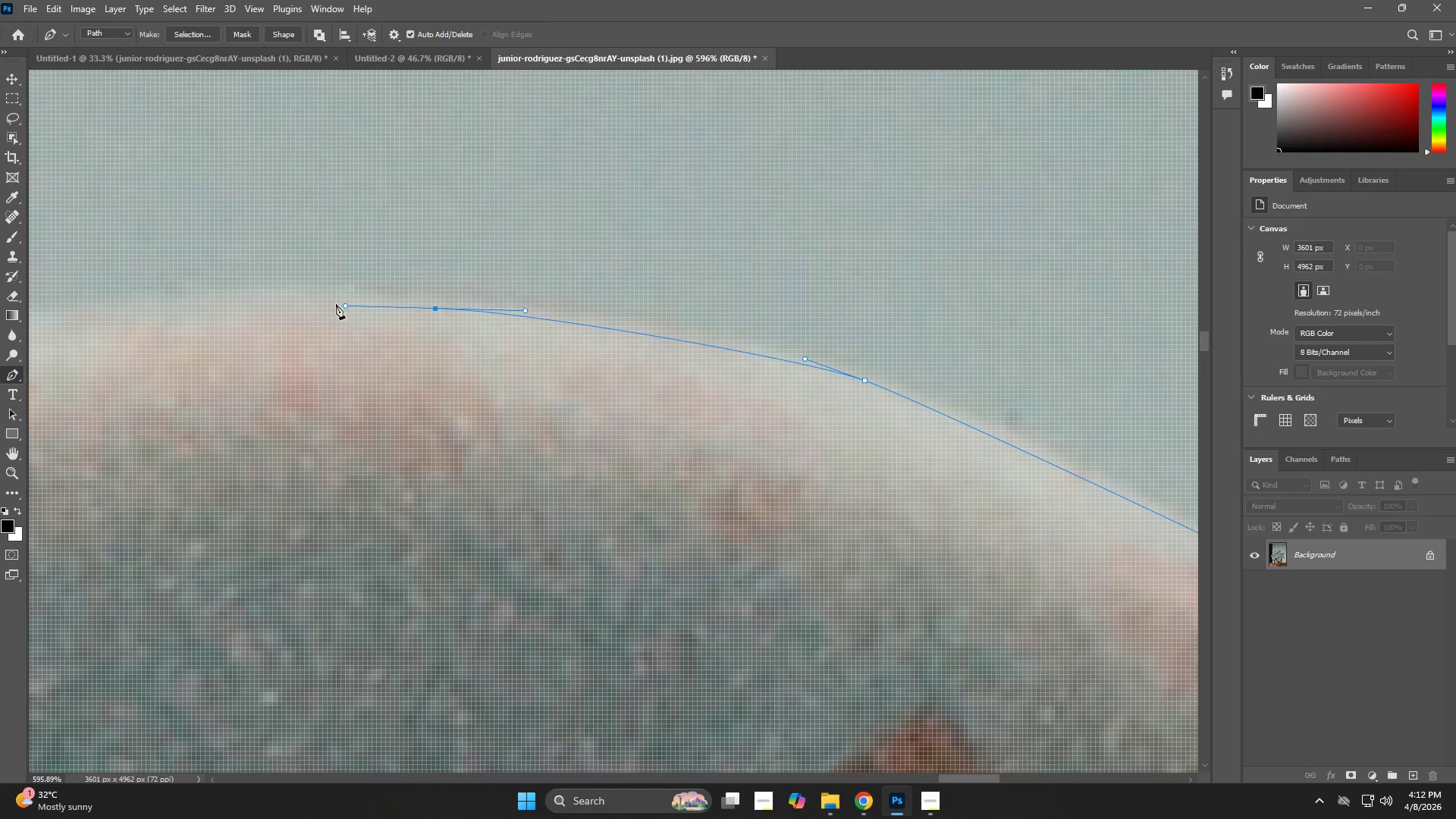 
hold_key(key=Space, duration=0.7)
 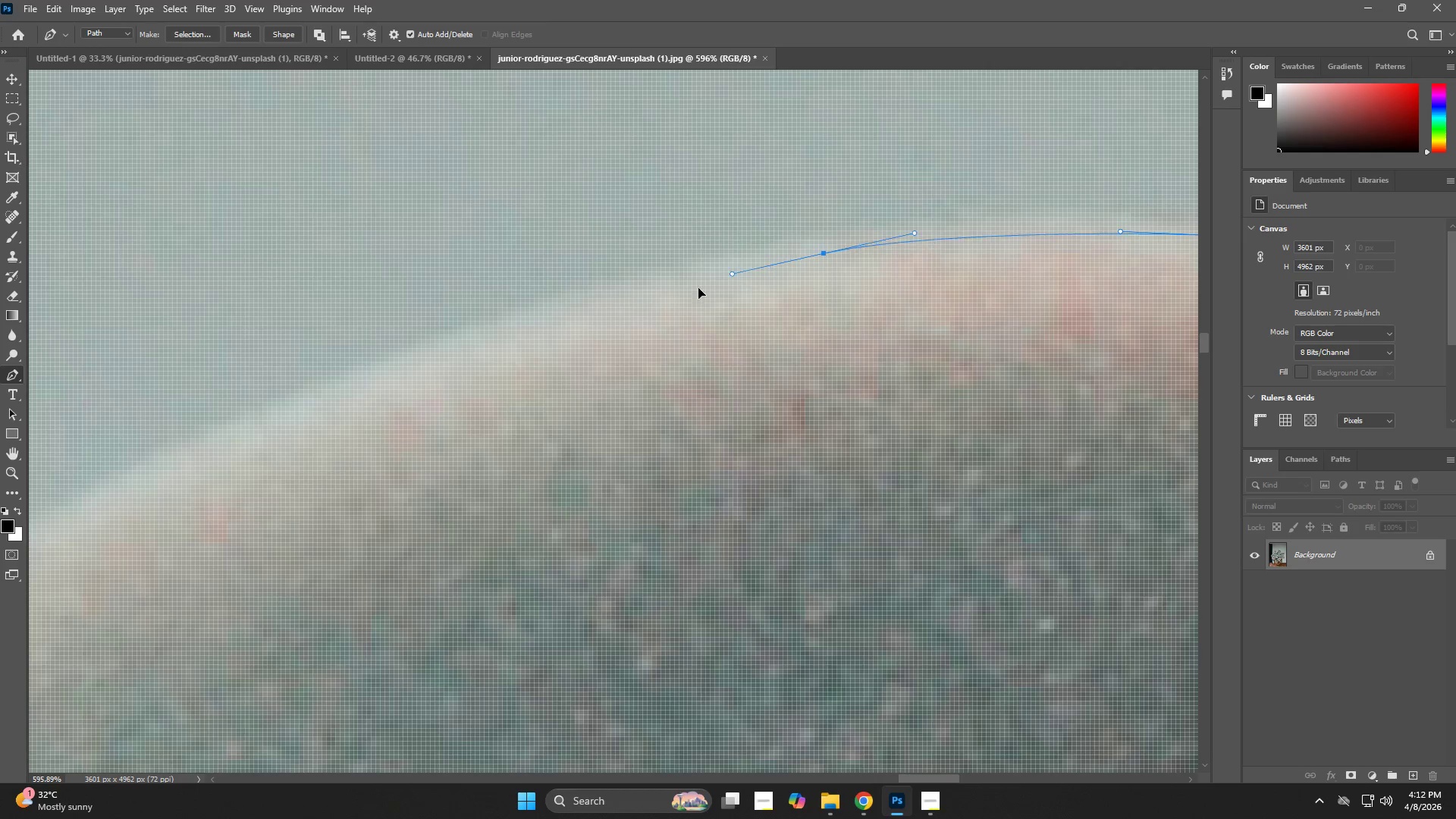 
left_click_drag(start_coordinate=[321, 328], to_coordinate=[1097, 256])
 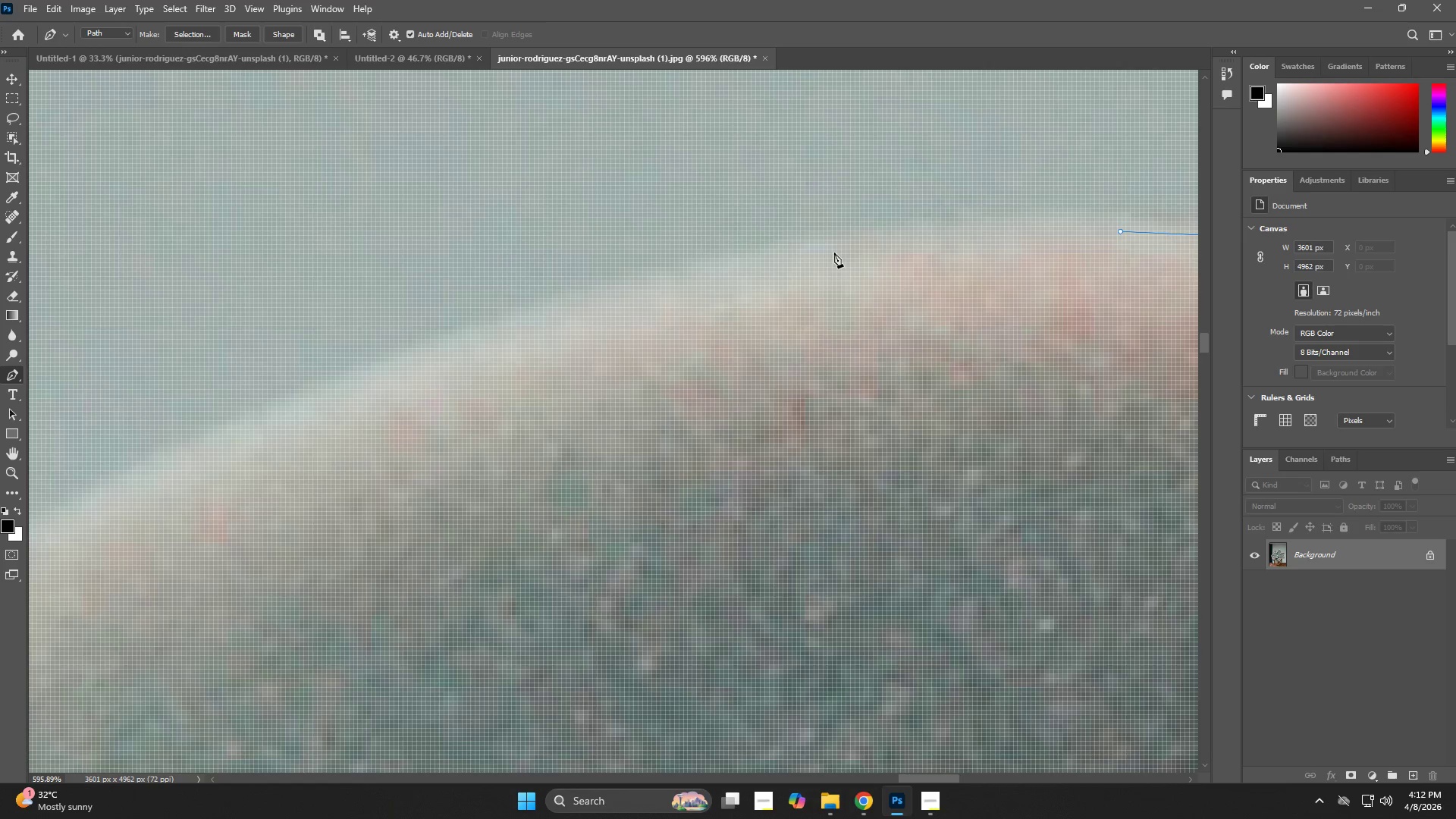 
left_click_drag(start_coordinate=[825, 253], to_coordinate=[682, 297])
 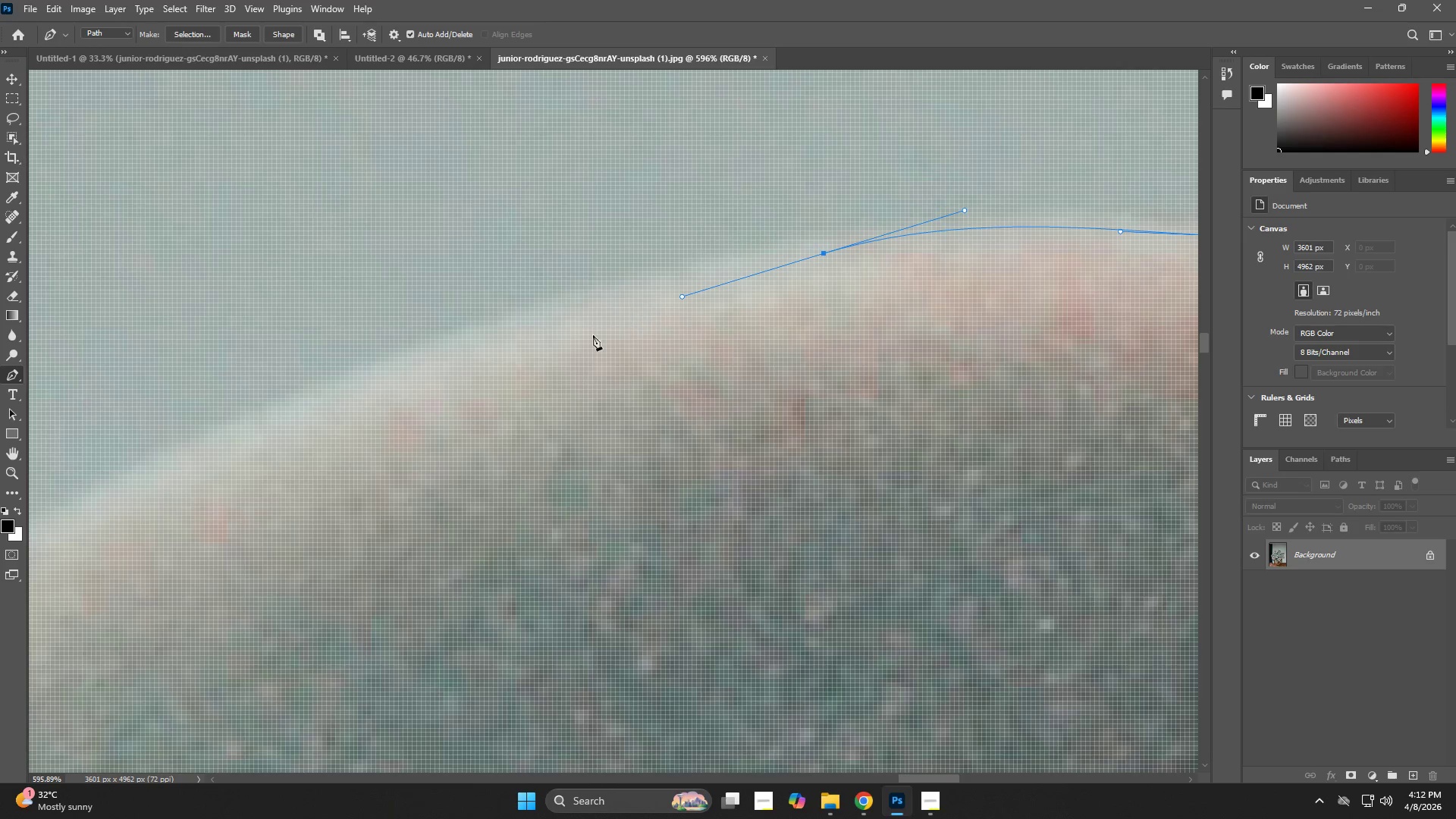 
hold_key(key=Space, duration=0.48)
 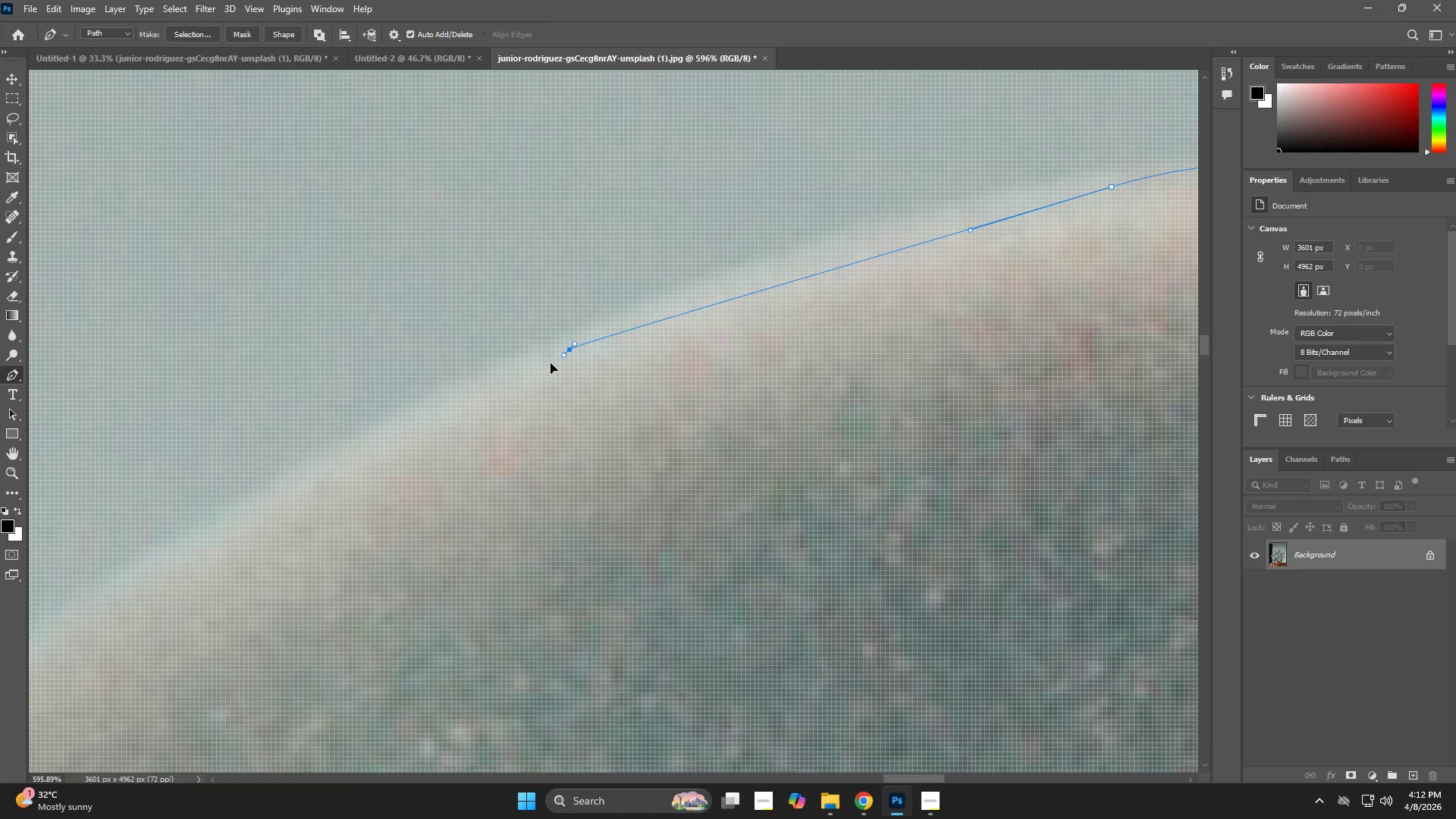 
left_click_drag(start_coordinate=[529, 356], to_coordinate=[817, 289])
 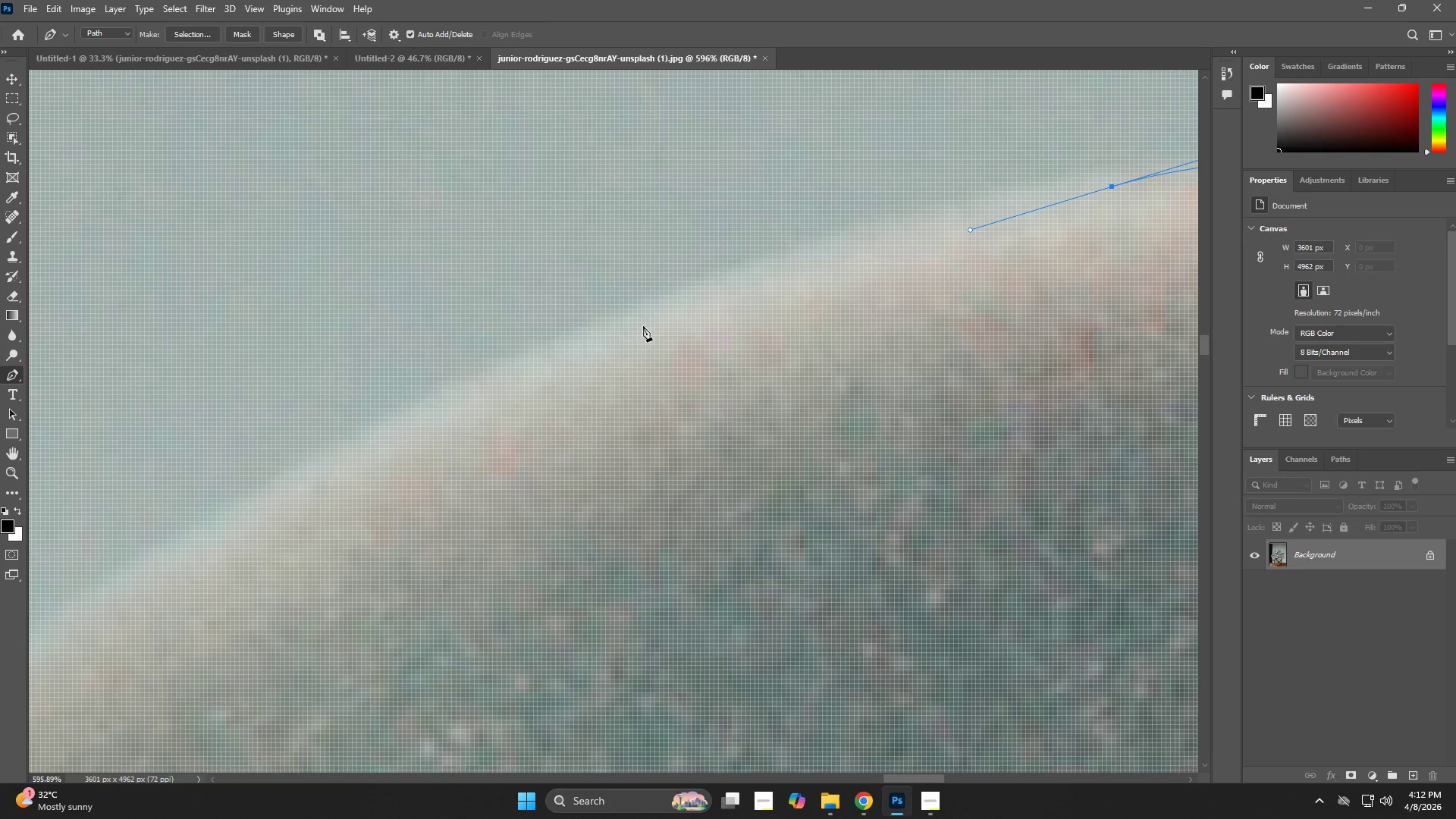 
left_click_drag(start_coordinate=[571, 350], to_coordinate=[459, 405])
 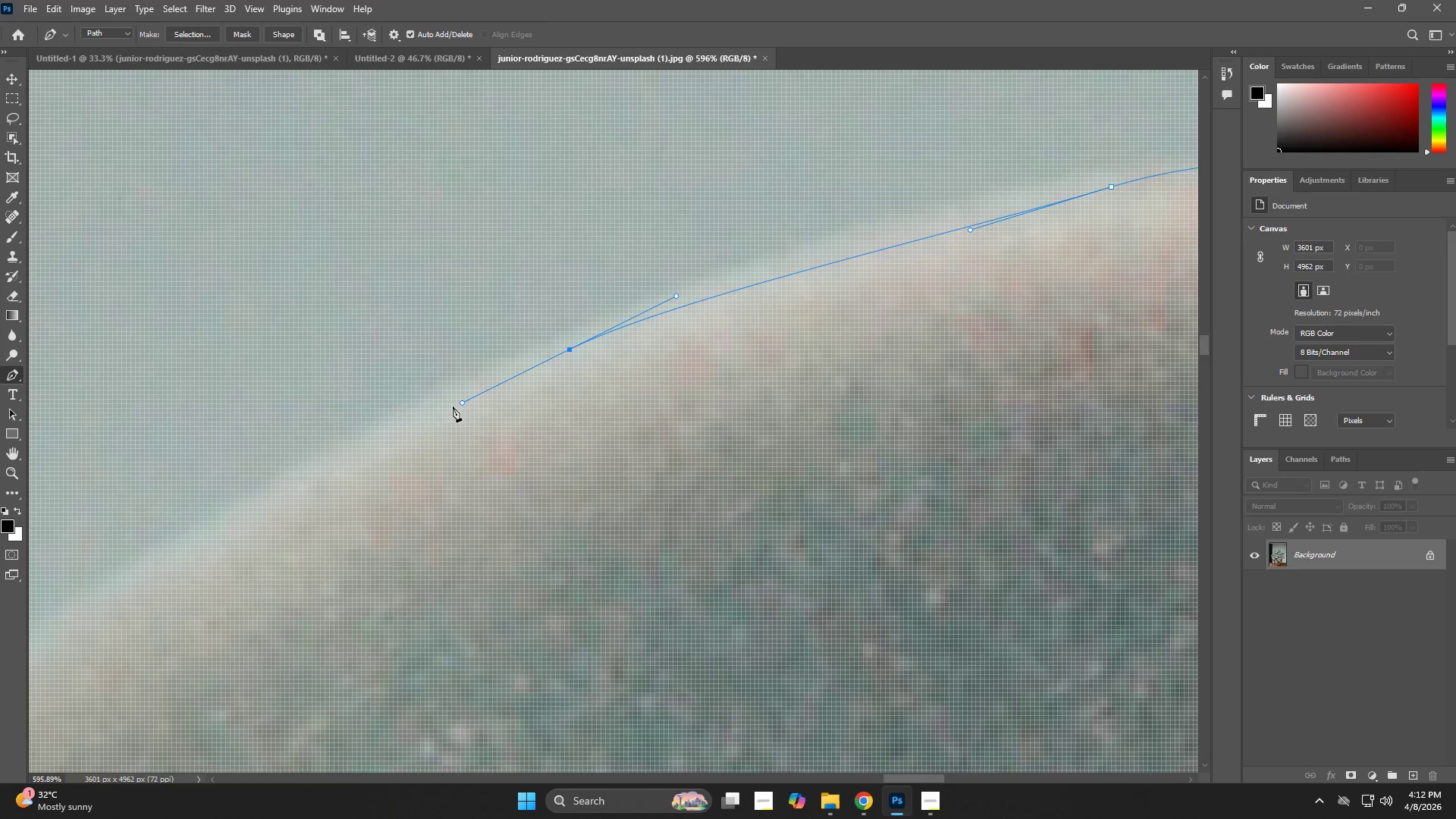 
hold_key(key=Space, duration=0.67)
 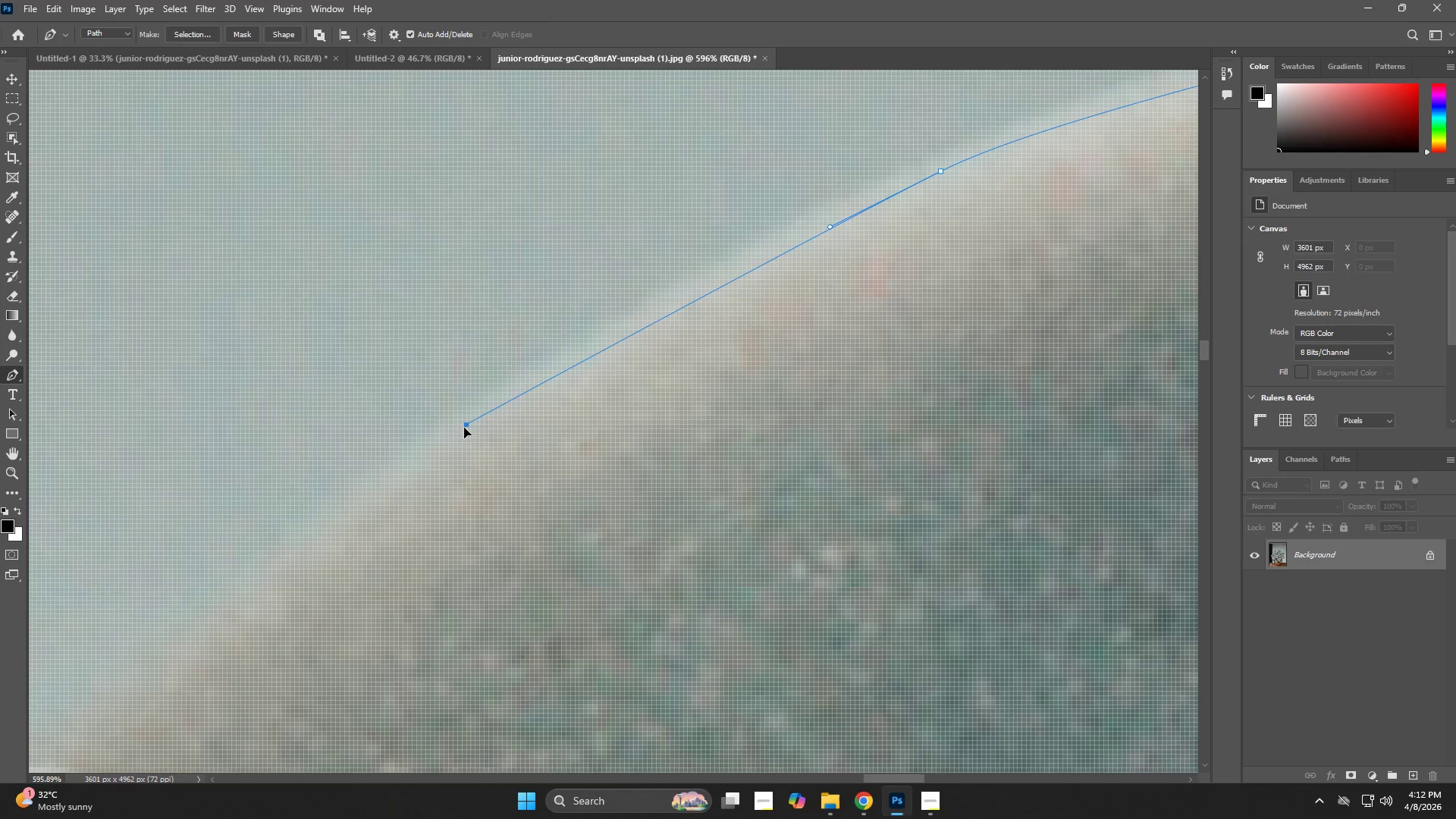 
left_click_drag(start_coordinate=[428, 435], to_coordinate=[799, 256])
 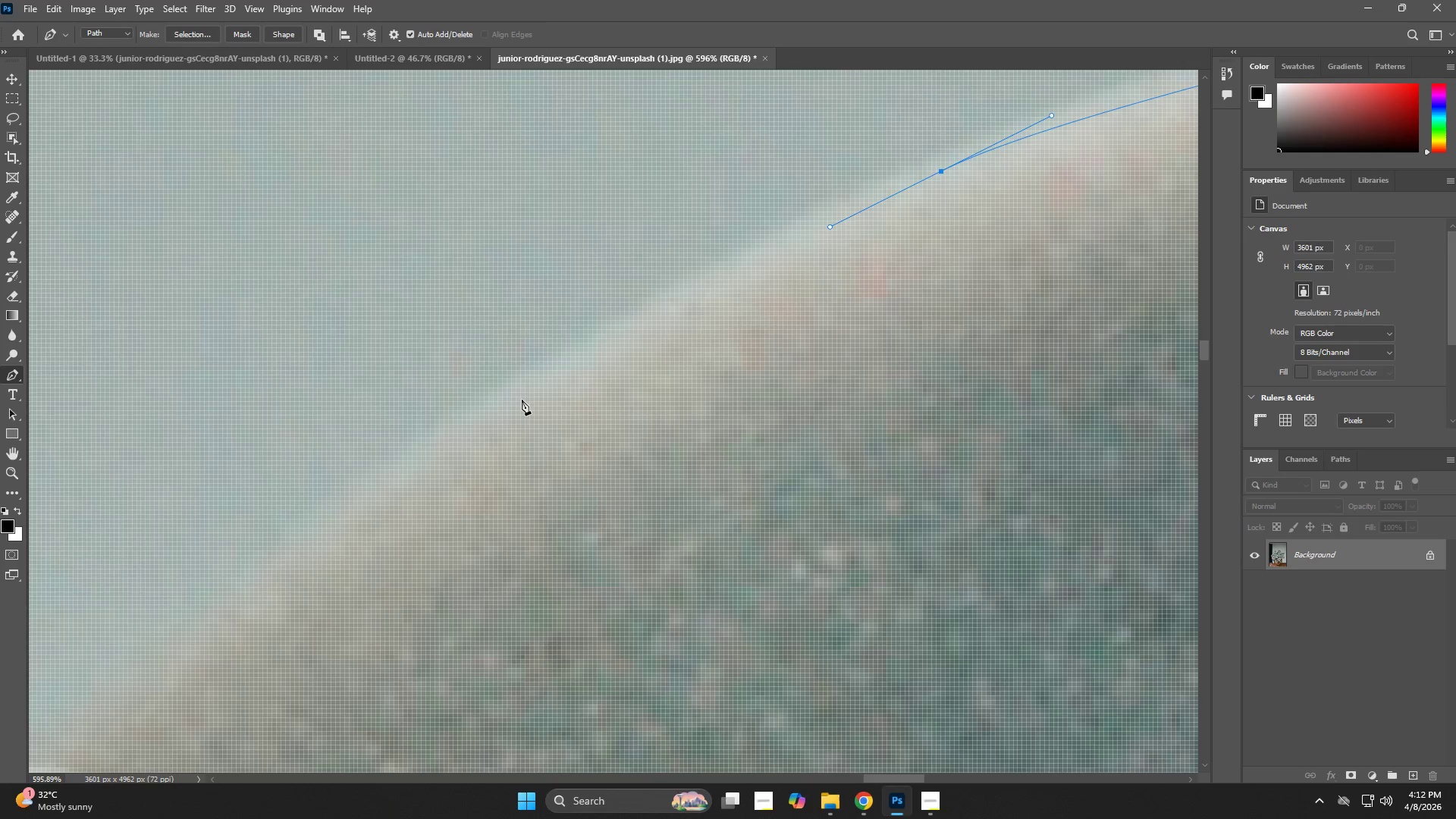 
left_click_drag(start_coordinate=[469, 423], to_coordinate=[441, 444])
 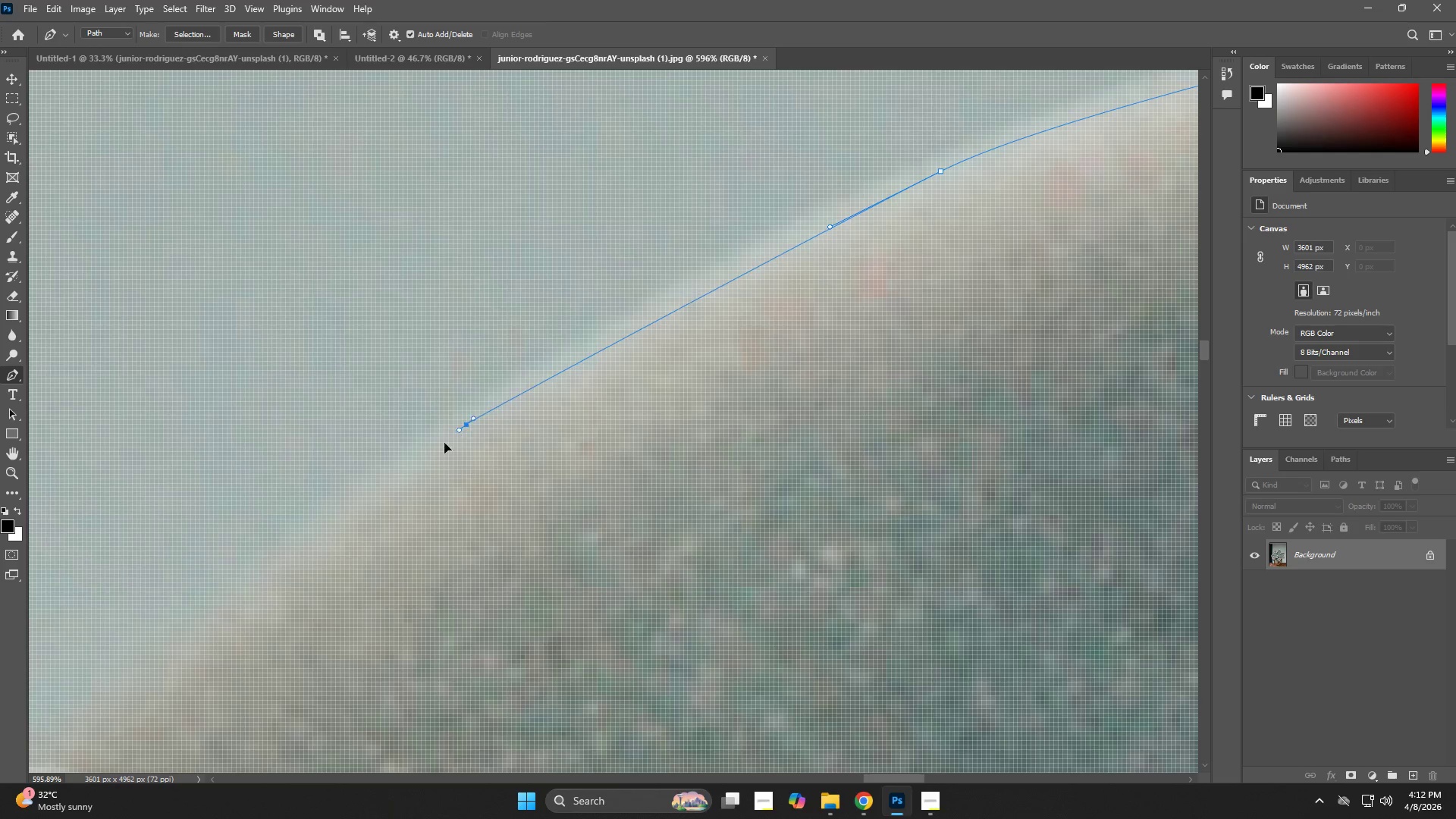 
hold_key(key=Space, duration=0.67)
 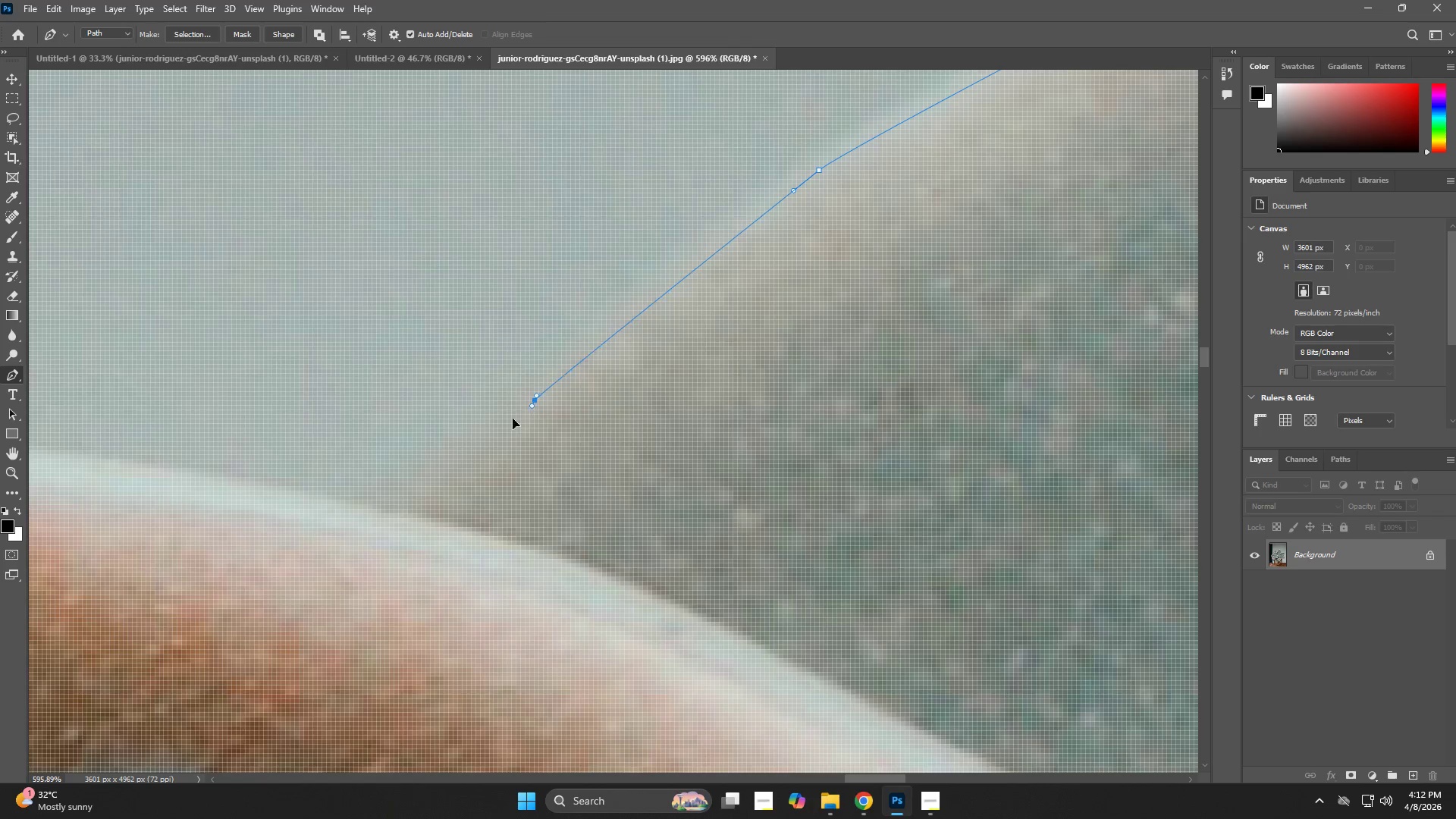 
left_click_drag(start_coordinate=[381, 497], to_coordinate=[734, 243])
 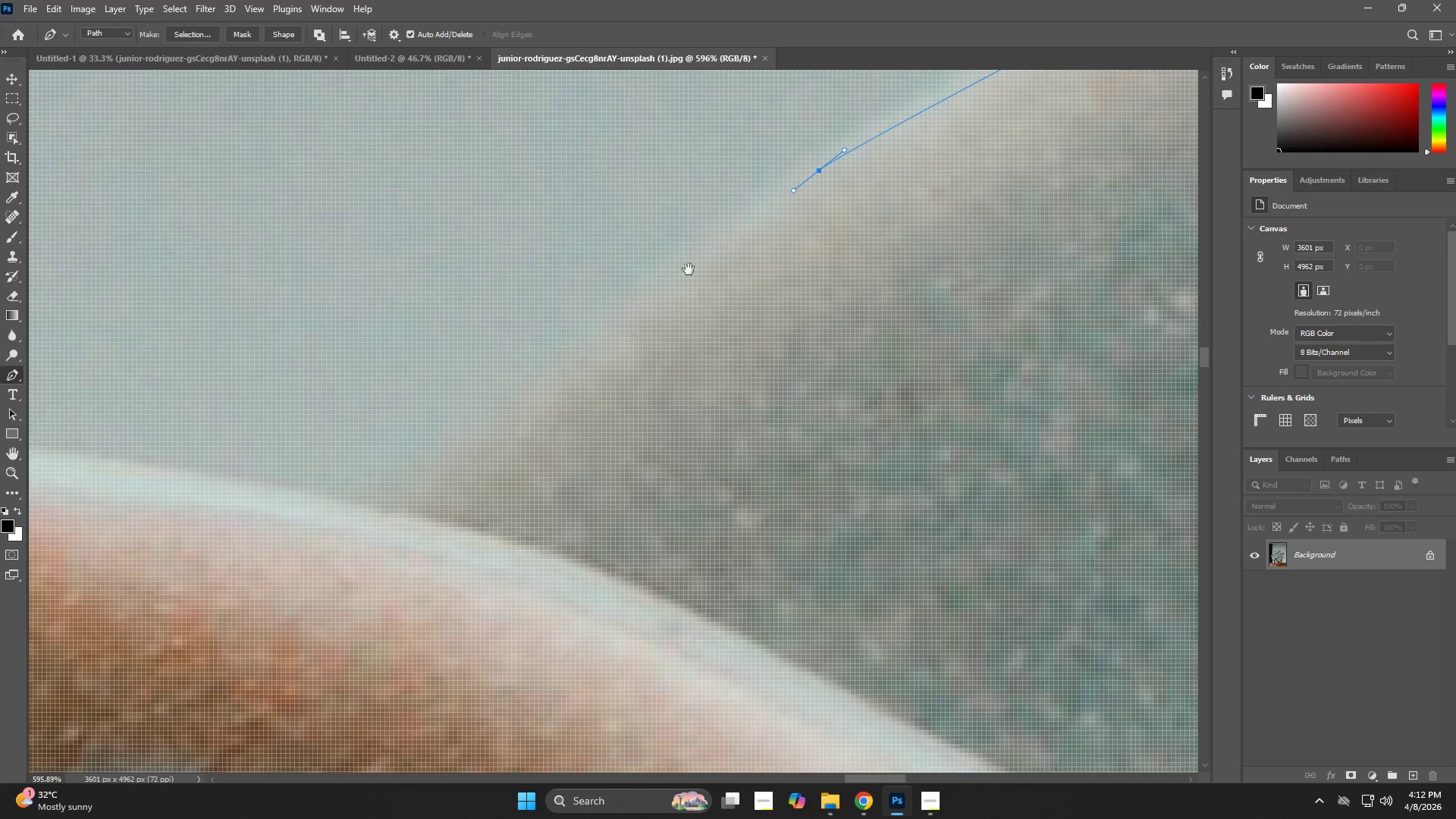 
hold_key(key=Space, duration=1.84)
 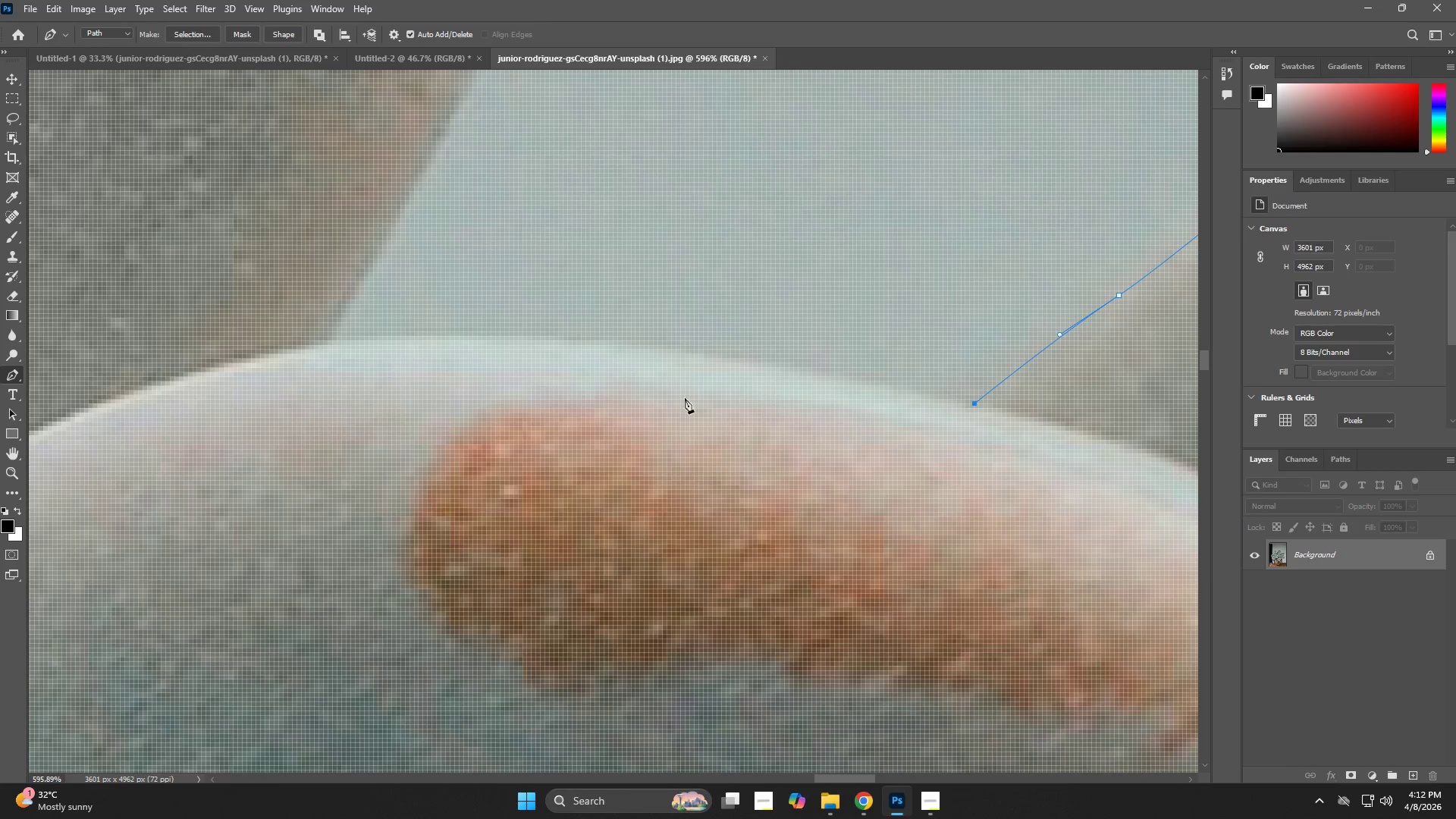 
left_click_drag(start_coordinate=[535, 399], to_coordinate=[475, 440])
 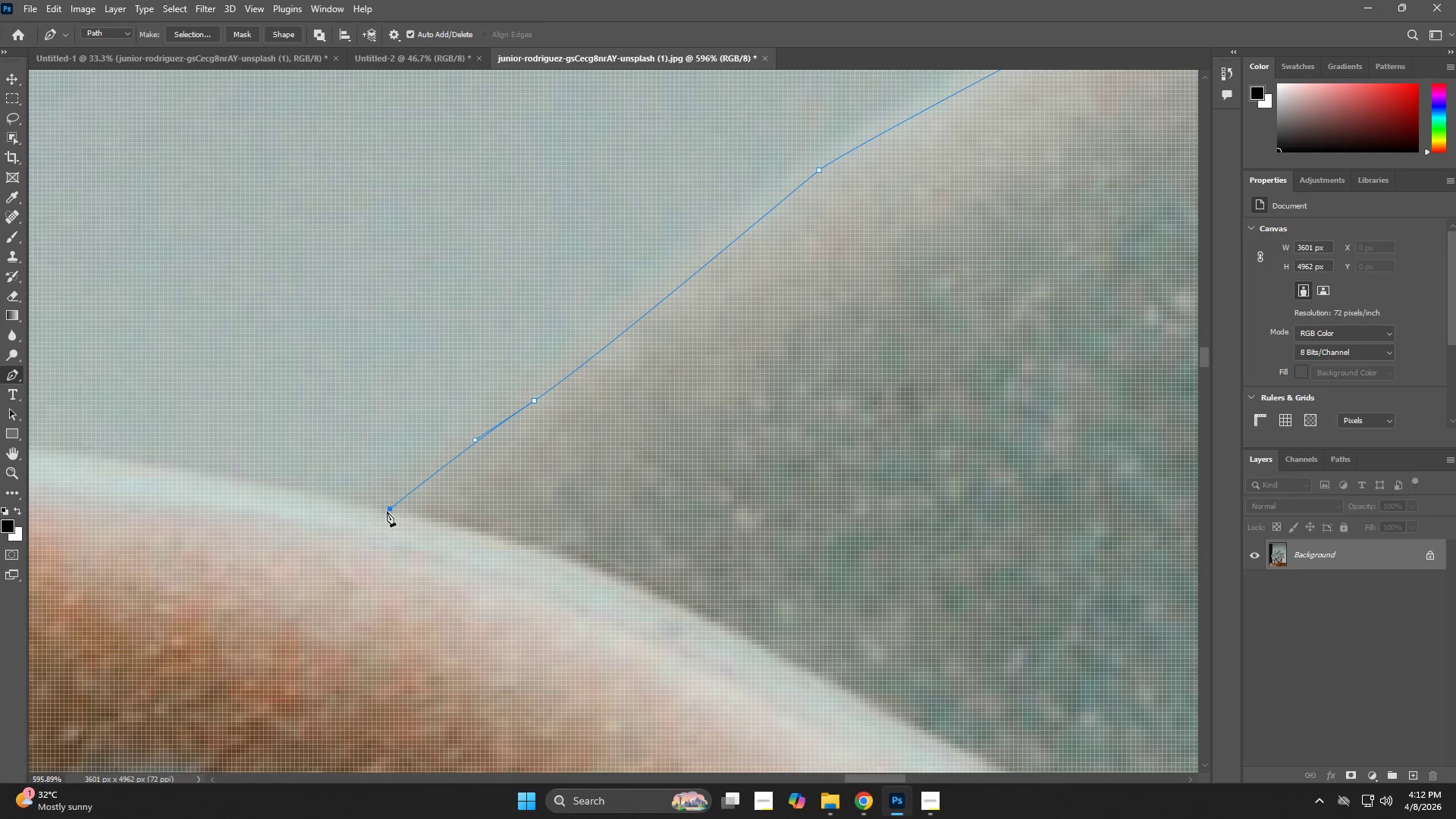 
left_click_drag(start_coordinate=[667, 453], to_coordinate=[1252, 348])
 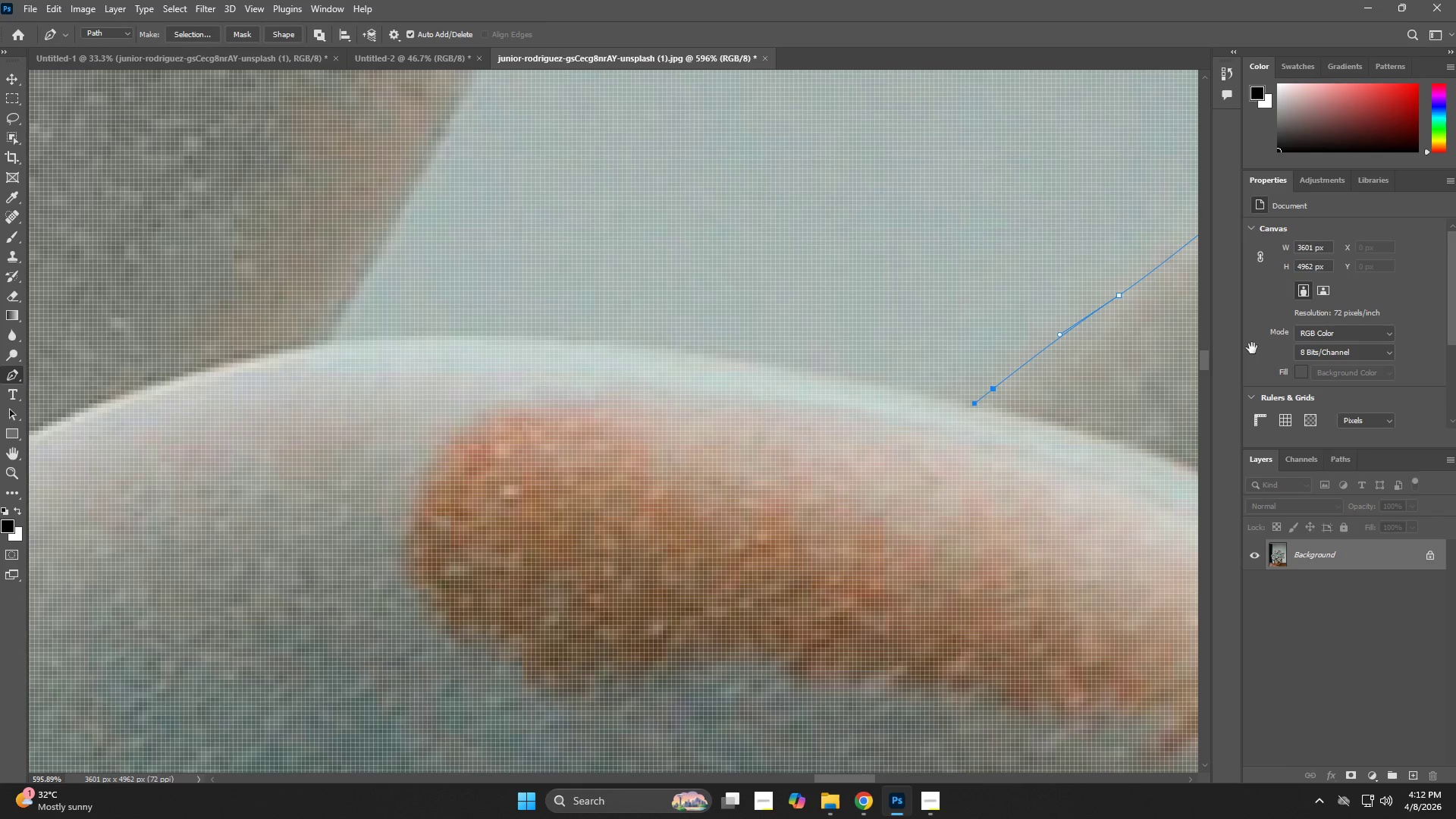 
key(Space)
 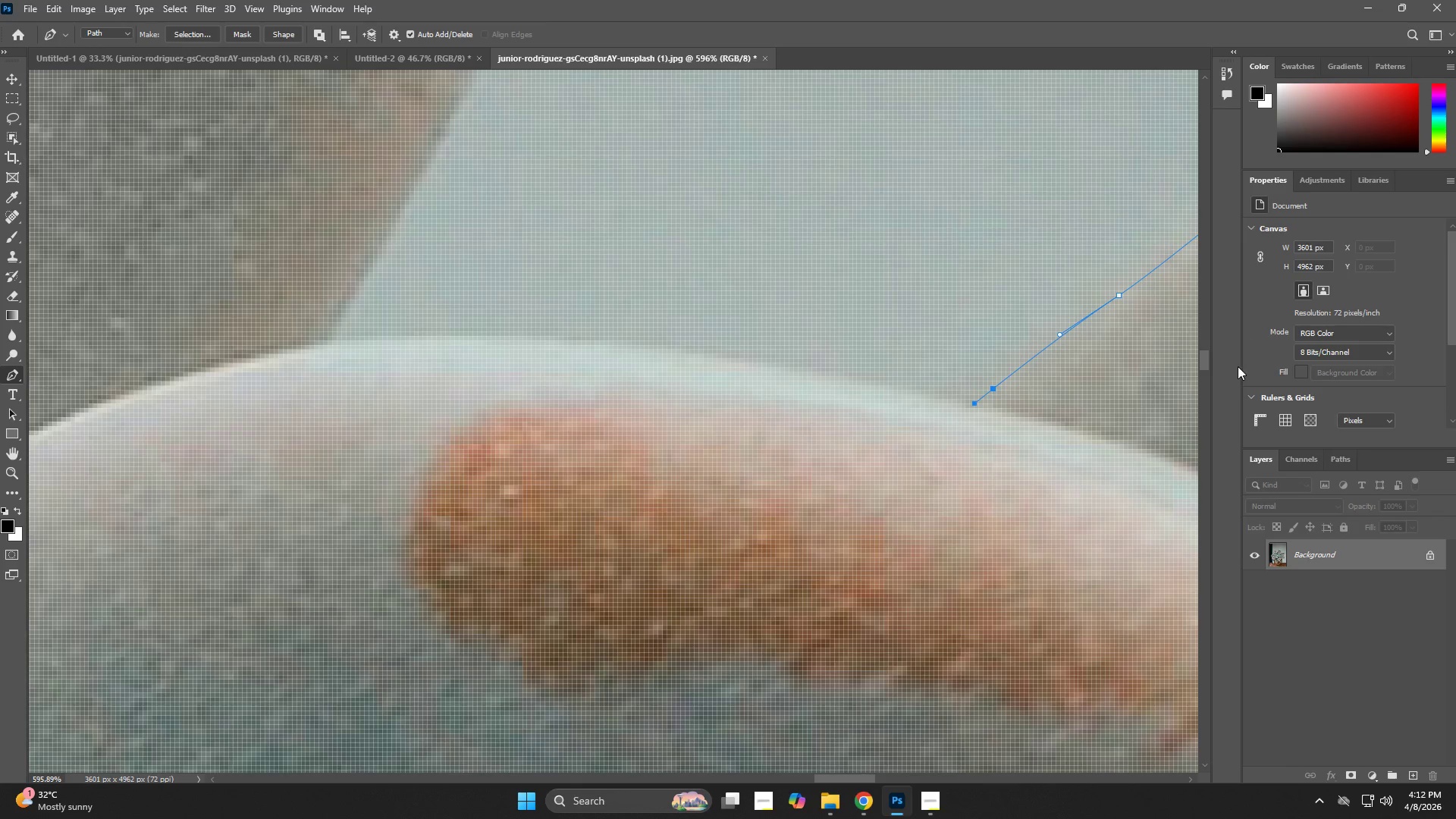 
key(Space)
 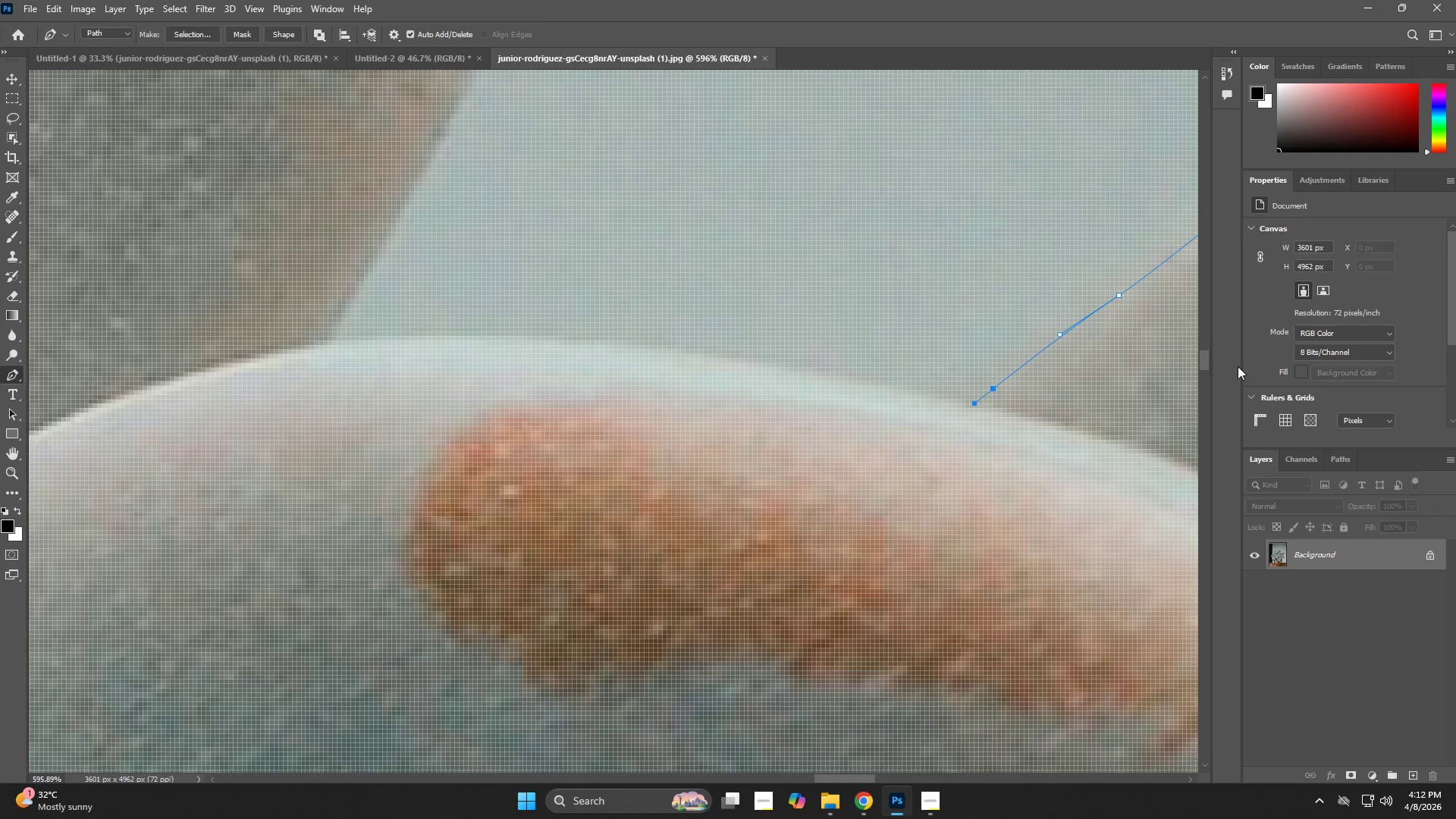 
key(Space)
 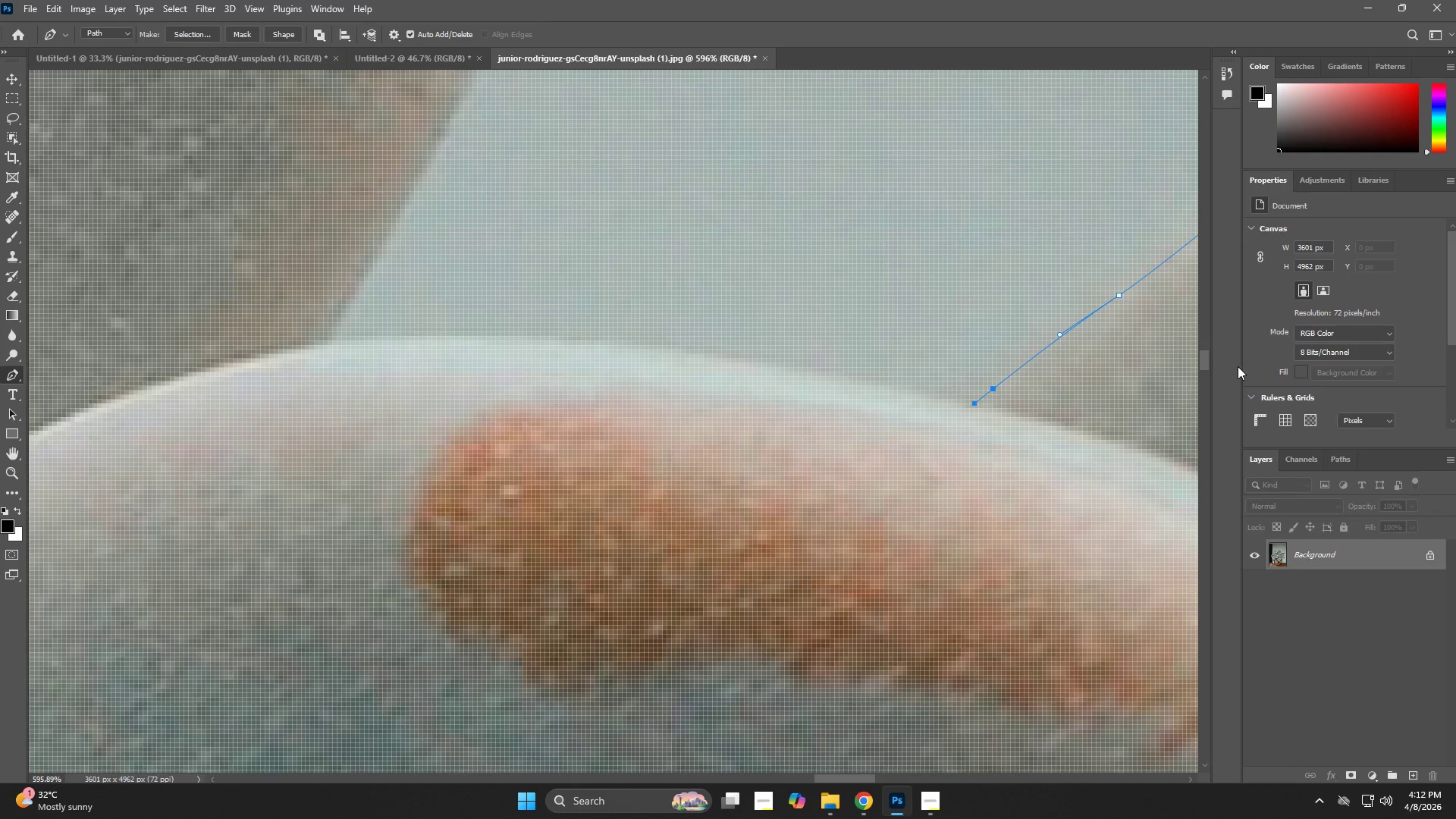 
key(Space)
 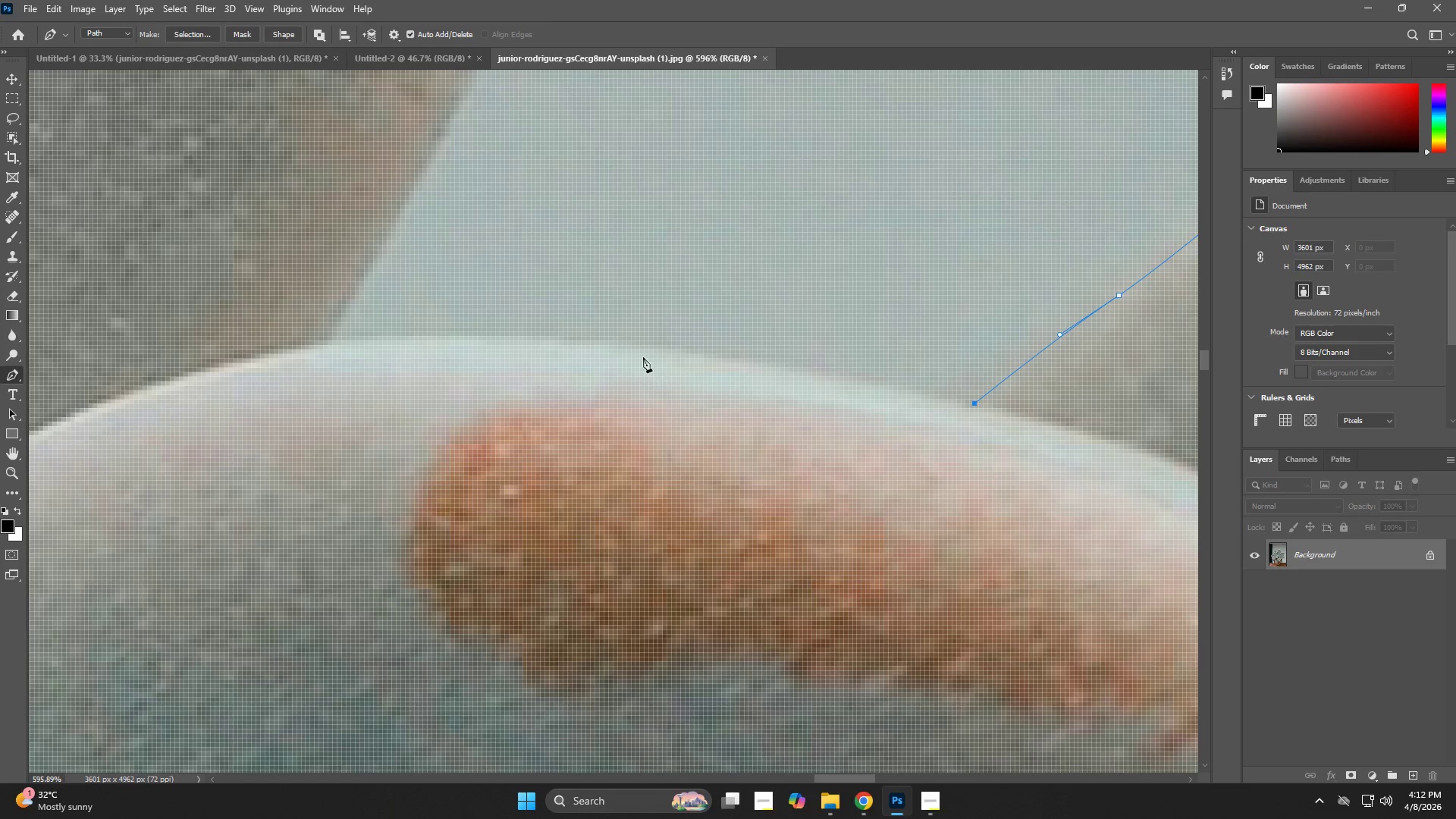 
left_click_drag(start_coordinate=[626, 347], to_coordinate=[557, 337])
 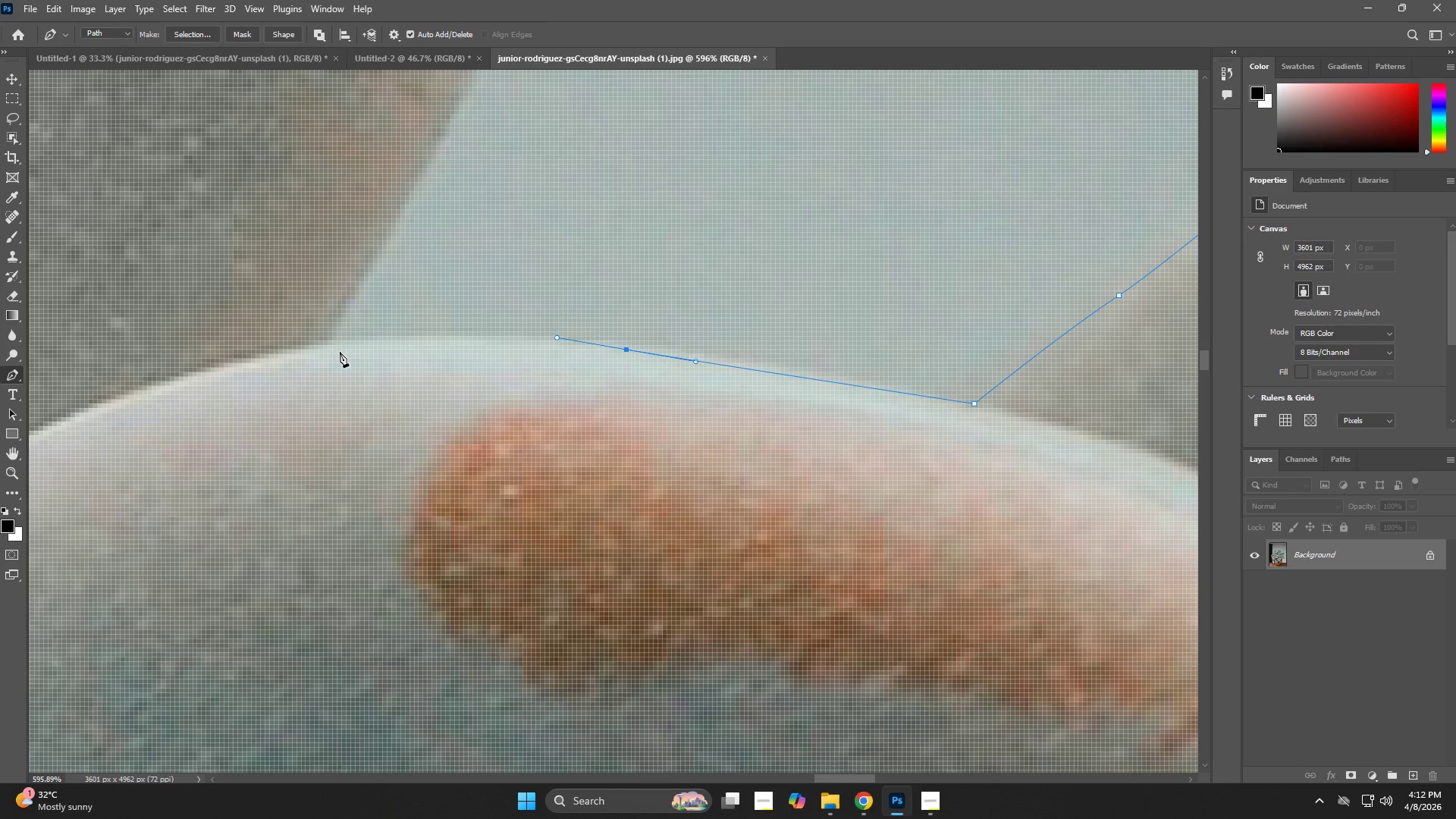 
left_click_drag(start_coordinate=[323, 343], to_coordinate=[310, 348])
 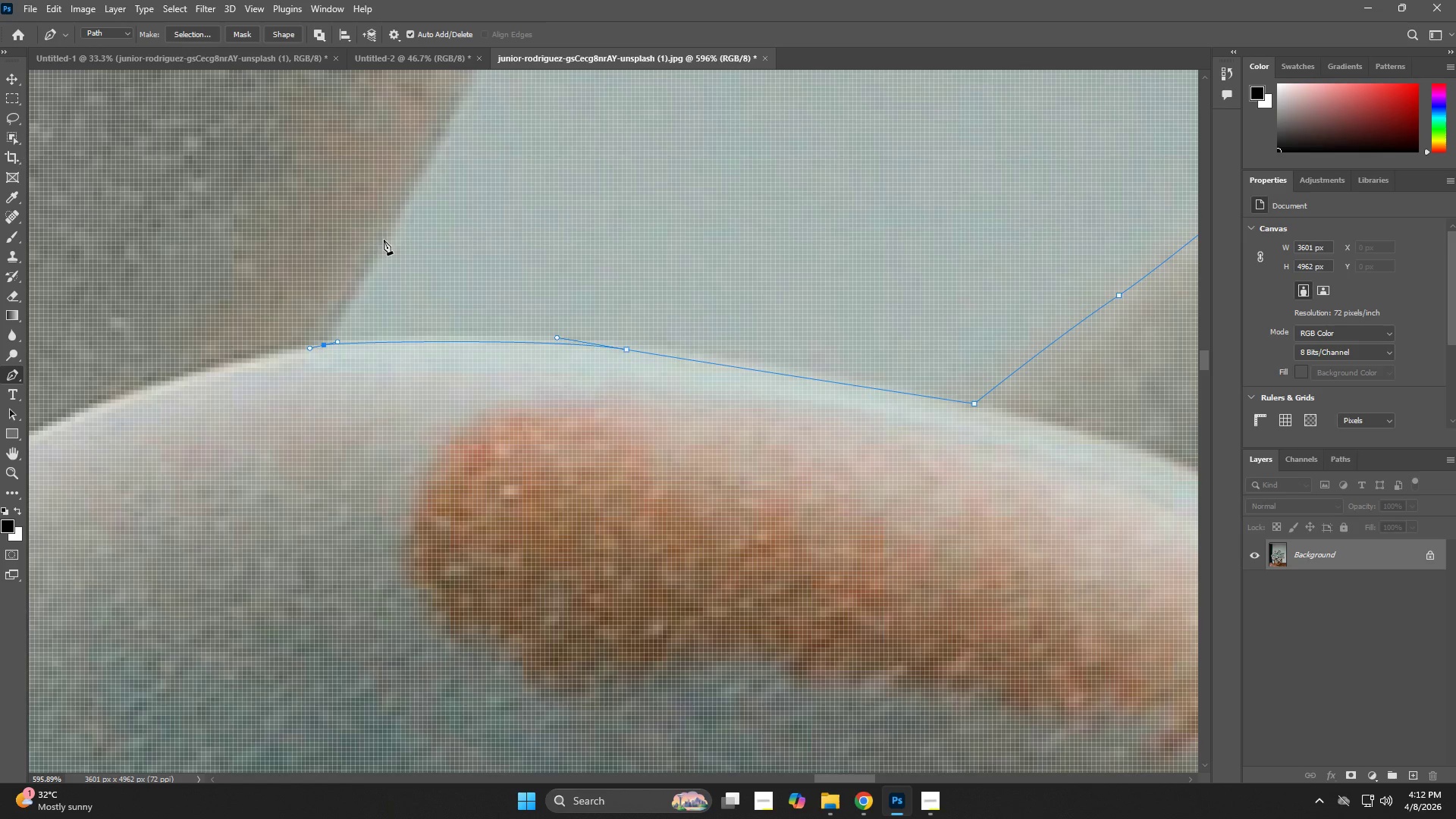 
left_click_drag(start_coordinate=[384, 233], to_coordinate=[416, 176])
 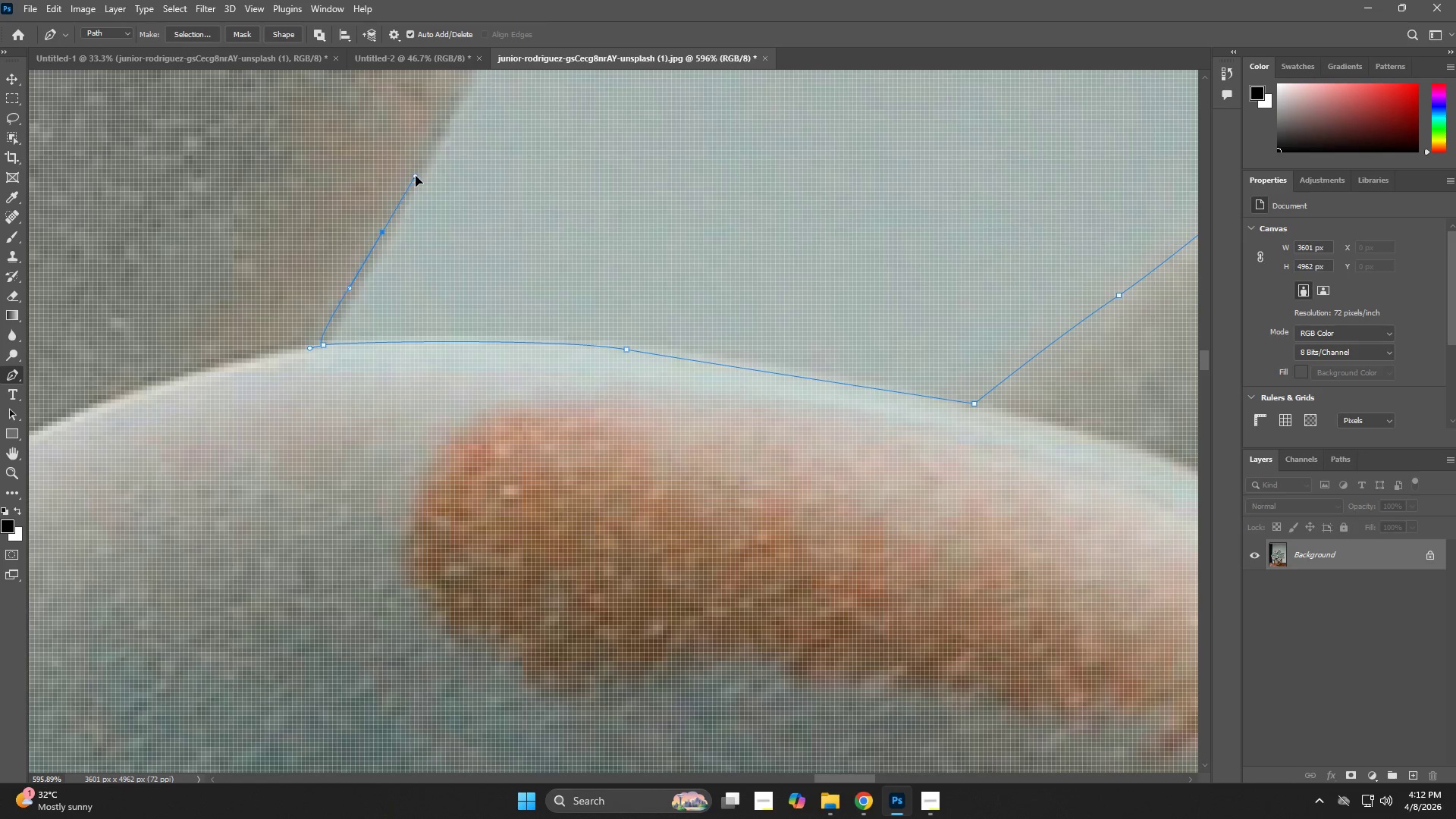 
hold_key(key=Space, duration=0.77)
 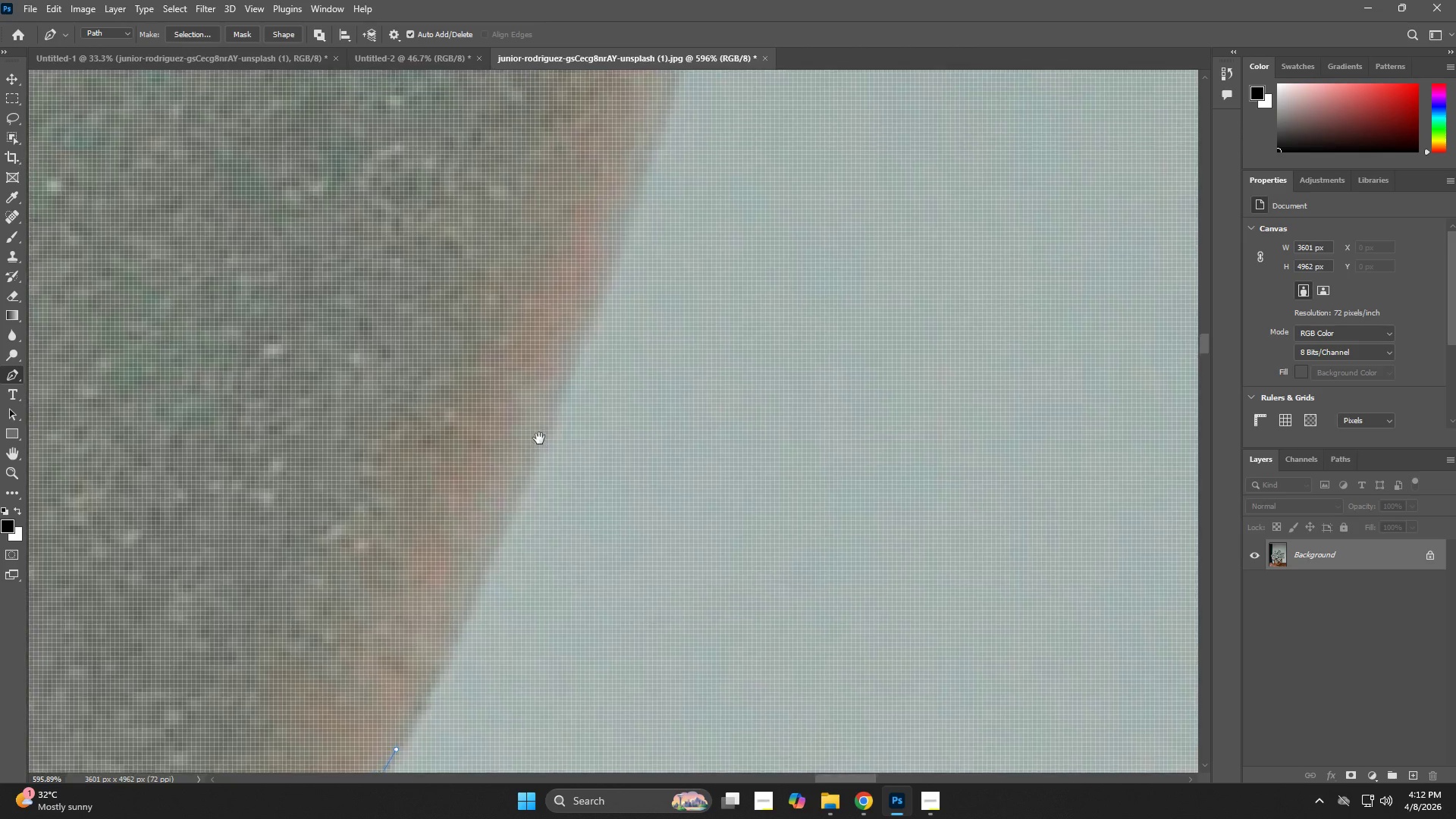 
left_click_drag(start_coordinate=[497, 138], to_coordinate=[459, 573])
 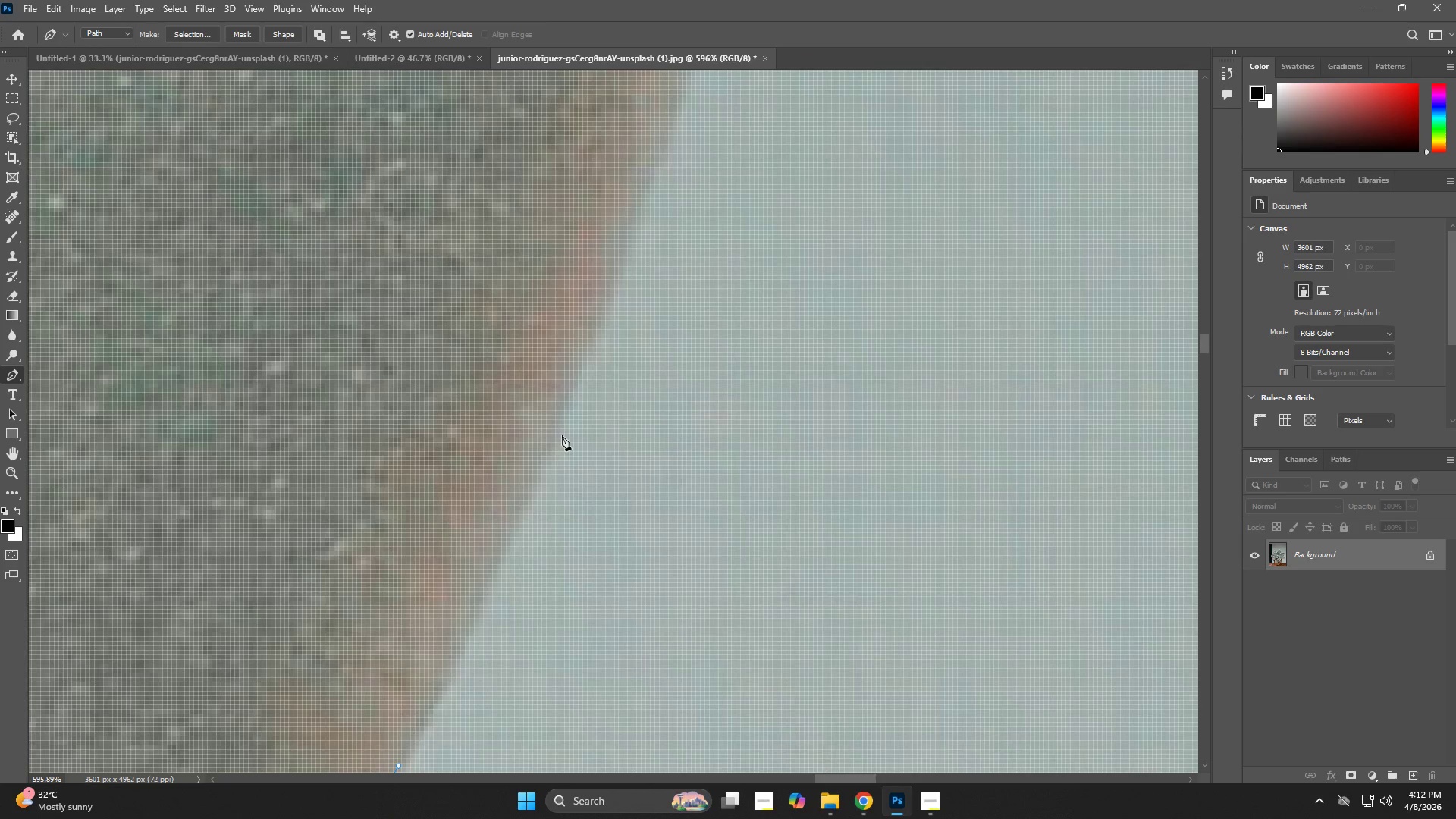 
left_click_drag(start_coordinate=[561, 421], to_coordinate=[571, 400])
 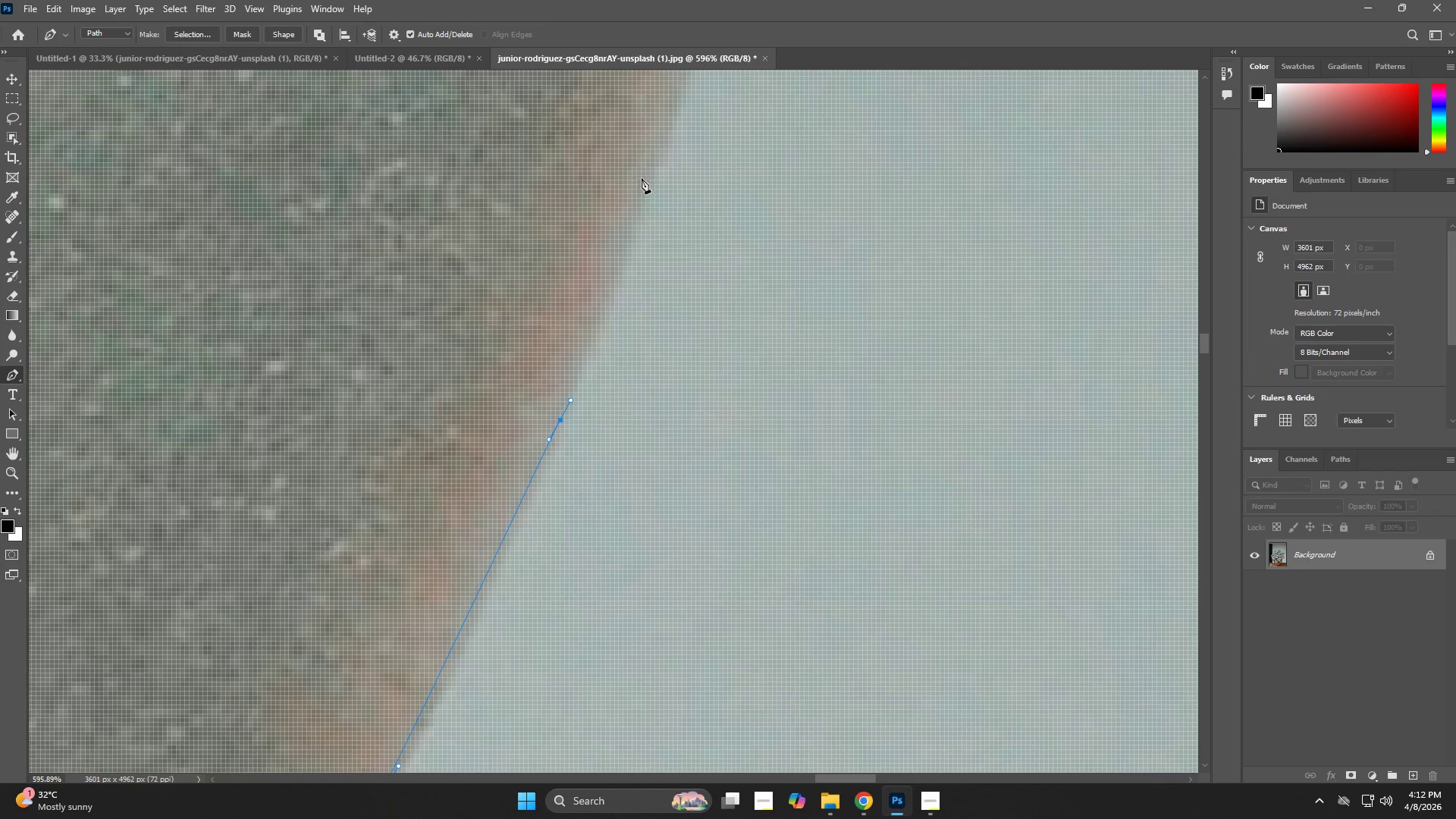 
left_click([651, 163])
 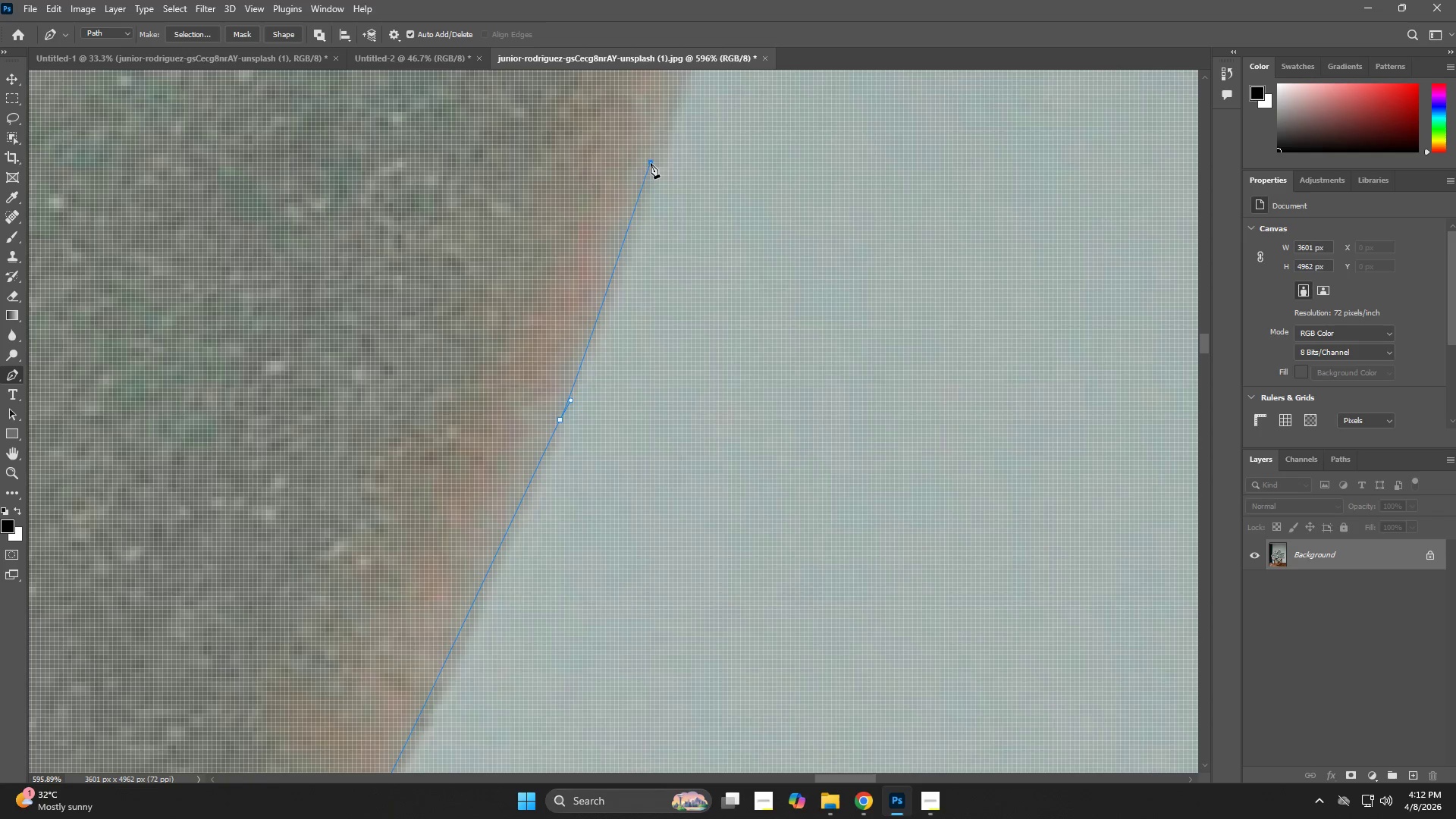 
hold_key(key=Space, duration=0.72)
 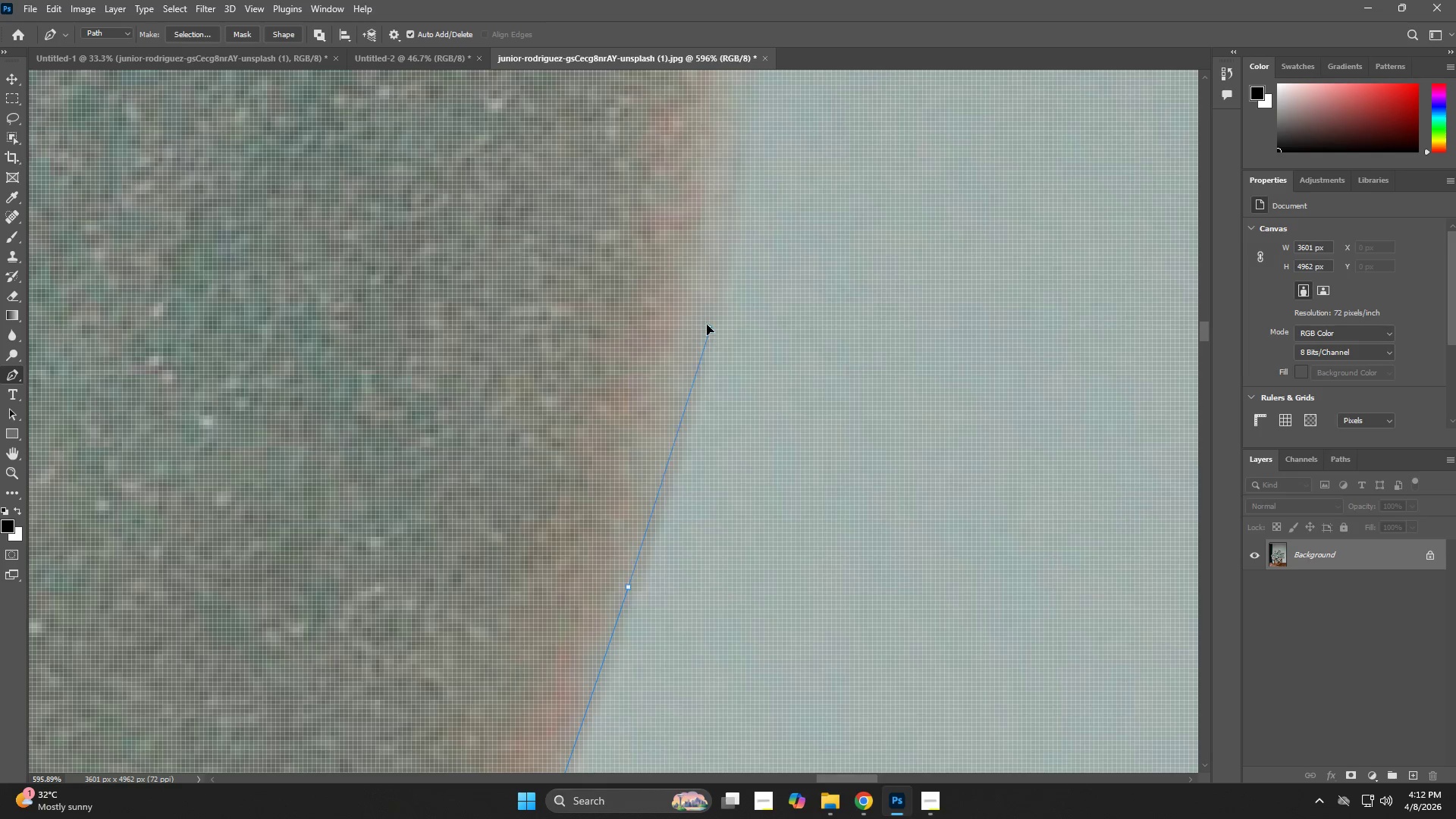 
left_click_drag(start_coordinate=[670, 167], to_coordinate=[648, 592])
 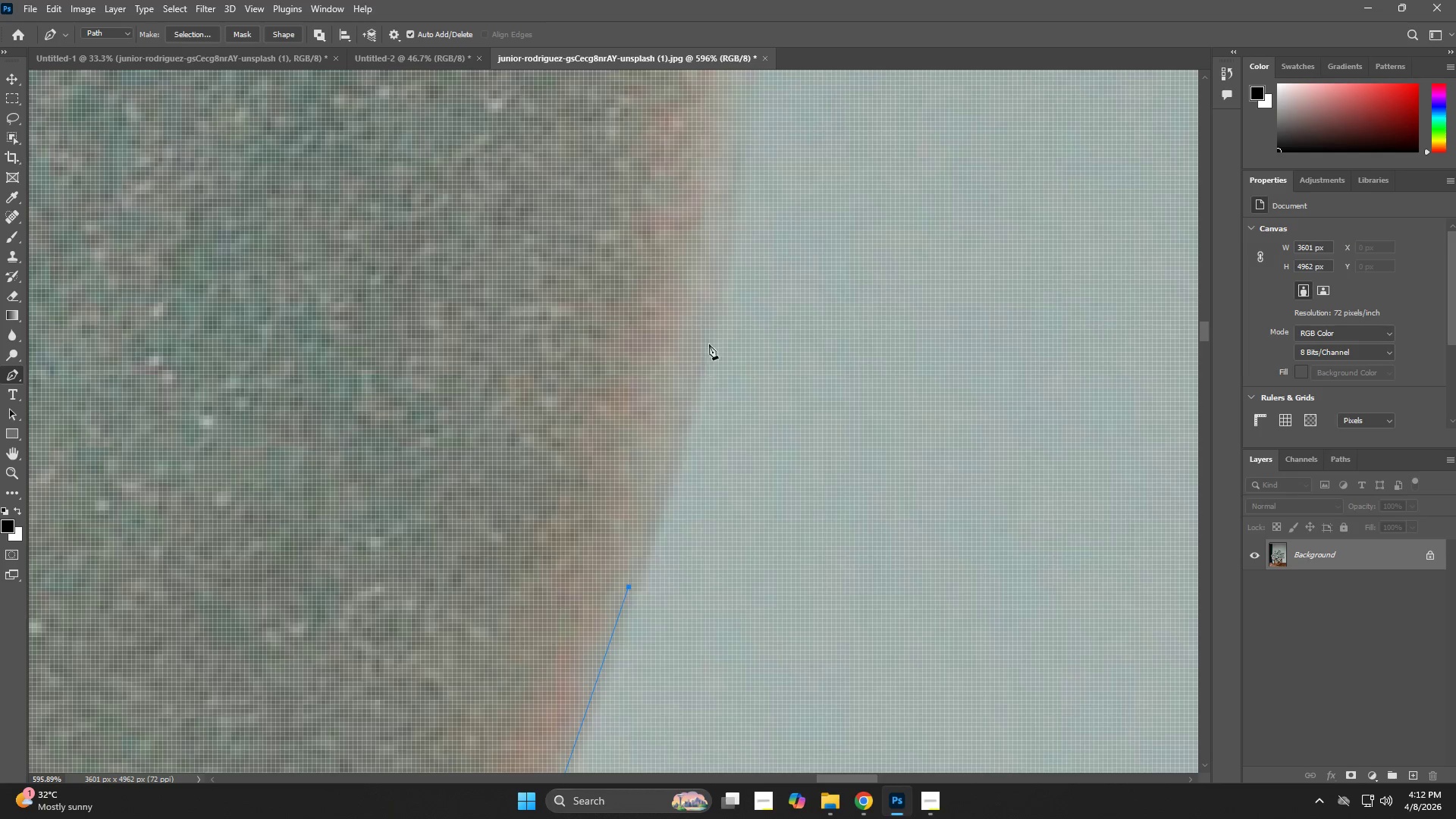 
left_click_drag(start_coordinate=[710, 331], to_coordinate=[707, 317])
 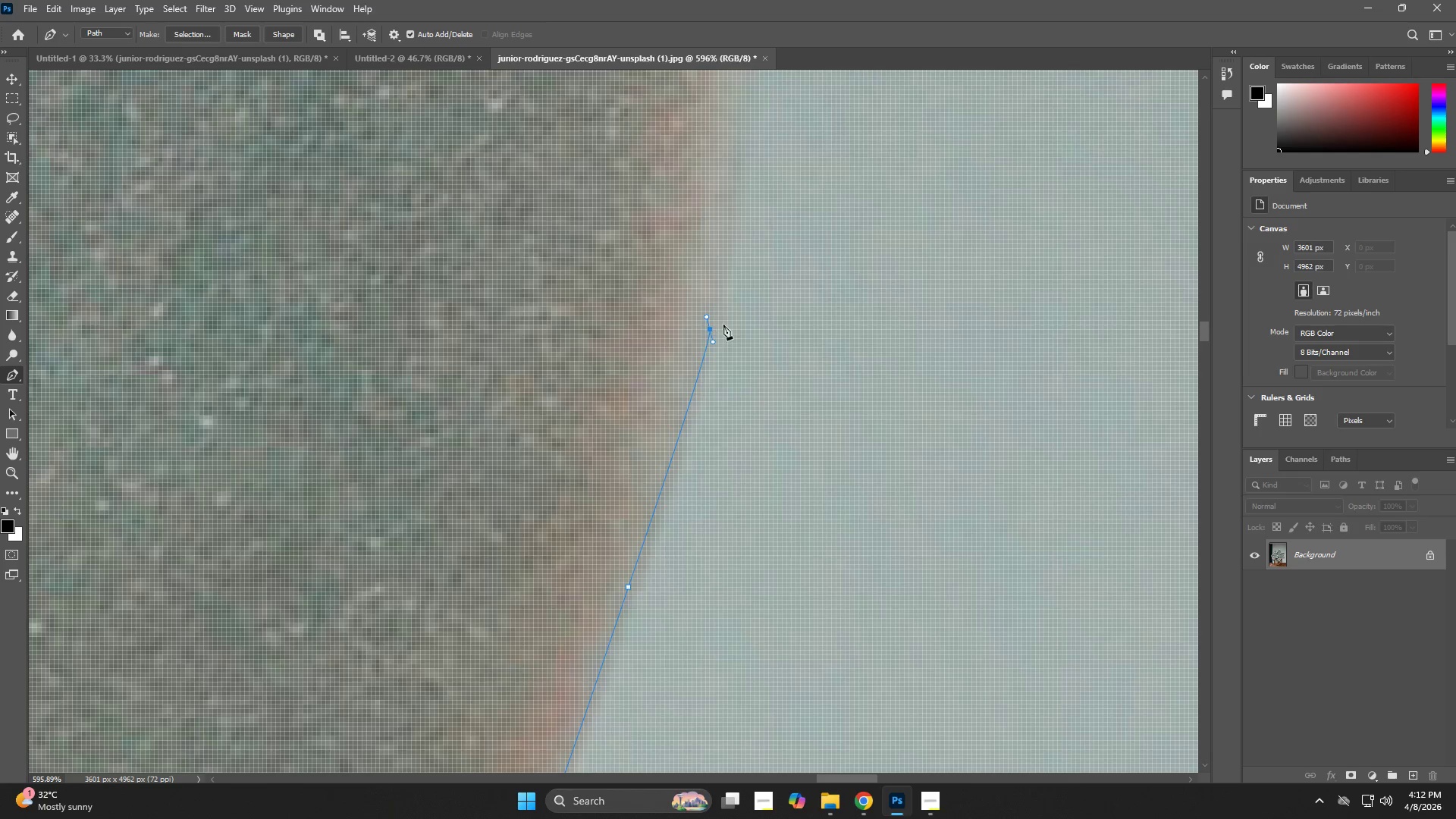 
key(Control+ControlLeft)
 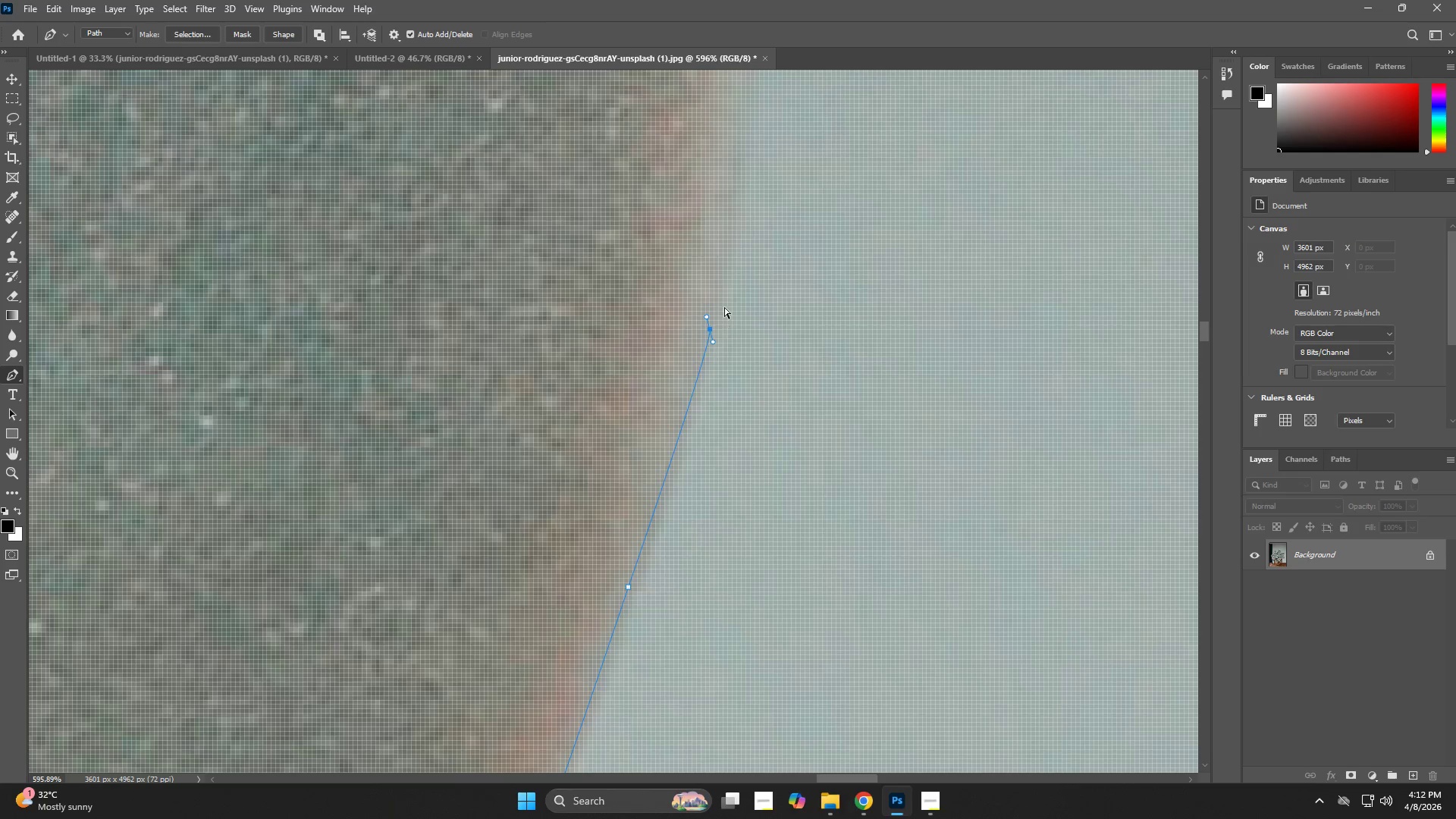 
key(Control+Z)
 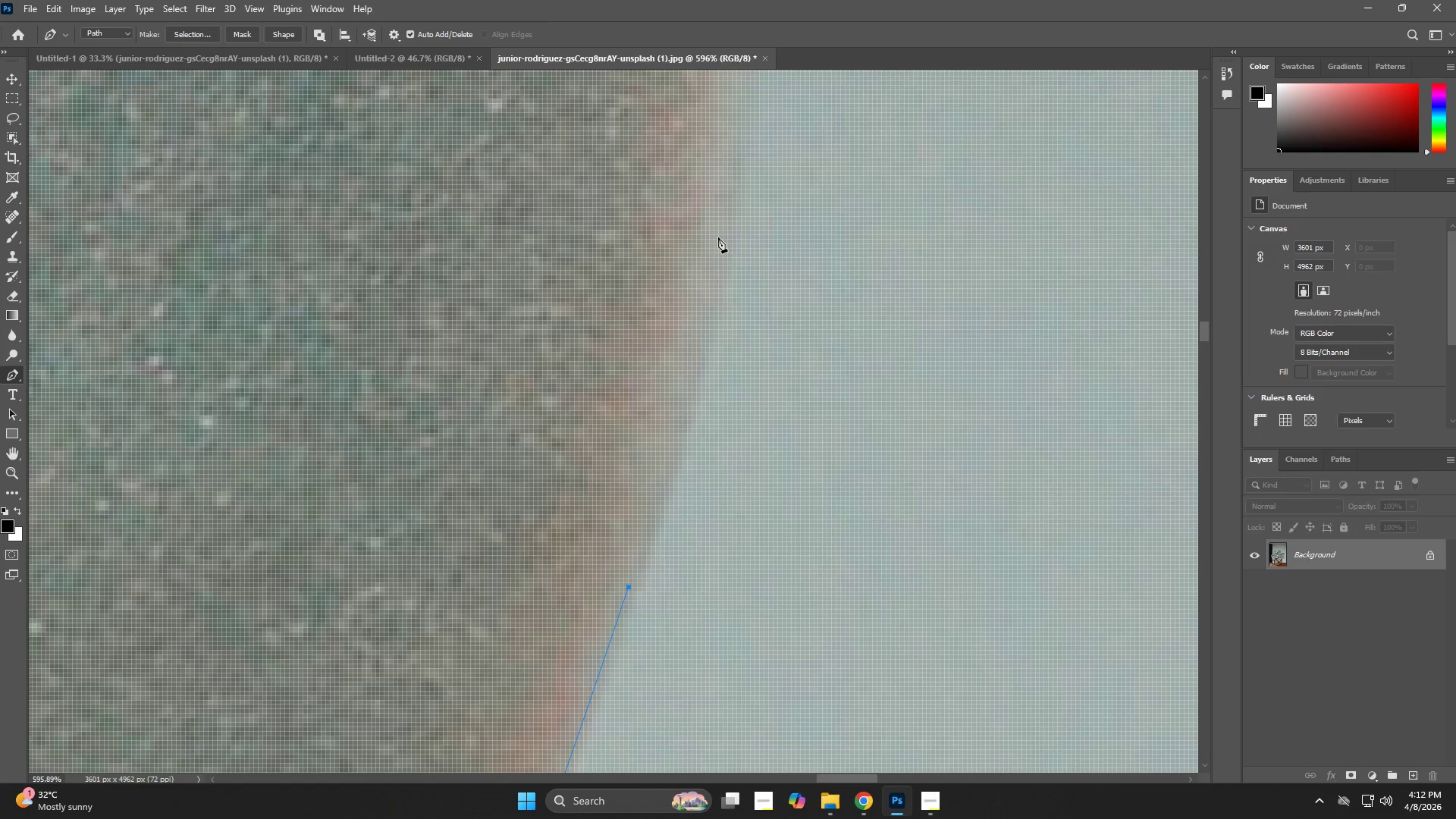 
left_click_drag(start_coordinate=[718, 234], to_coordinate=[726, 170])
 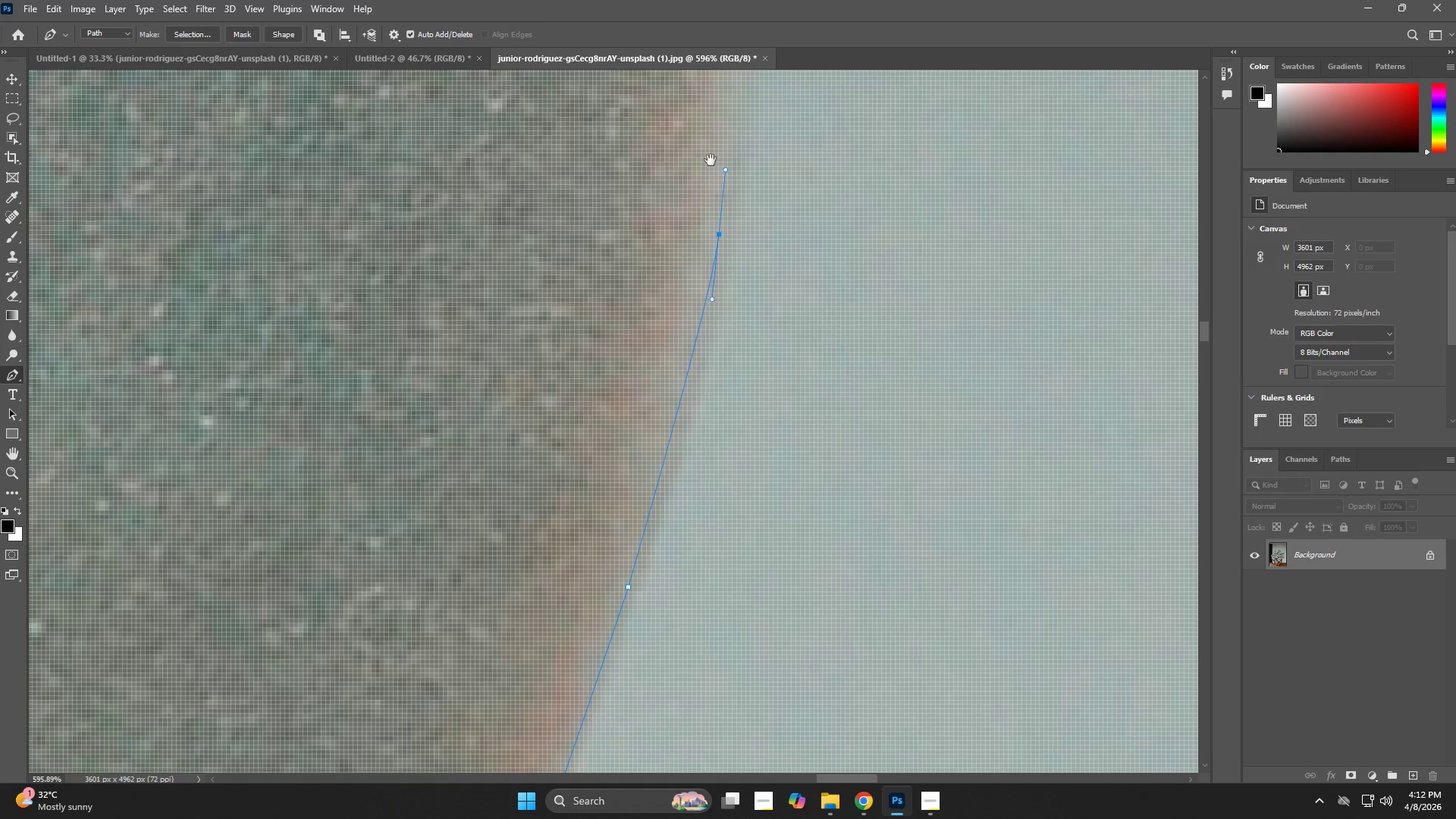 
hold_key(key=Space, duration=0.75)
 